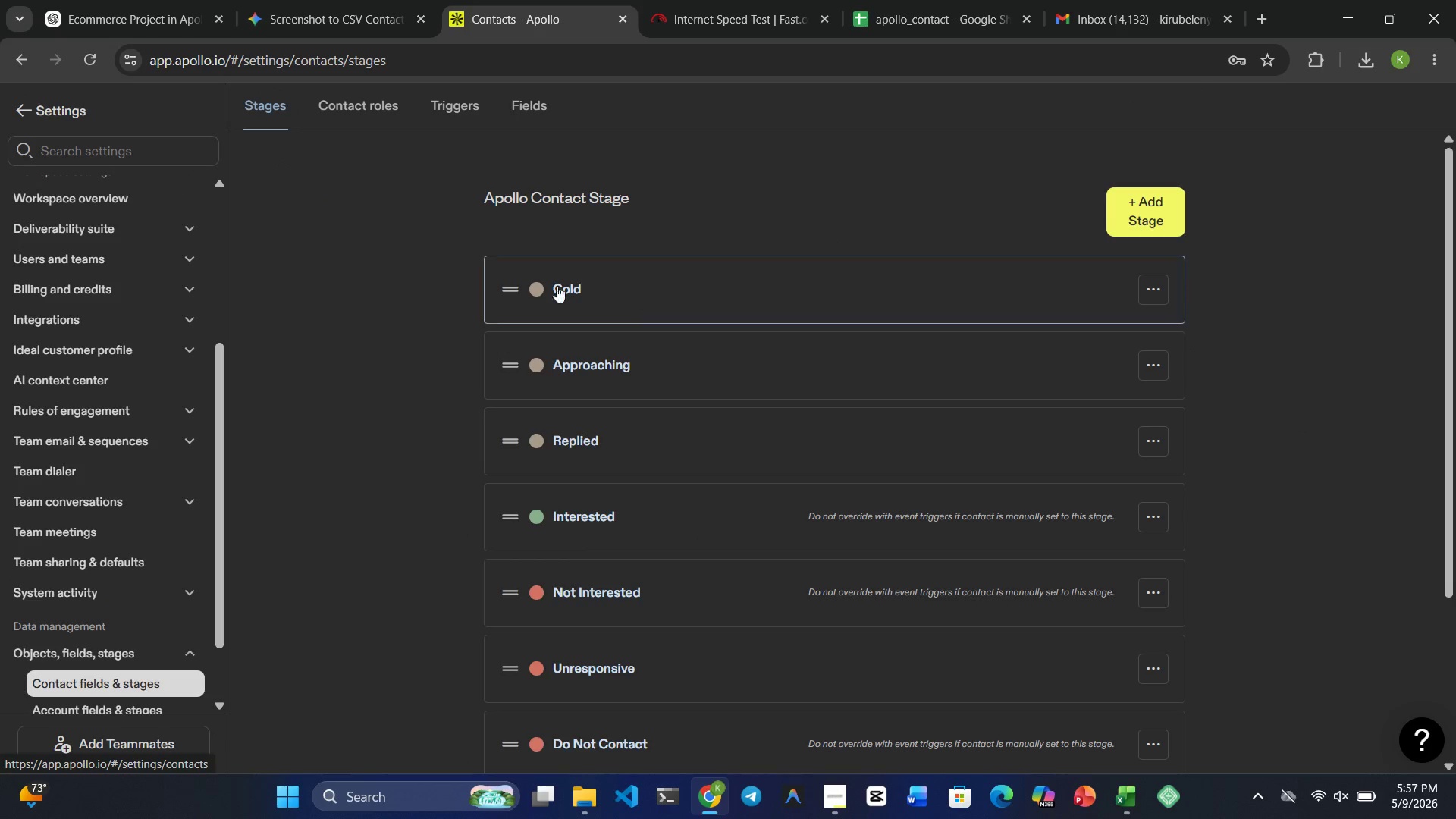 
left_click([537, 117])
 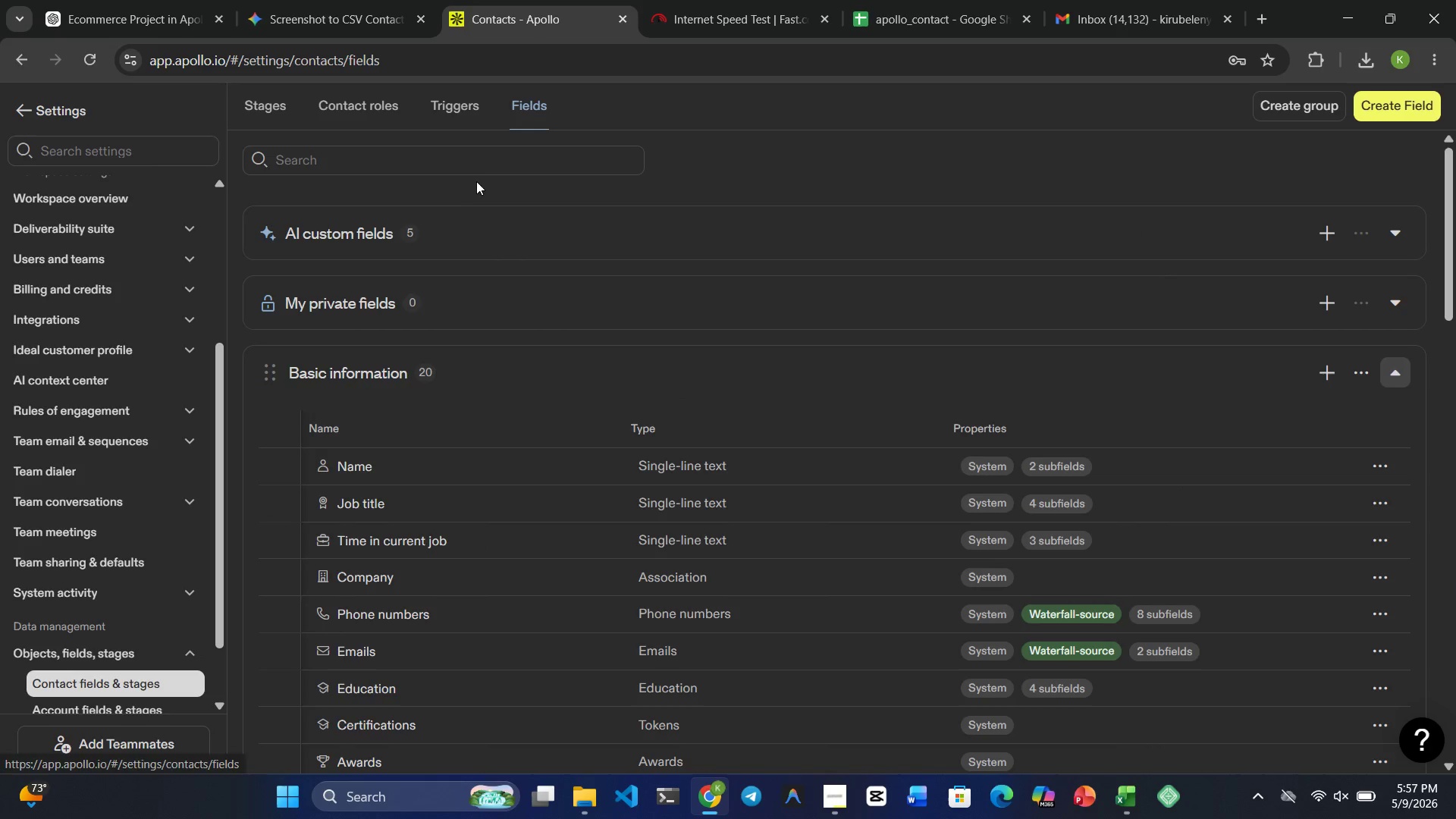 
left_click([471, 172])
 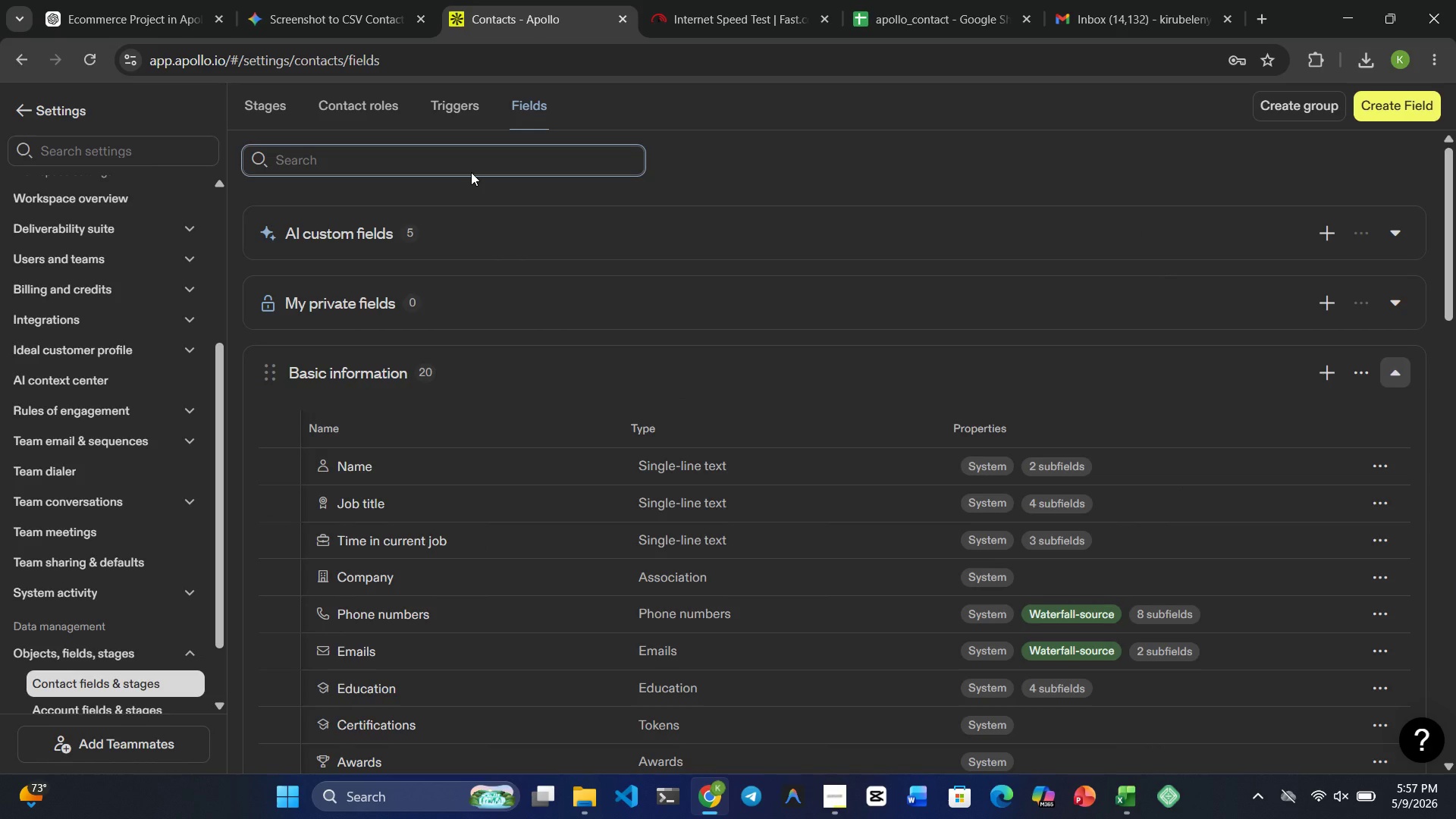 
type(Estimated )
 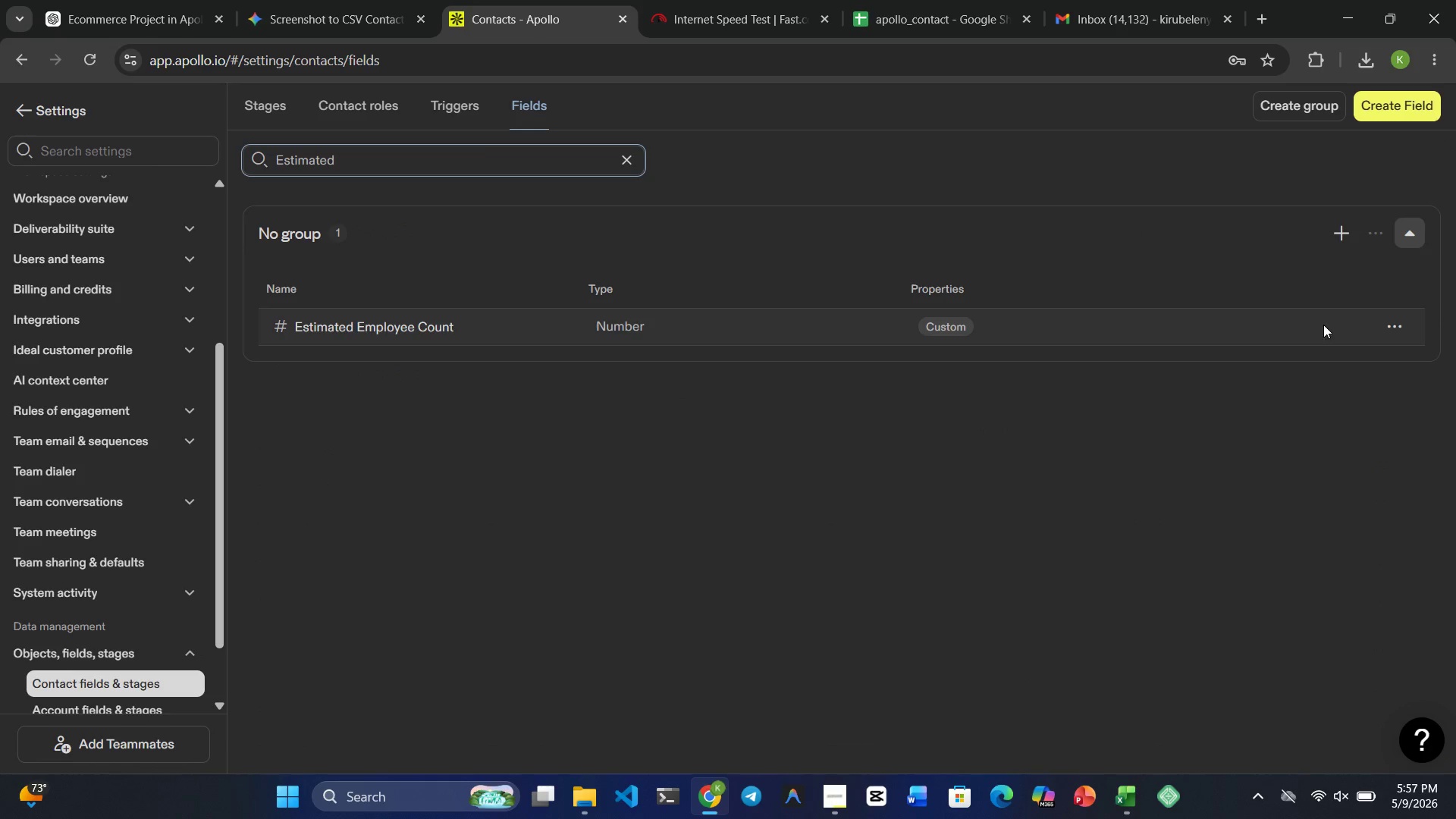 
left_click([1398, 318])
 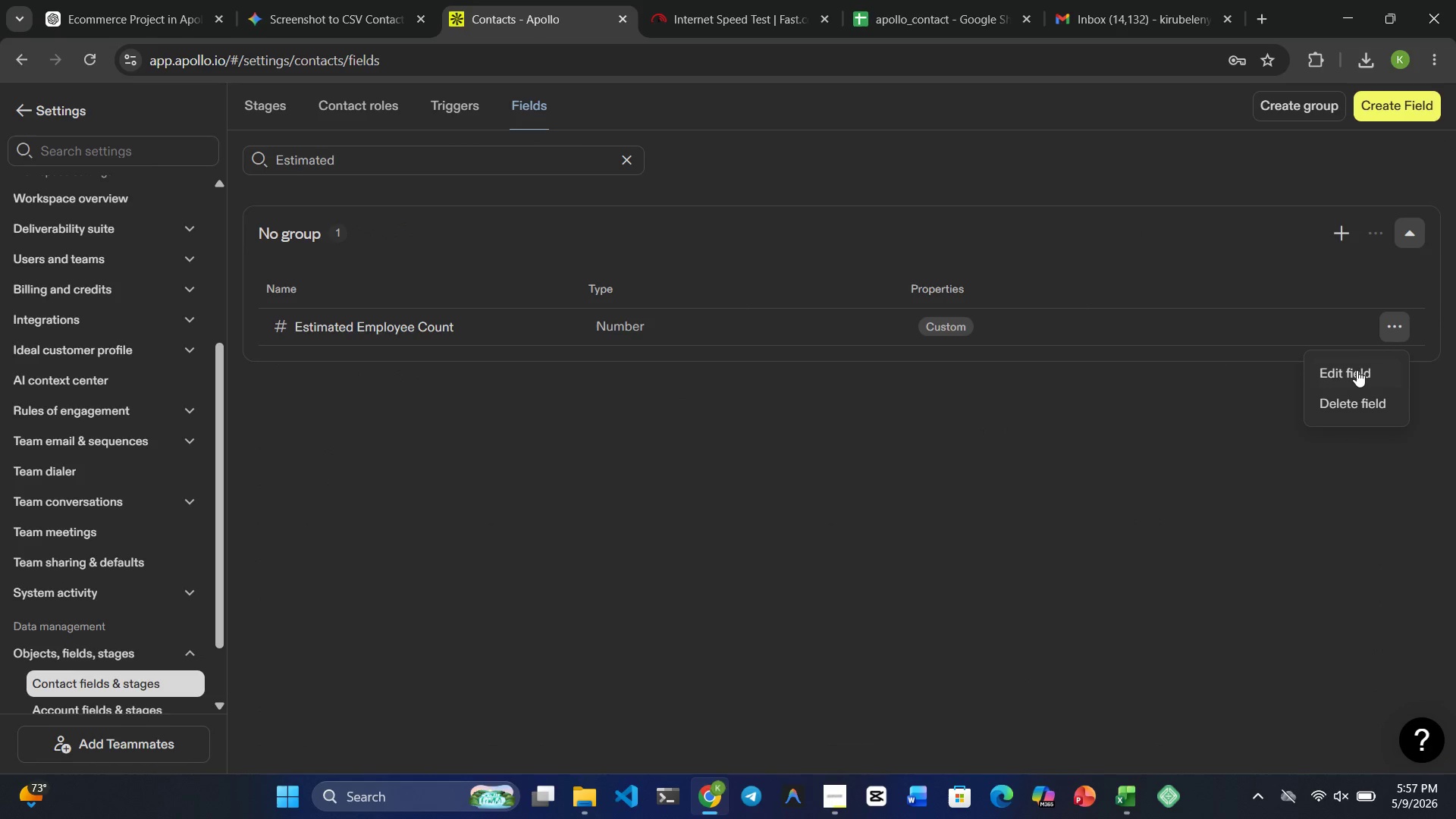 
left_click([1351, 370])
 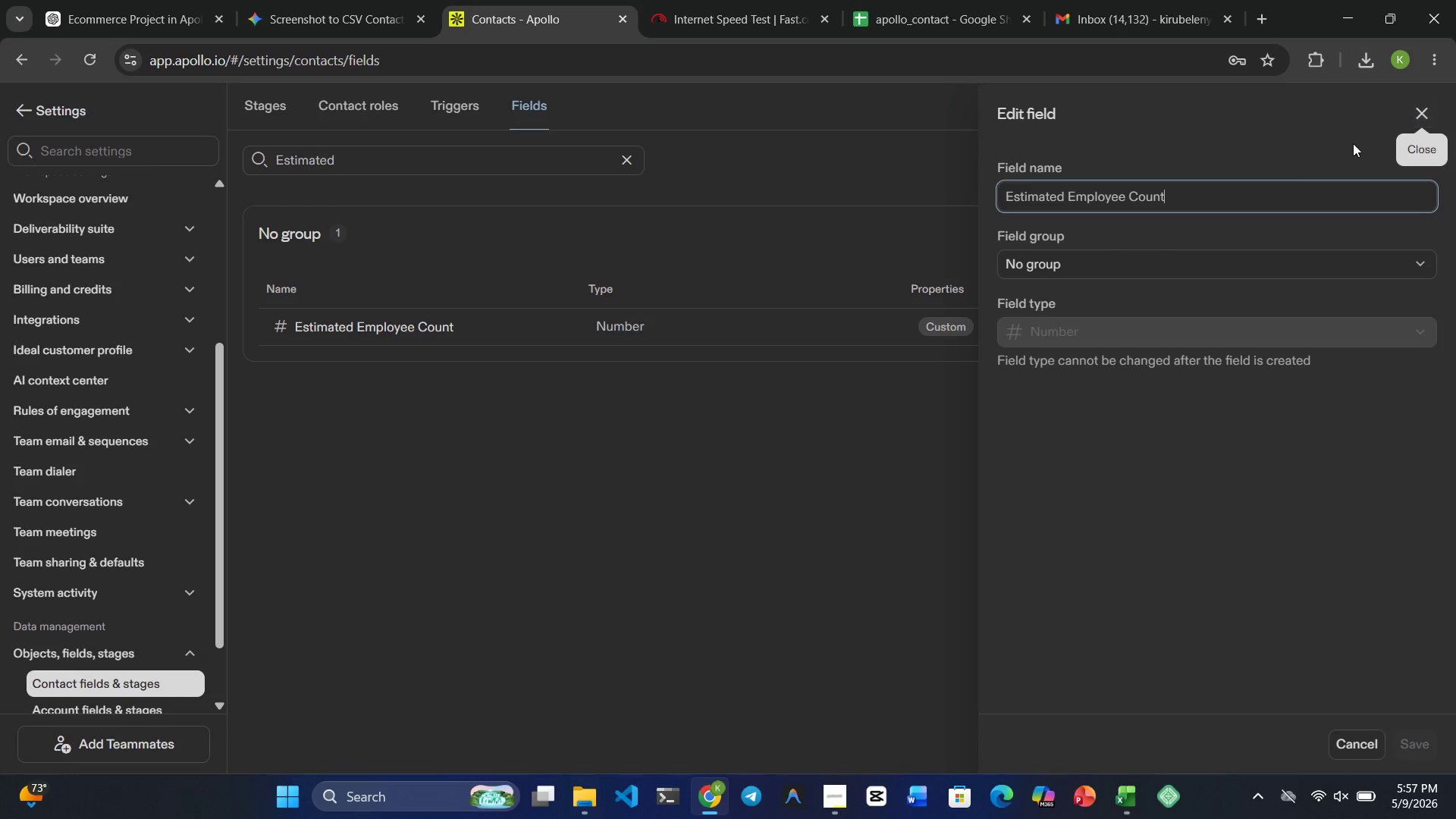 
double_click([1131, 195])
 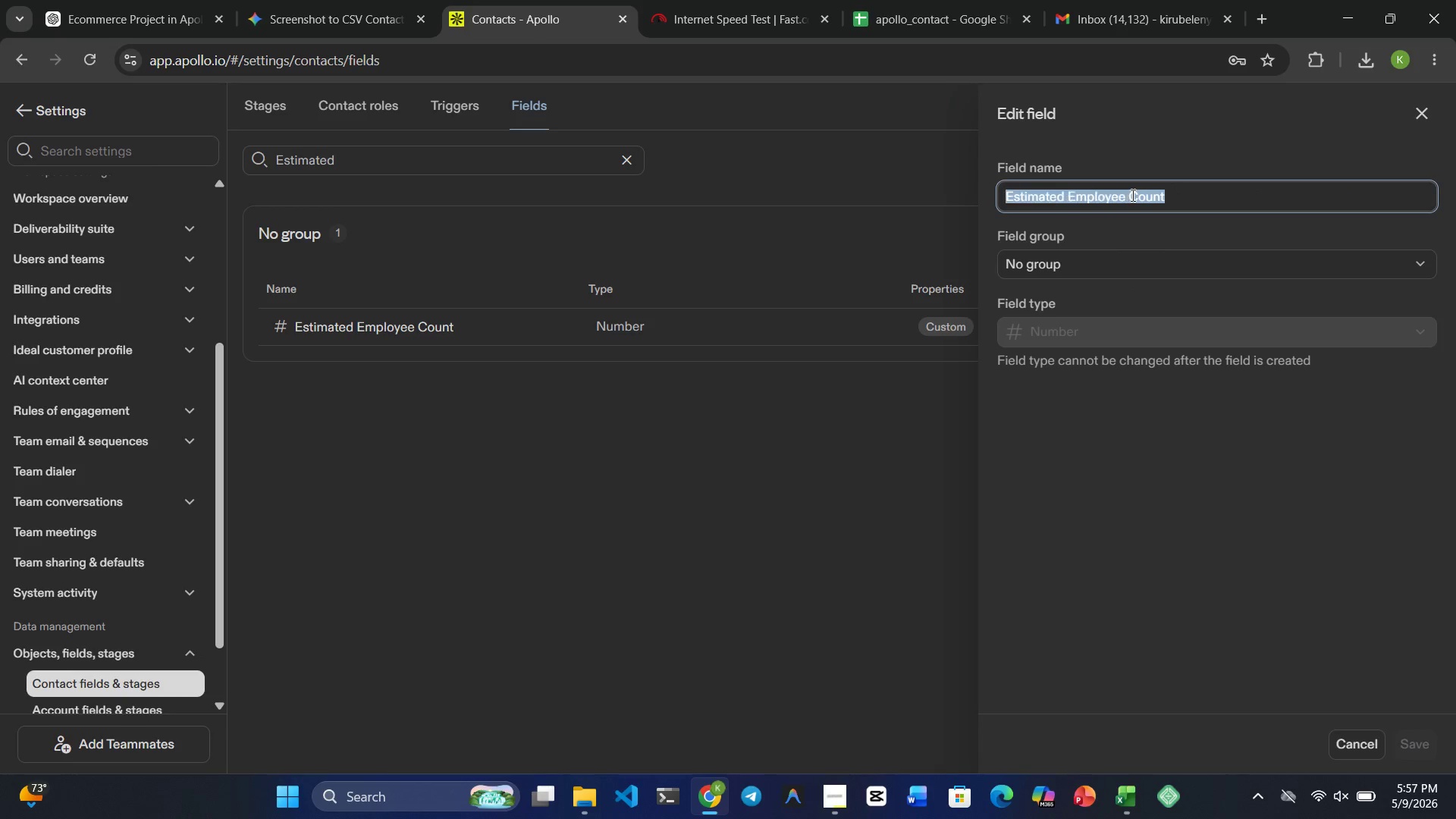 
triple_click([1131, 195])
 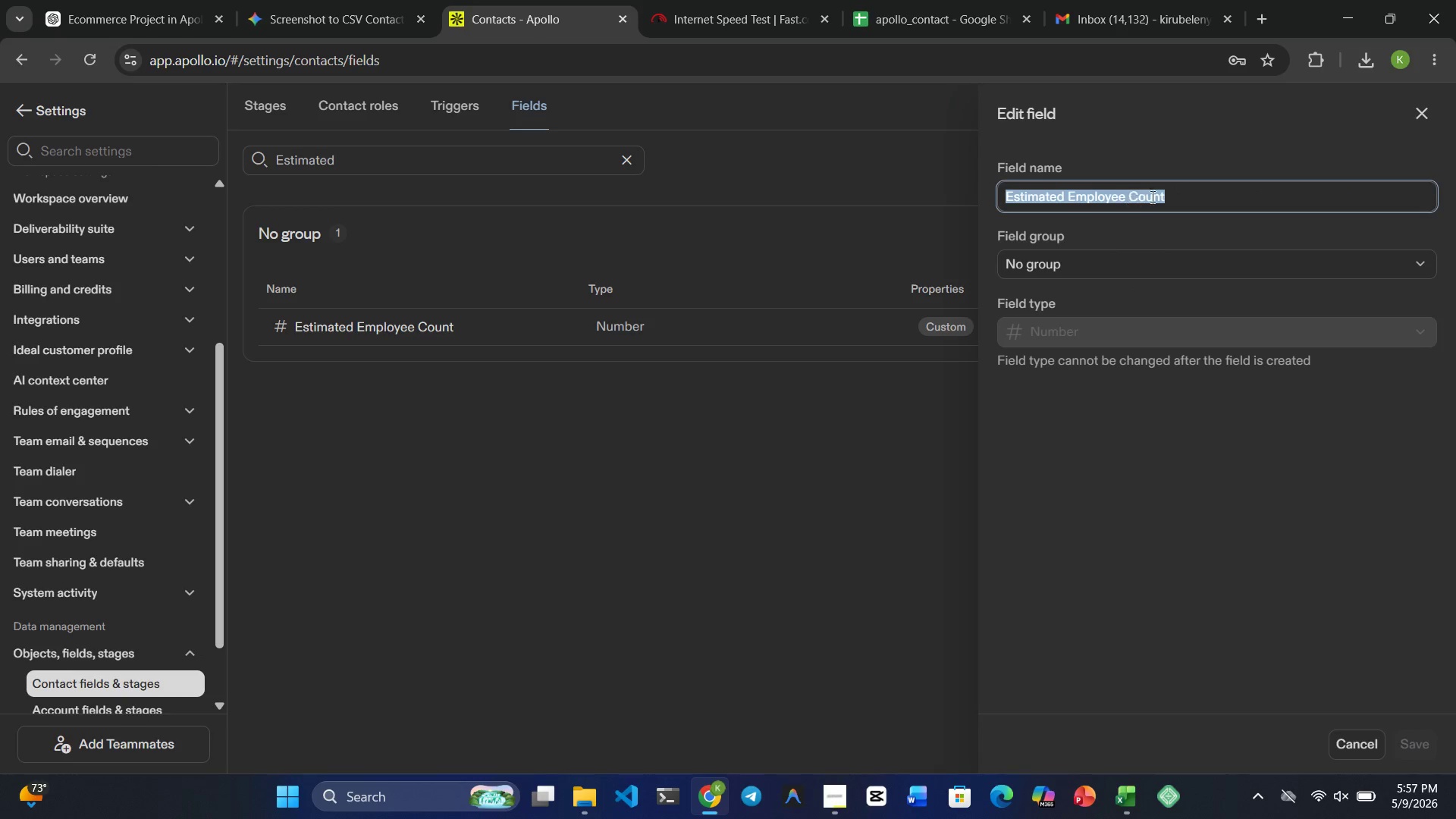 
left_click([1159, 198])
 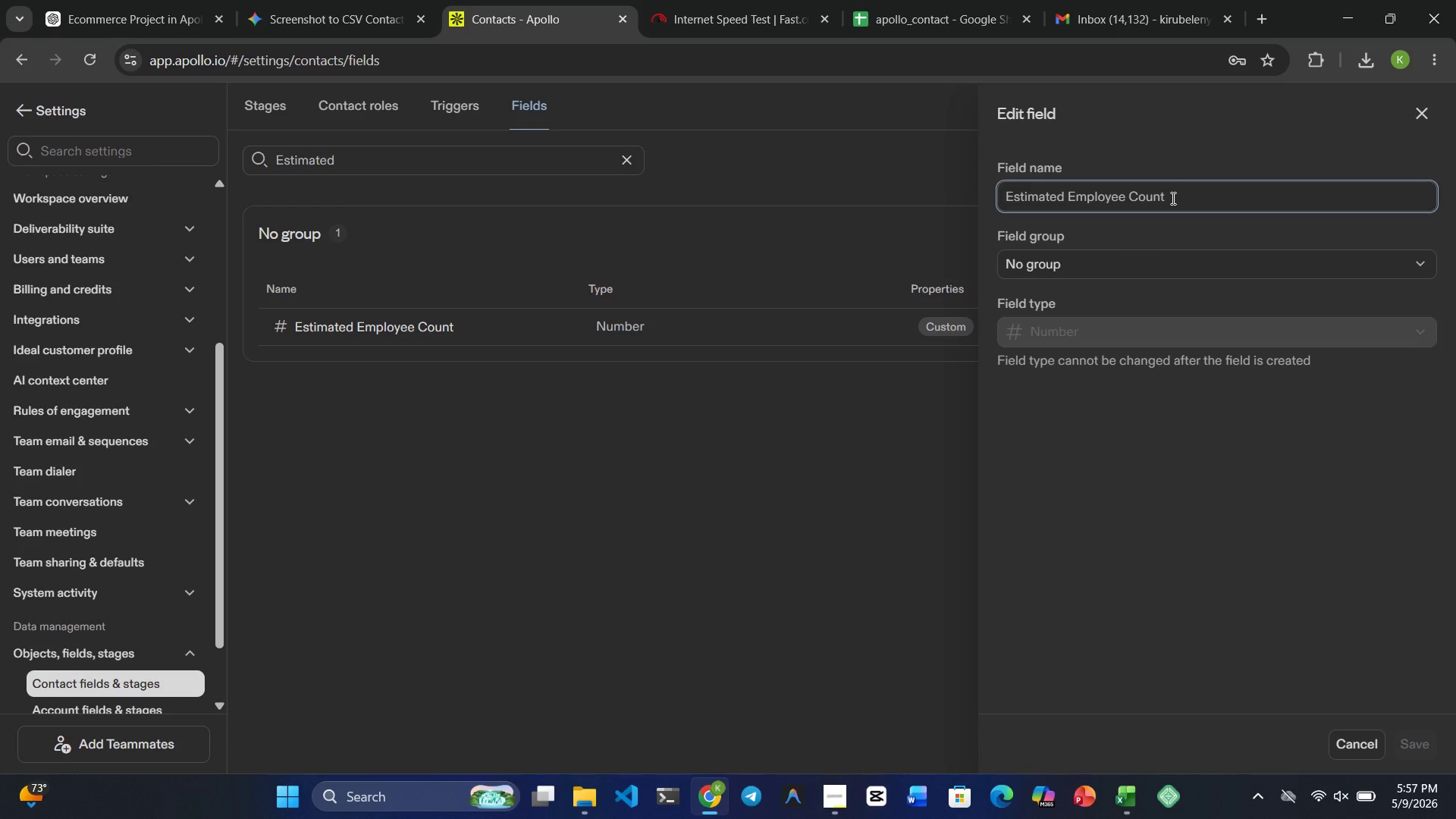 
wait(8.17)
 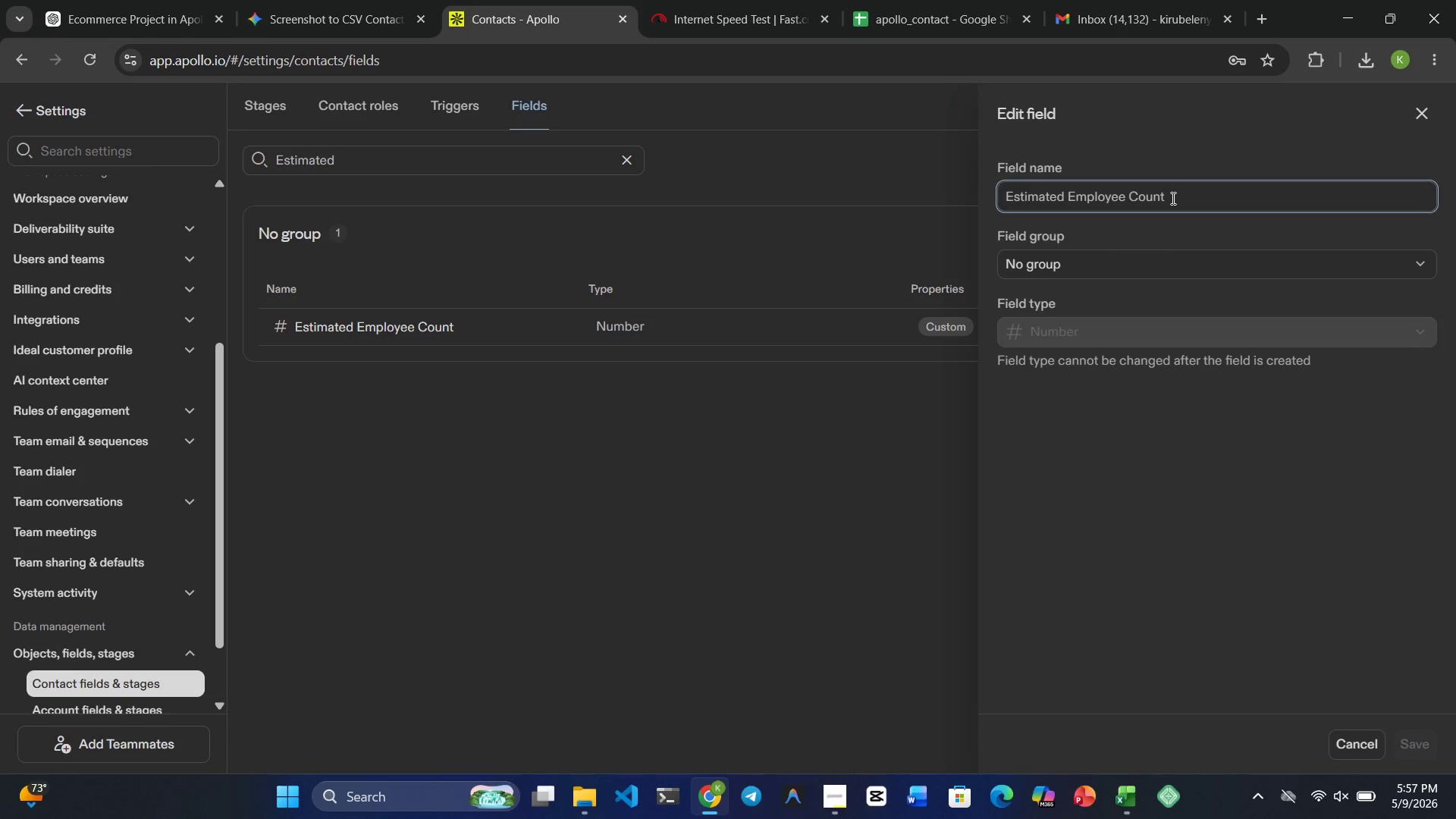 
left_click([1430, 112])
 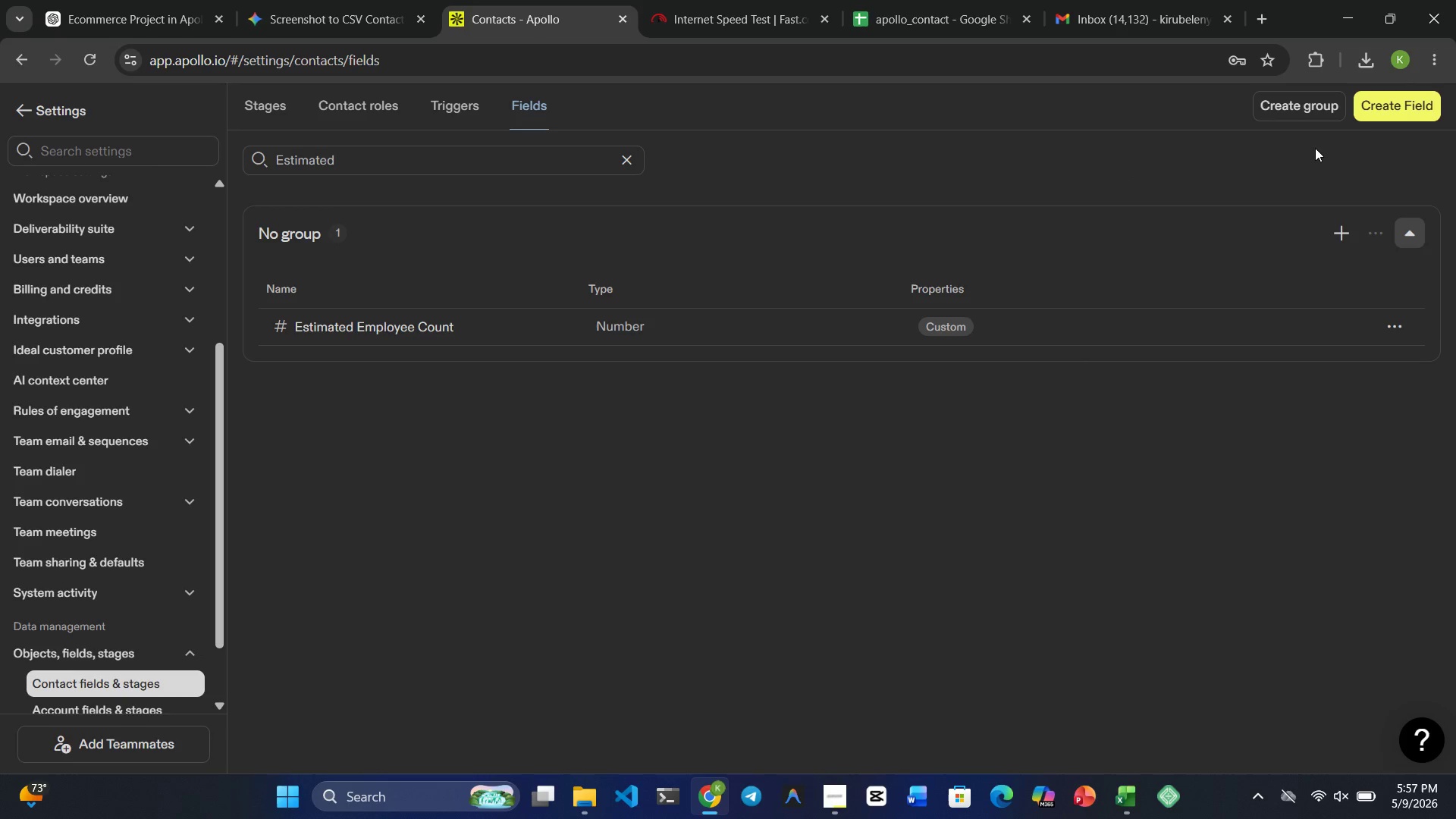 
left_click([1411, 113])
 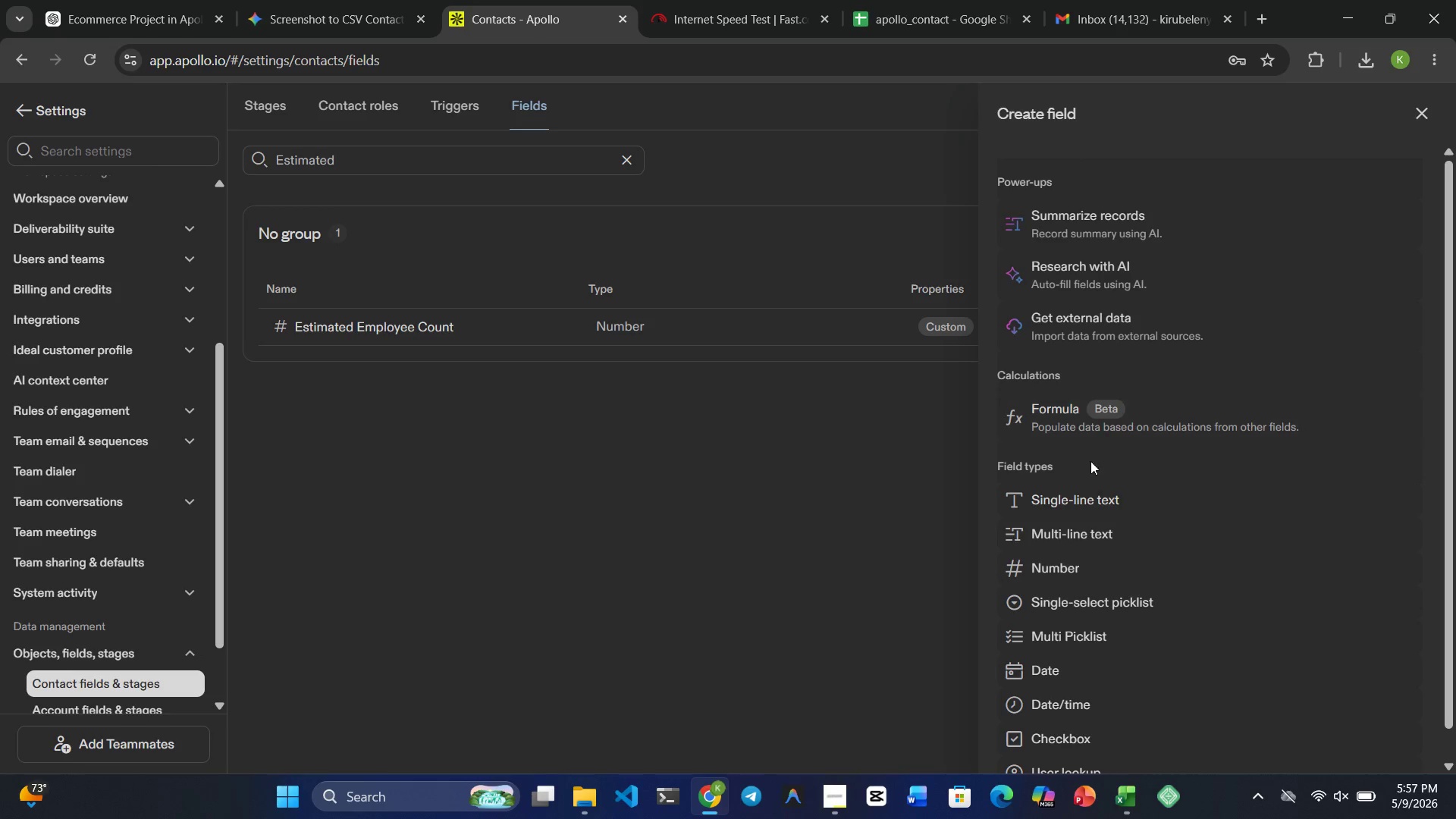 
left_click([1075, 500])
 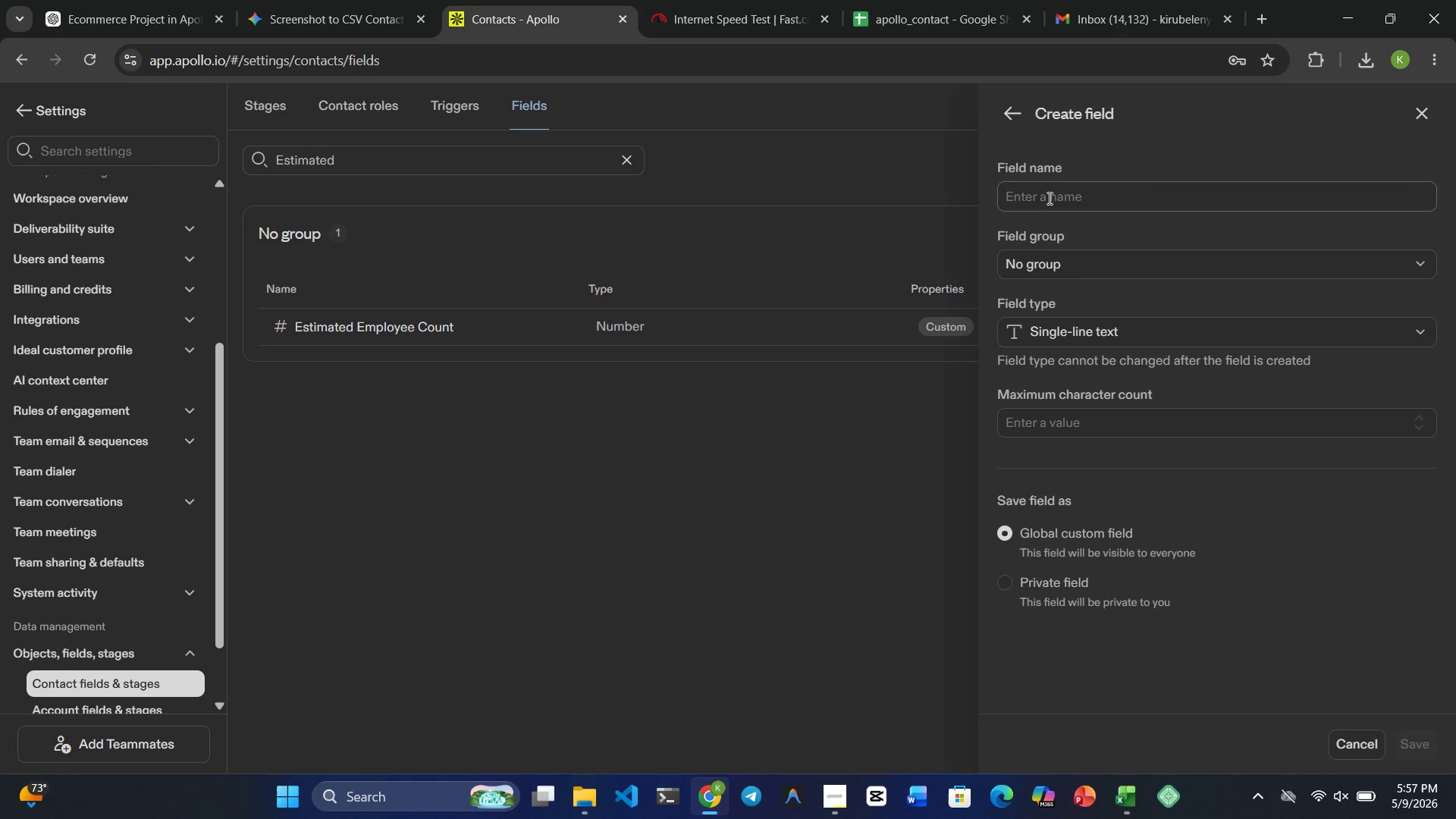 
left_click([1050, 186])
 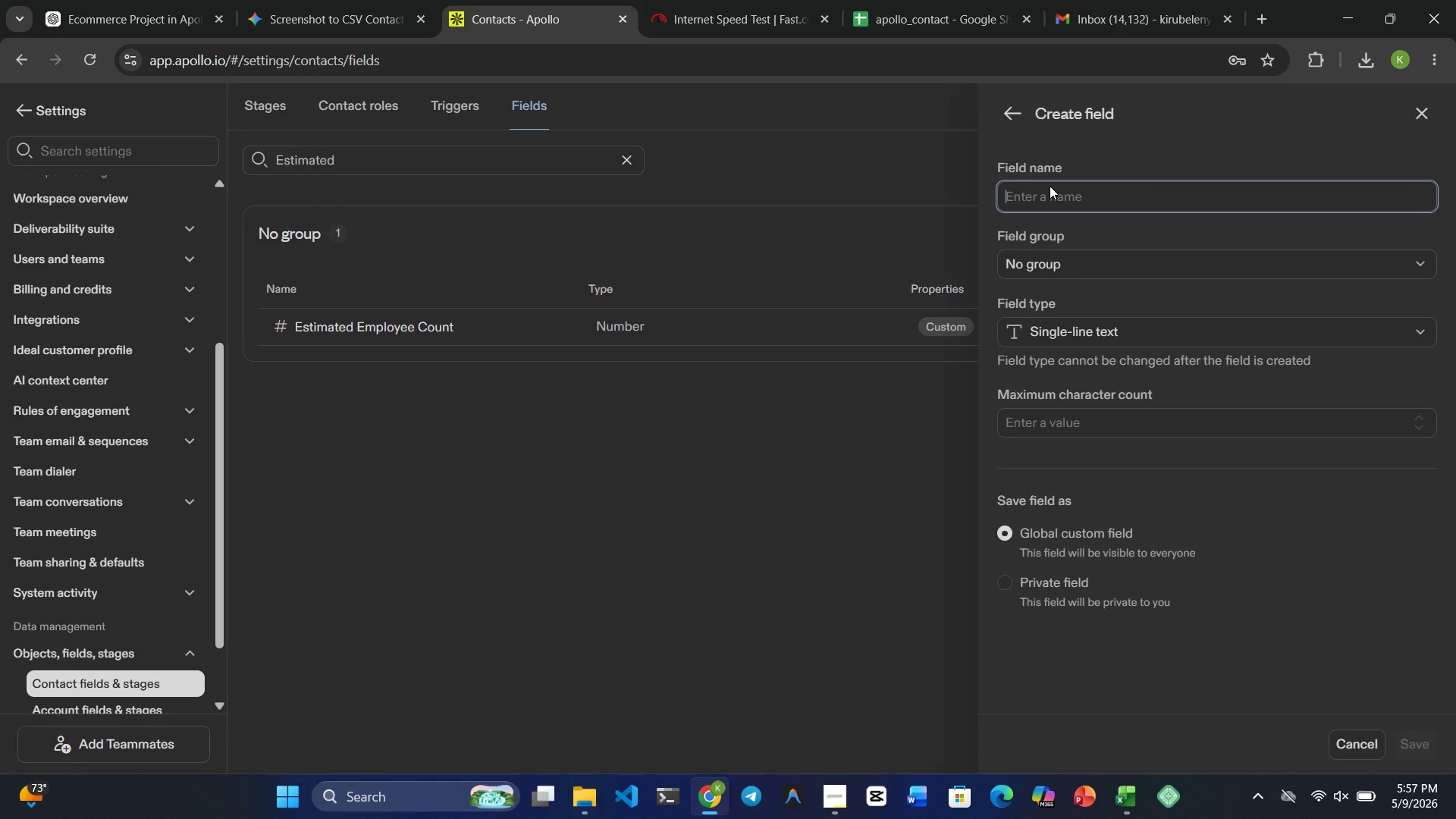 
type(Company )
 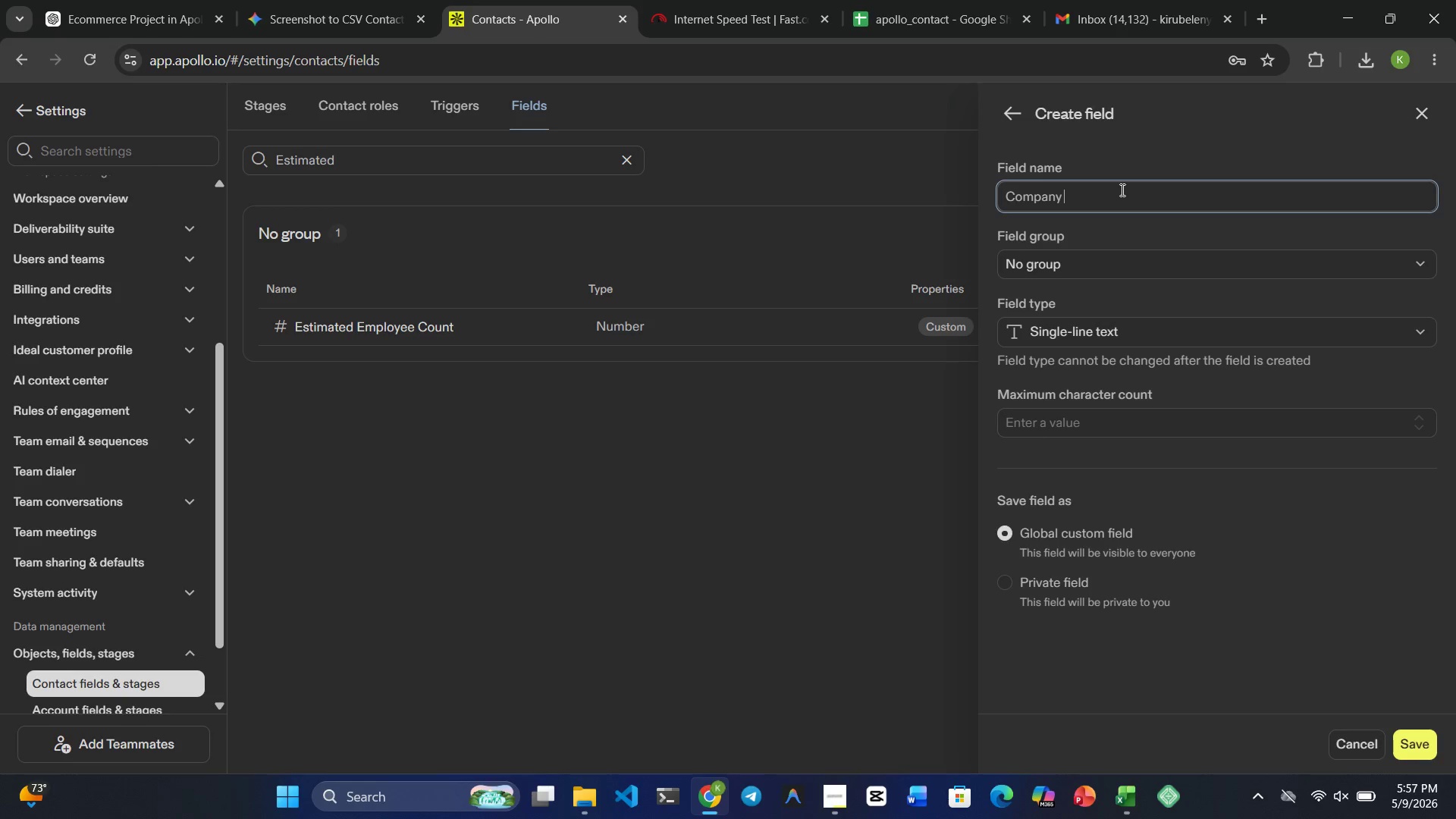 
type(Sz)
key(Backspace)
type(ize)
 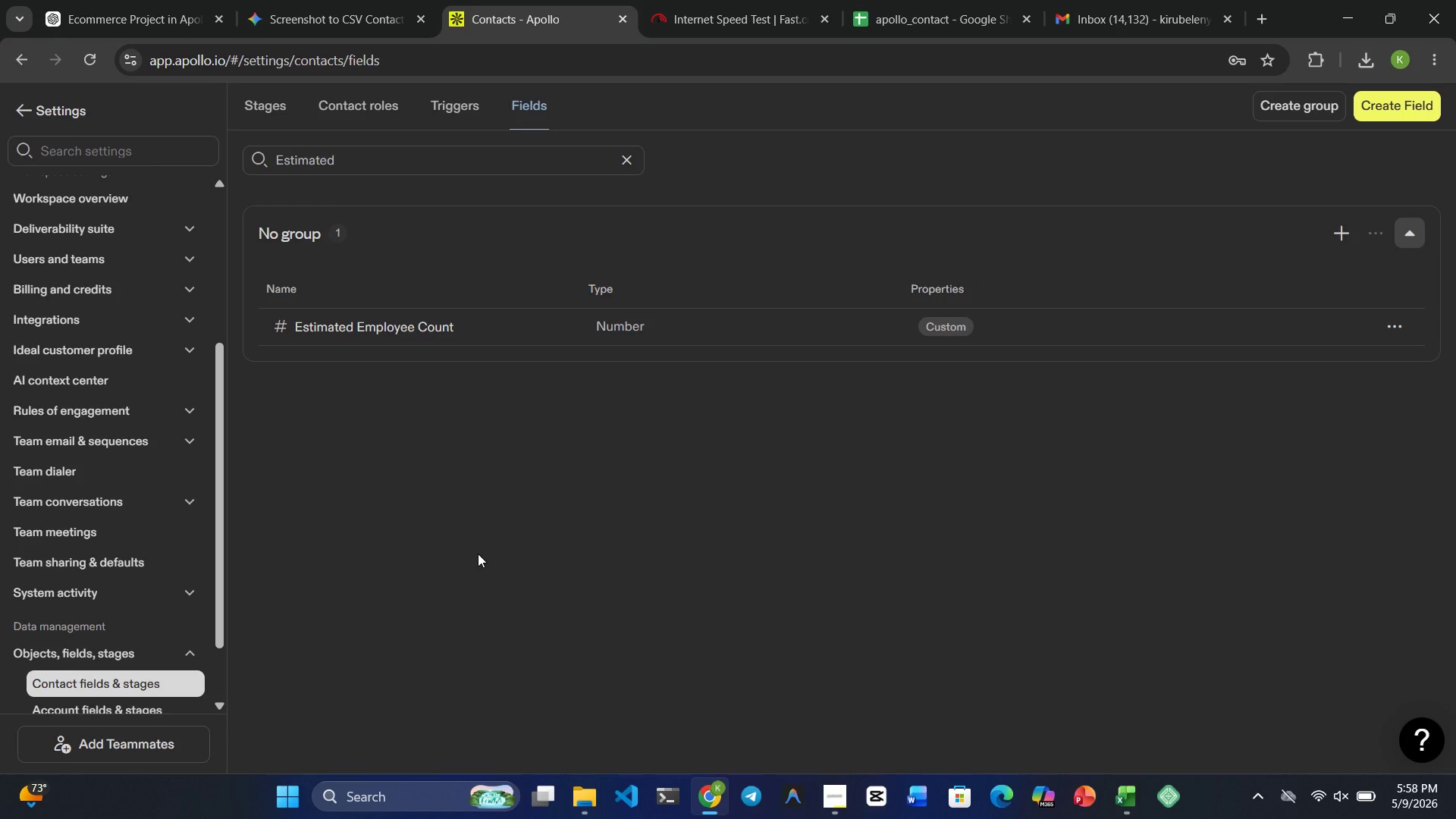 
wait(24.67)
 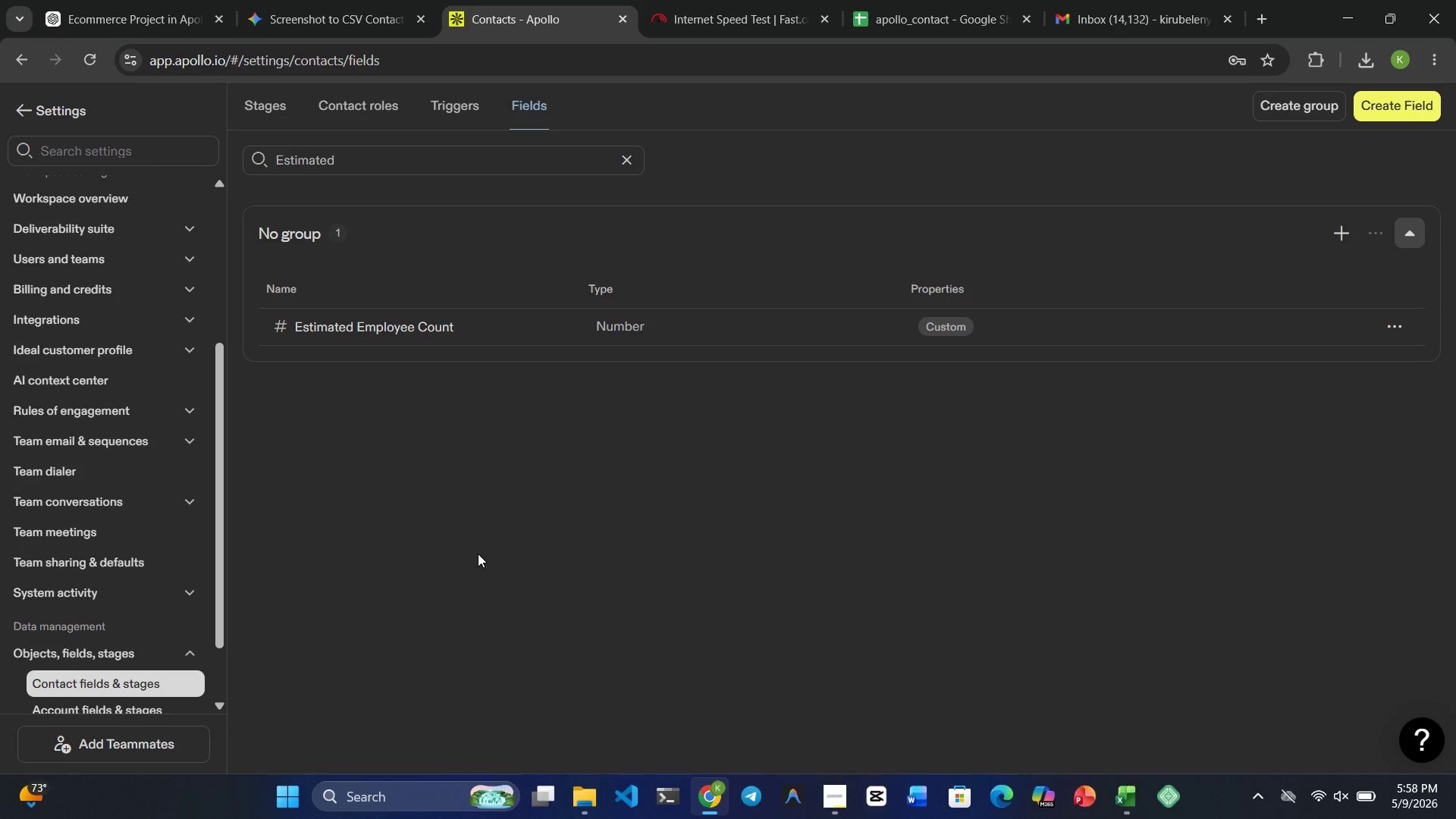 
scroll: coordinate [647, 482], scroll_direction: none, amount: 0.0
 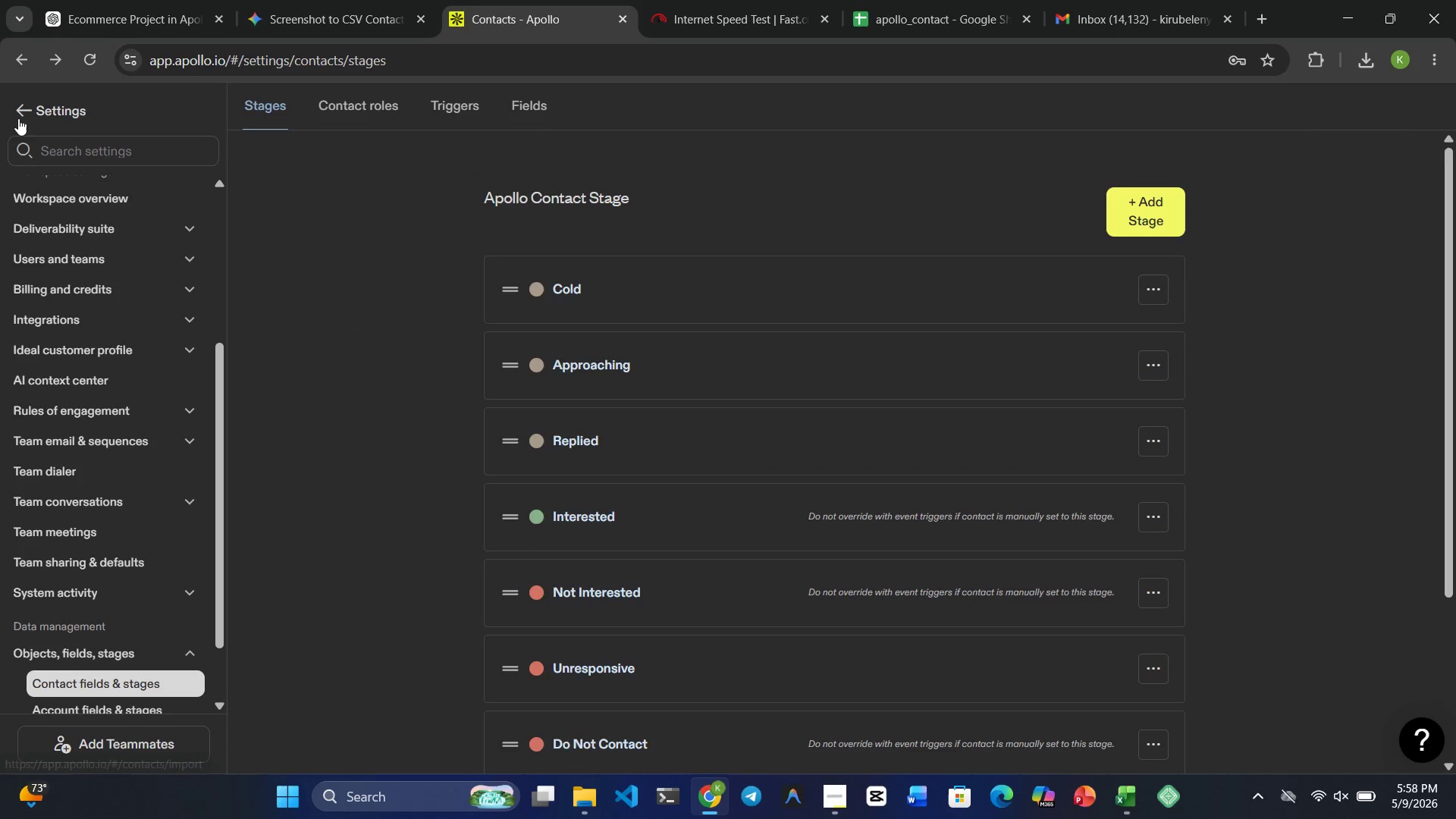 
left_click([18, 108])
 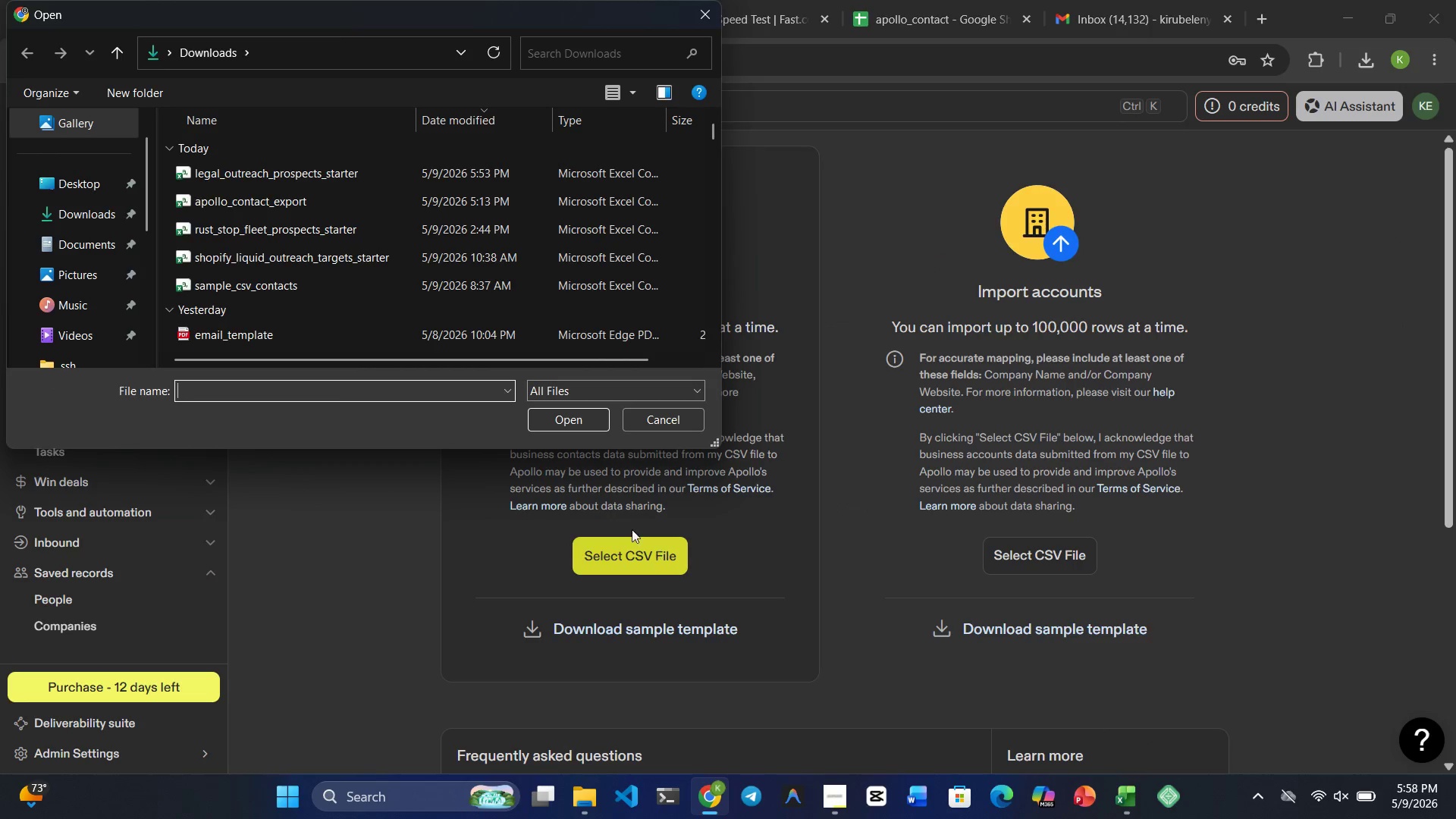 
left_click([335, 171])
 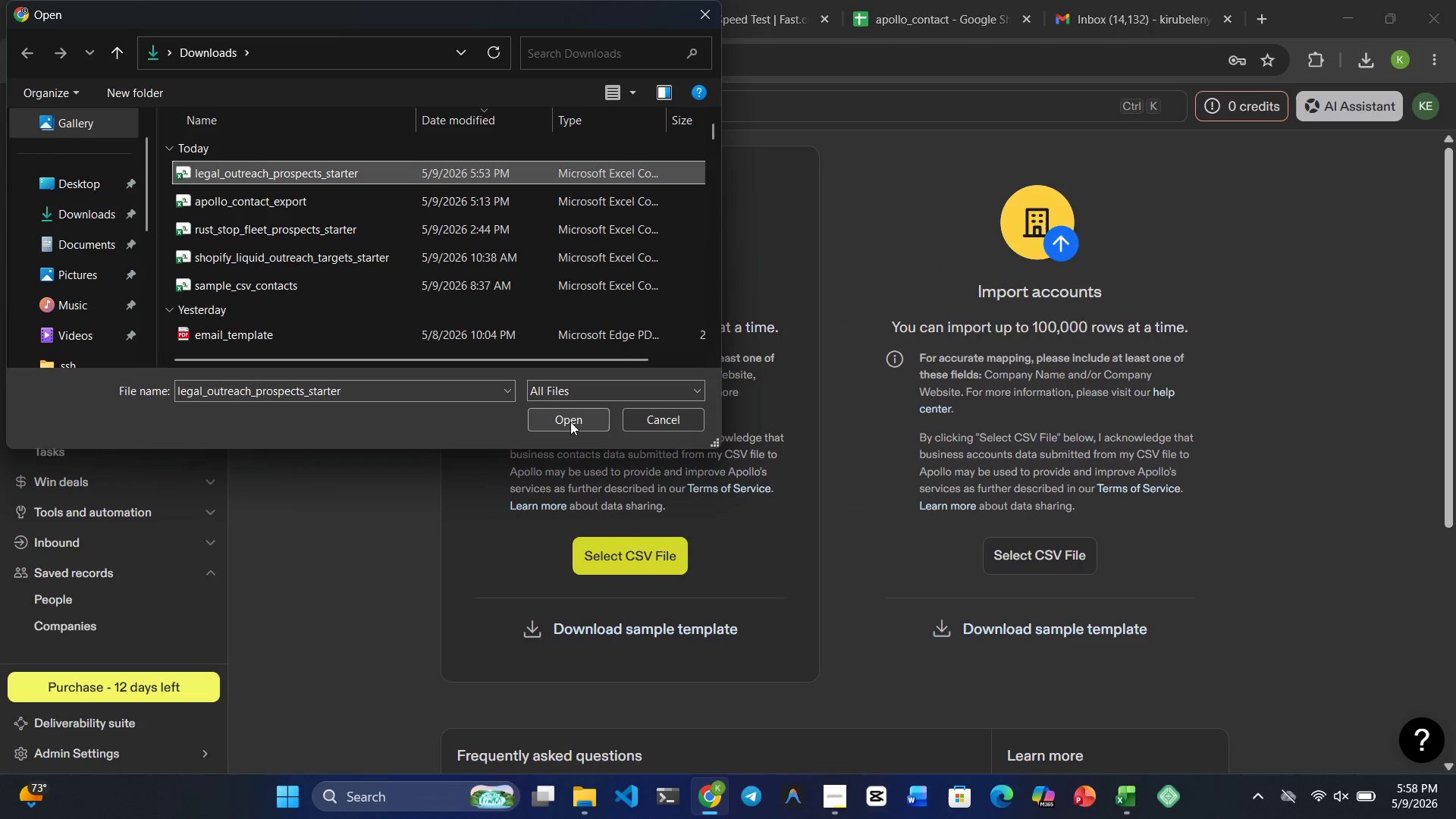 
left_click([569, 417])
 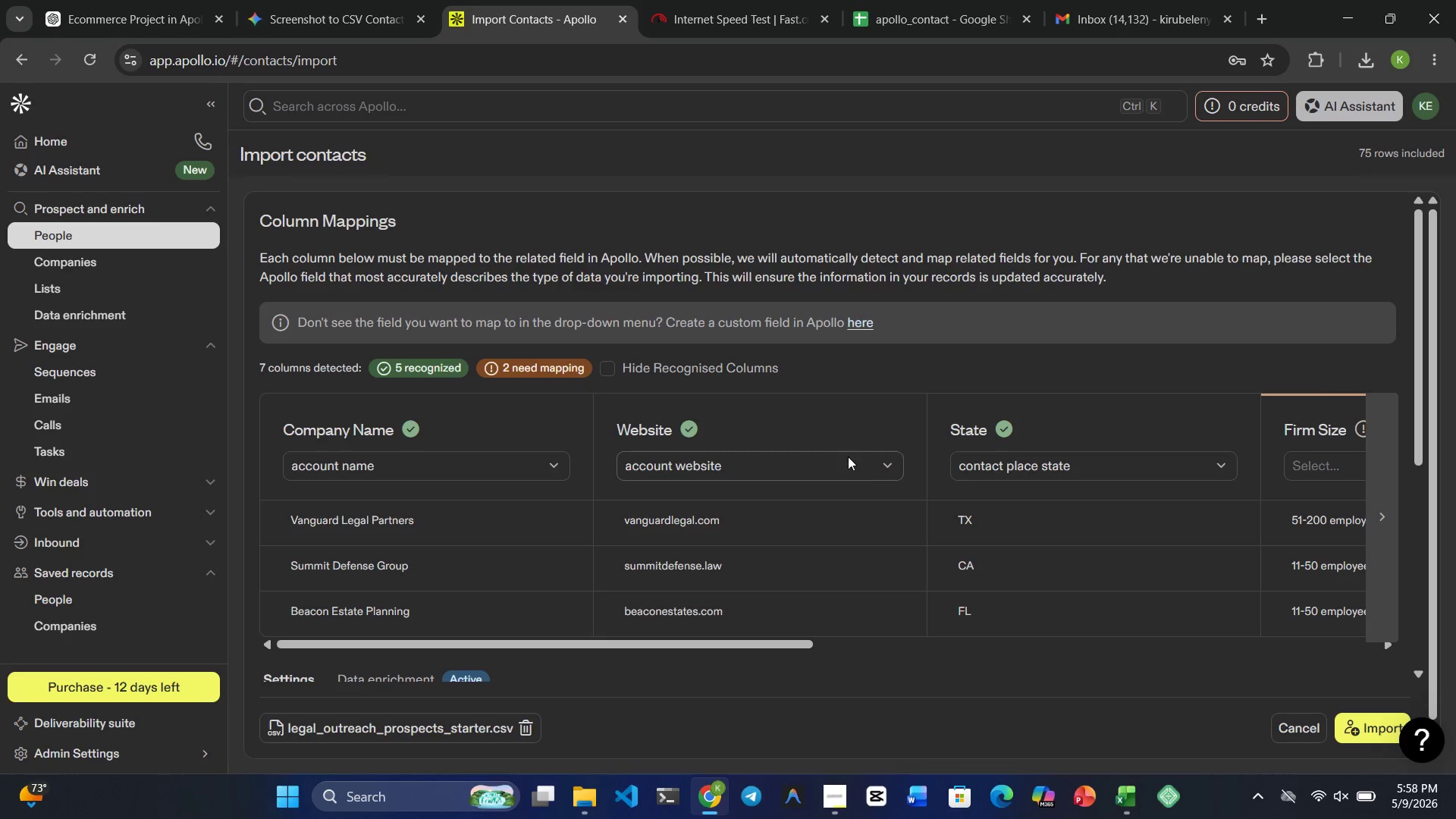 
left_click_drag(start_coordinate=[798, 641], to_coordinate=[1190, 667])
 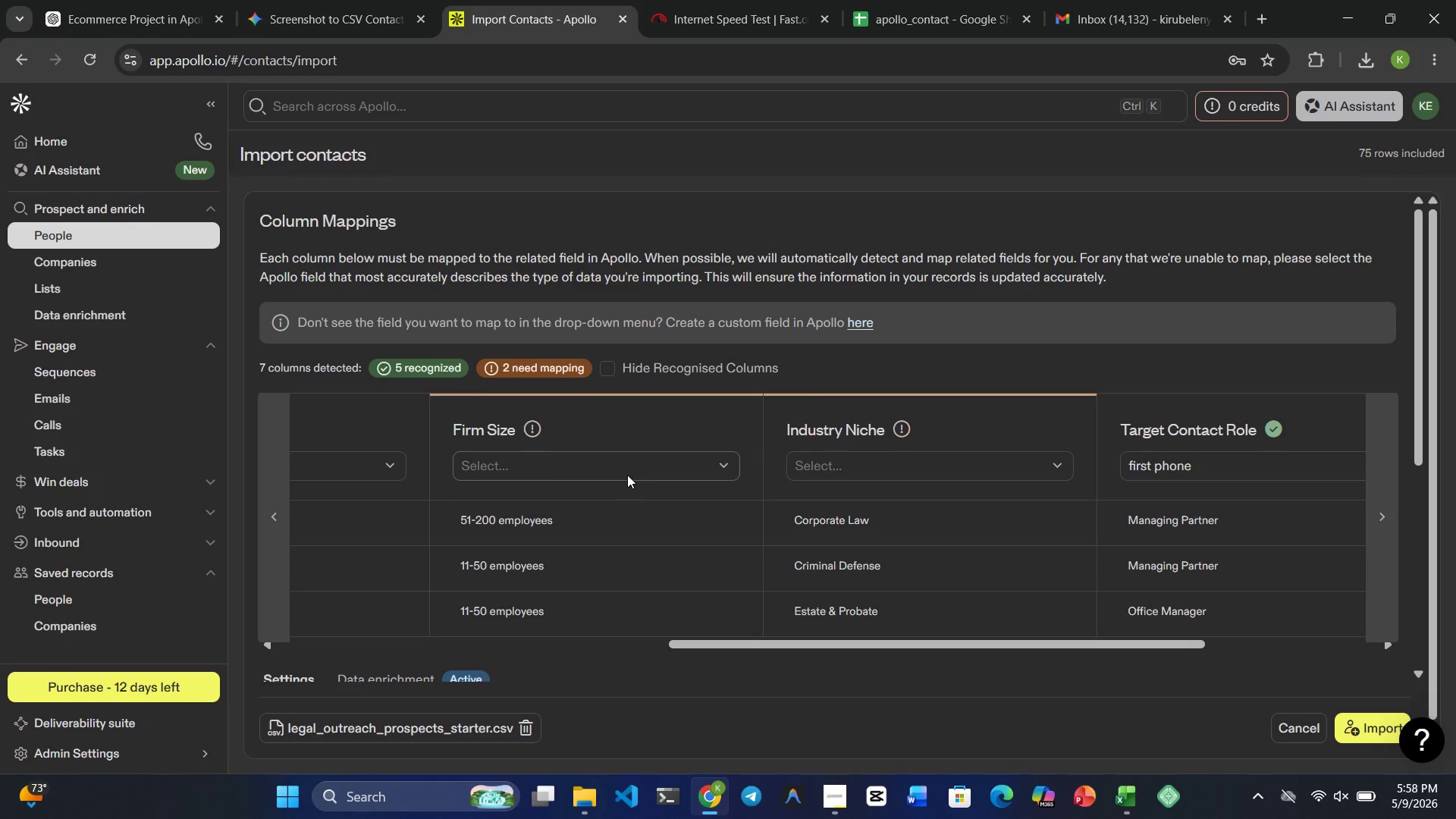 
left_click([625, 473])
 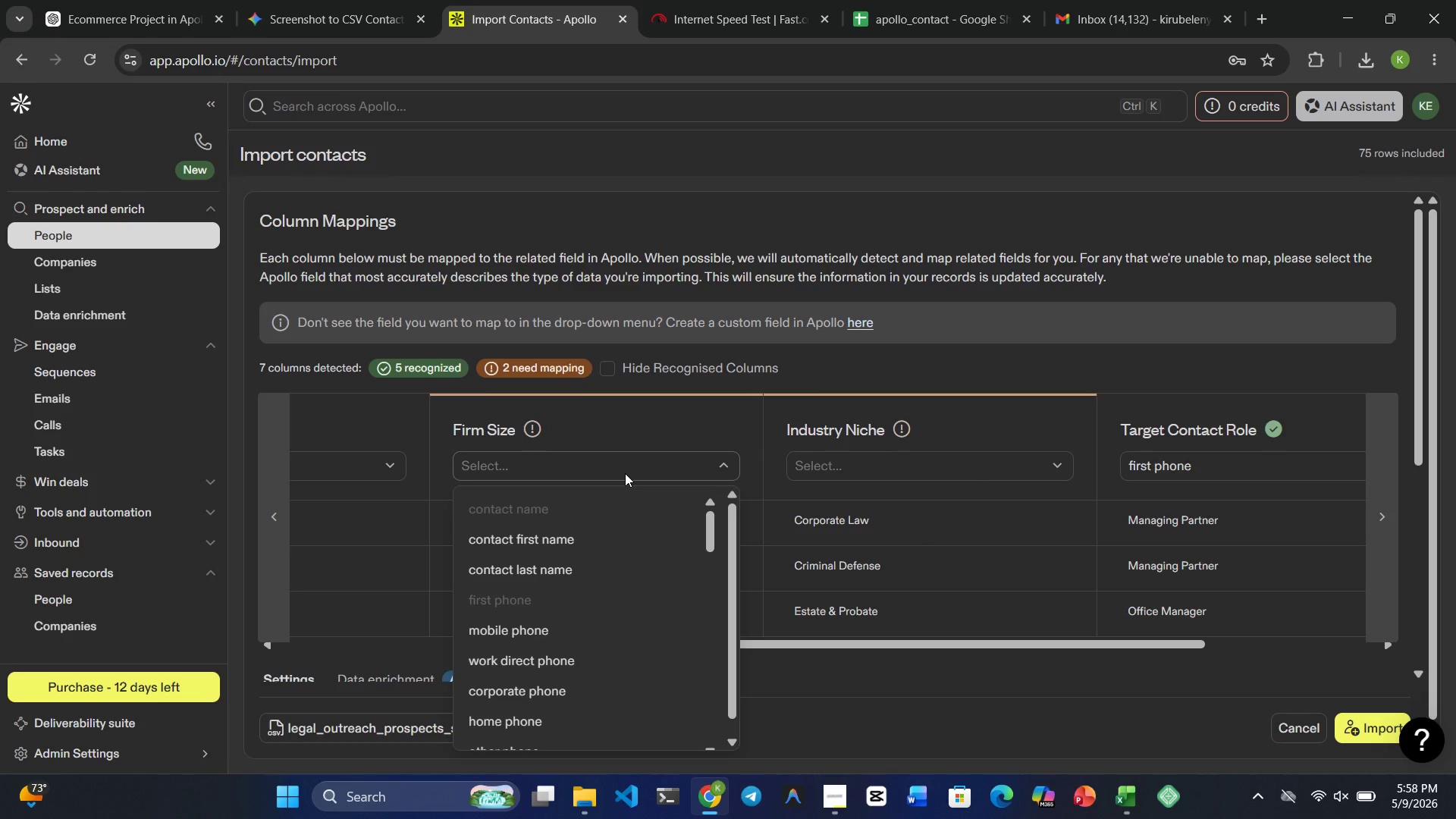 
scroll: coordinate [585, 363], scroll_direction: down, amount: 27.0
 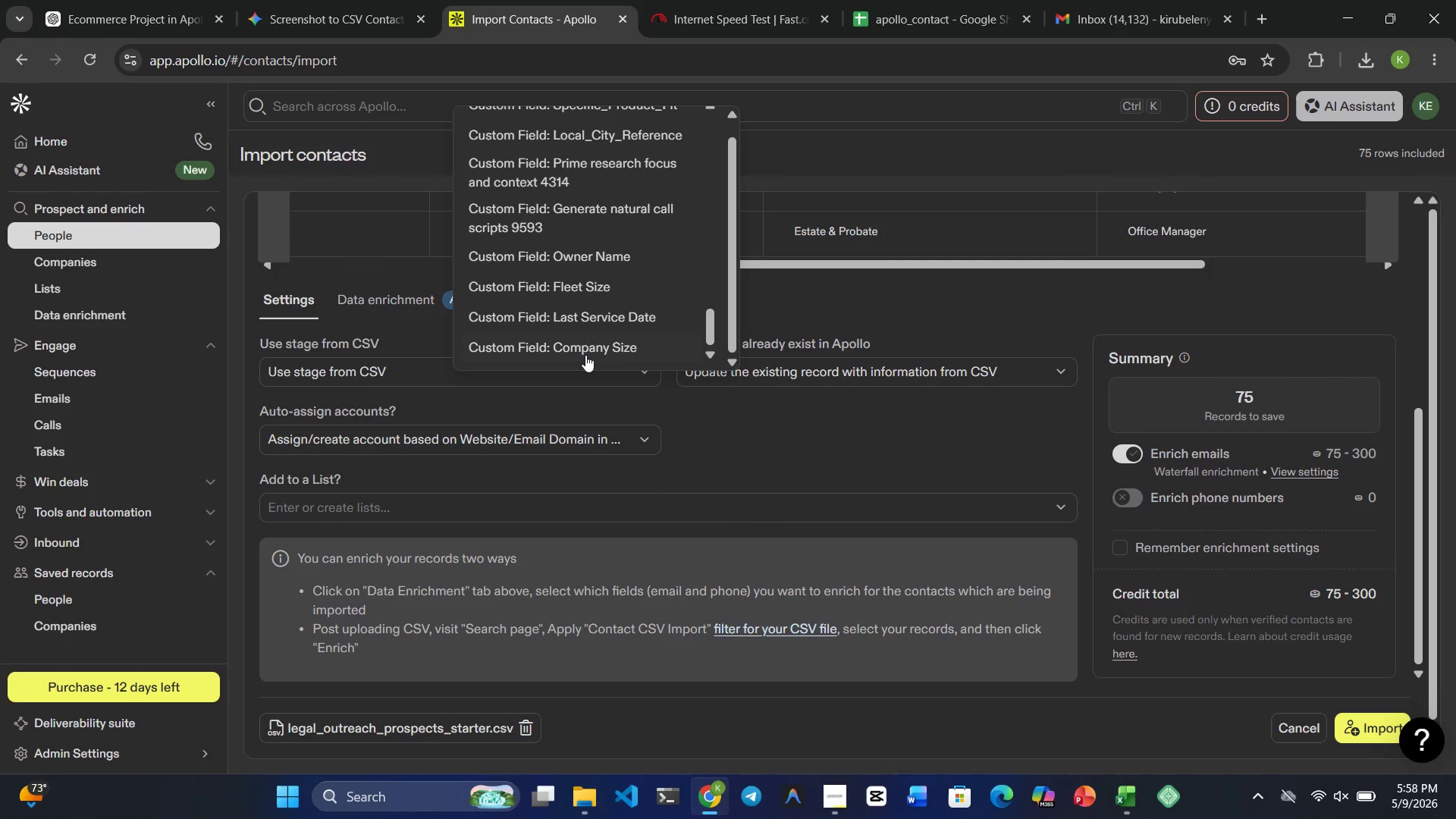 
left_click([584, 346])
 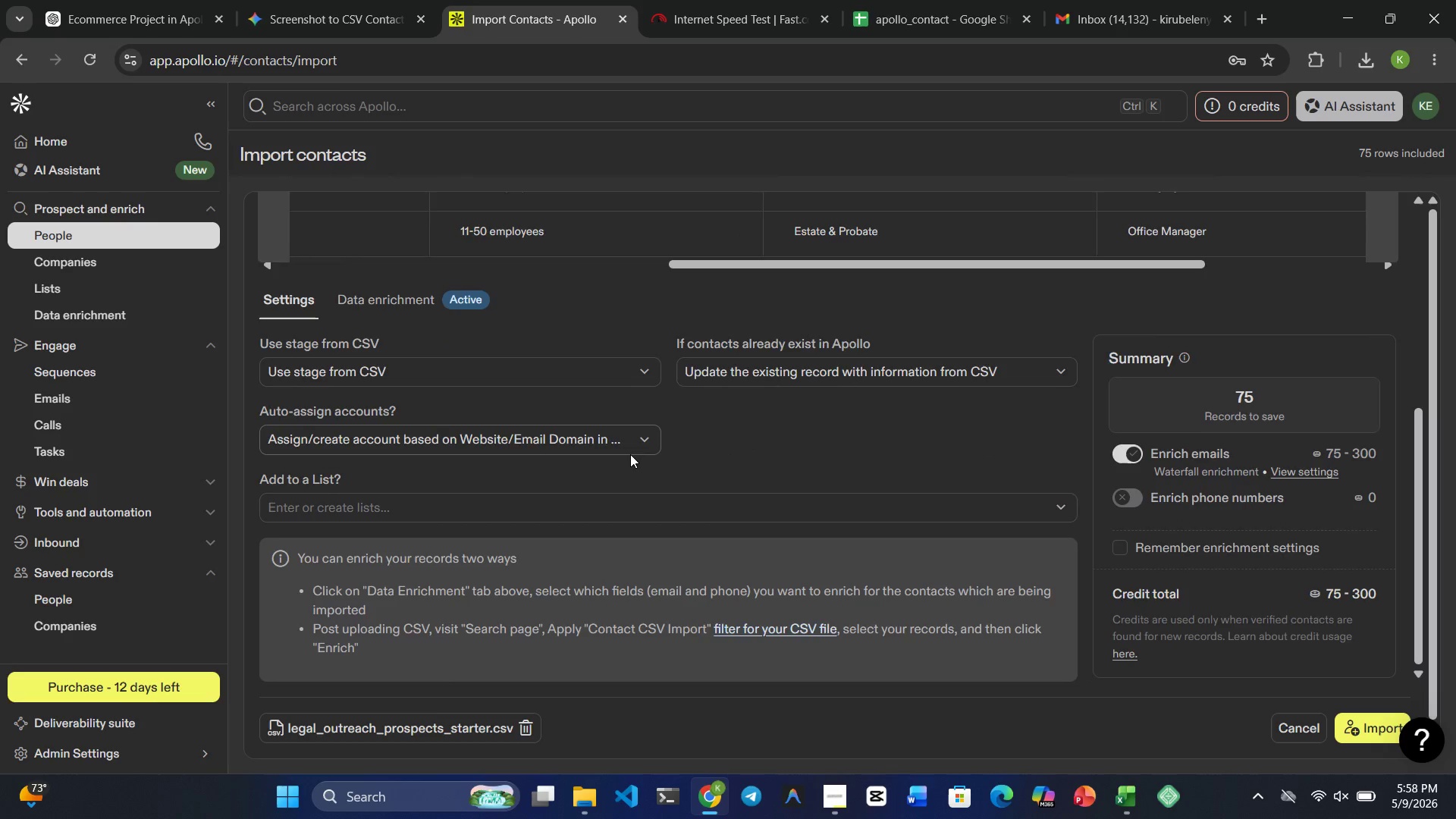 
scroll: coordinate [630, 454], scroll_direction: up, amount: 4.0
 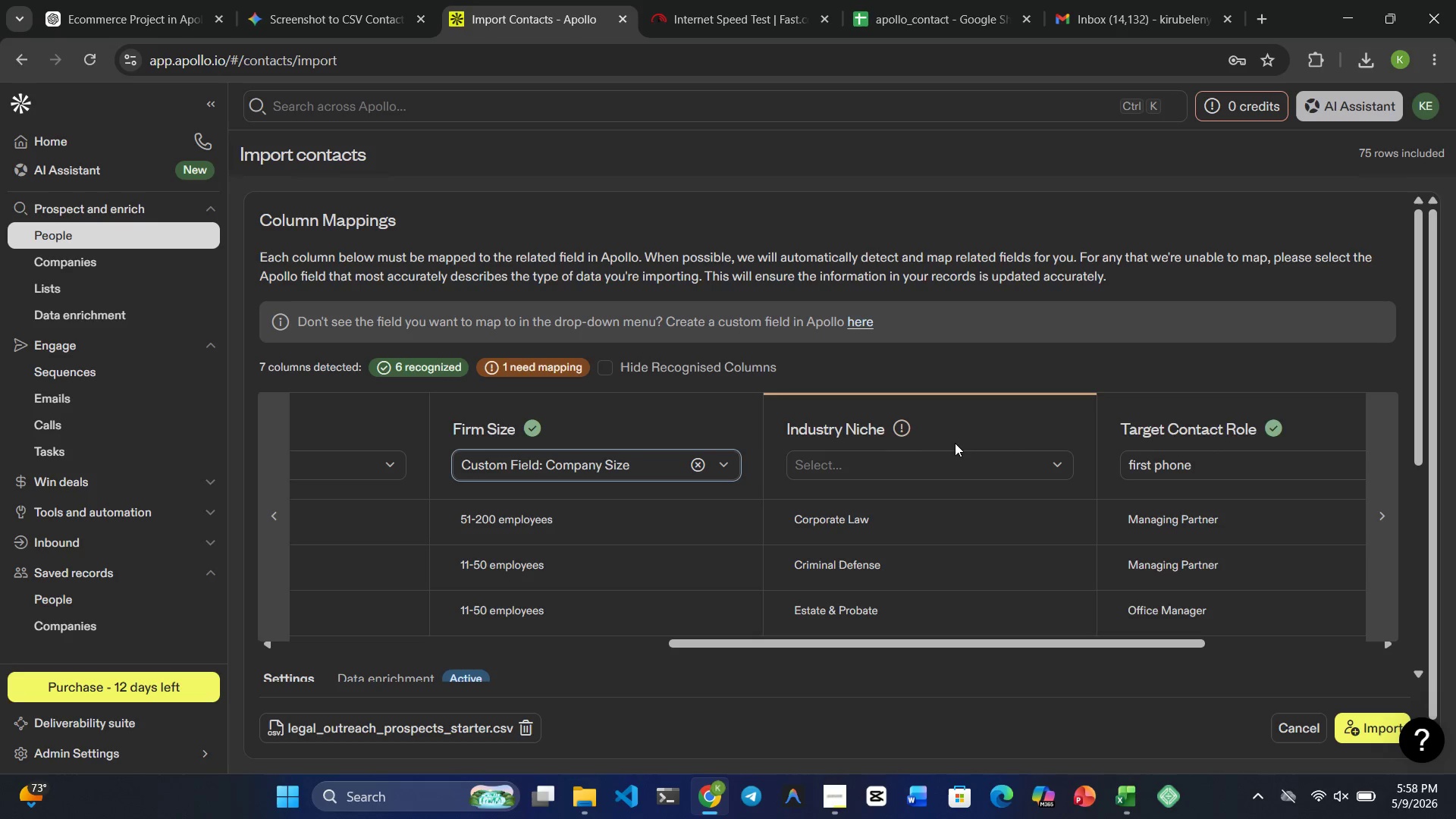 
left_click([923, 461])
 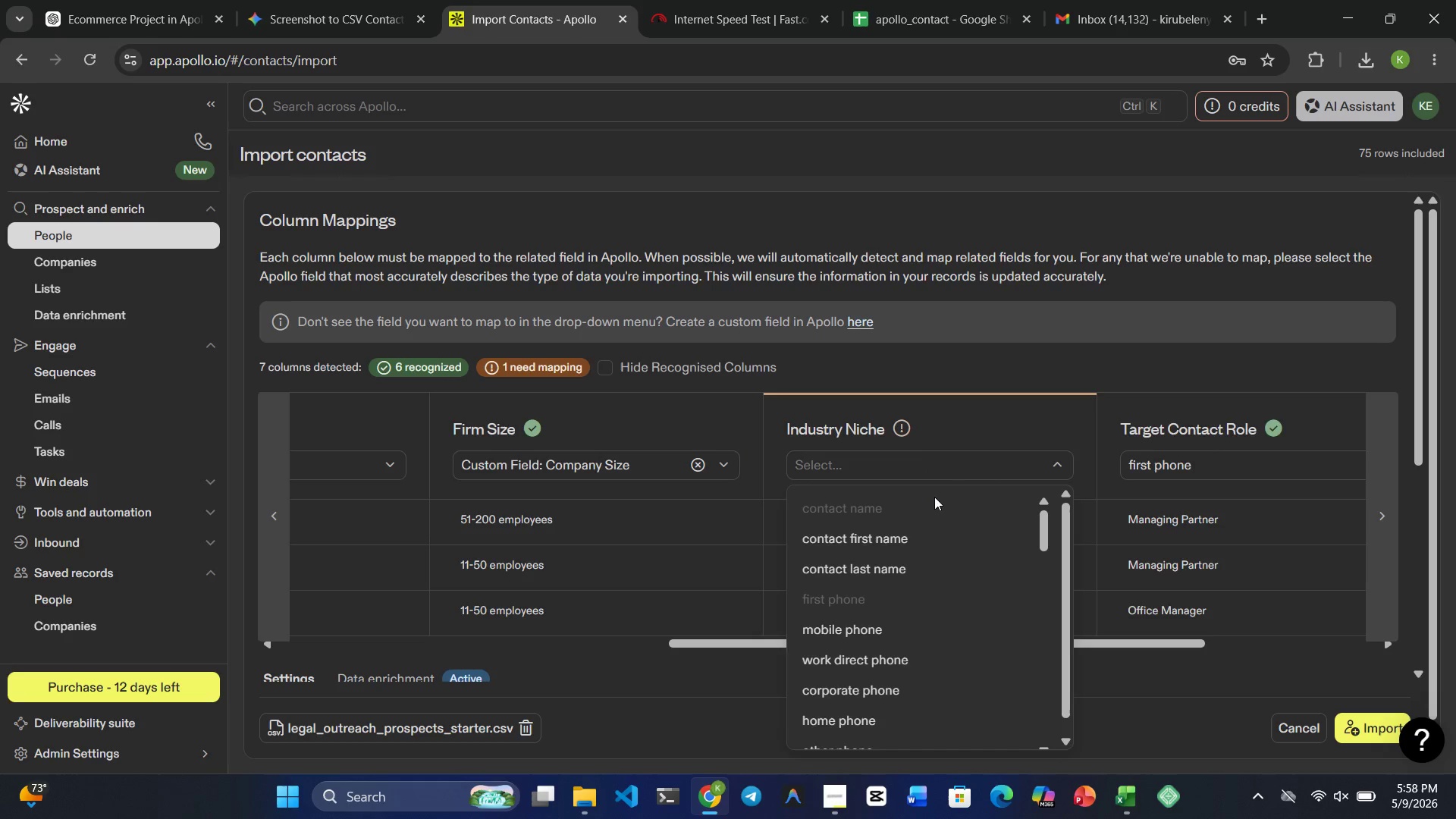 
scroll: coordinate [943, 603], scroll_direction: down, amount: 32.0
 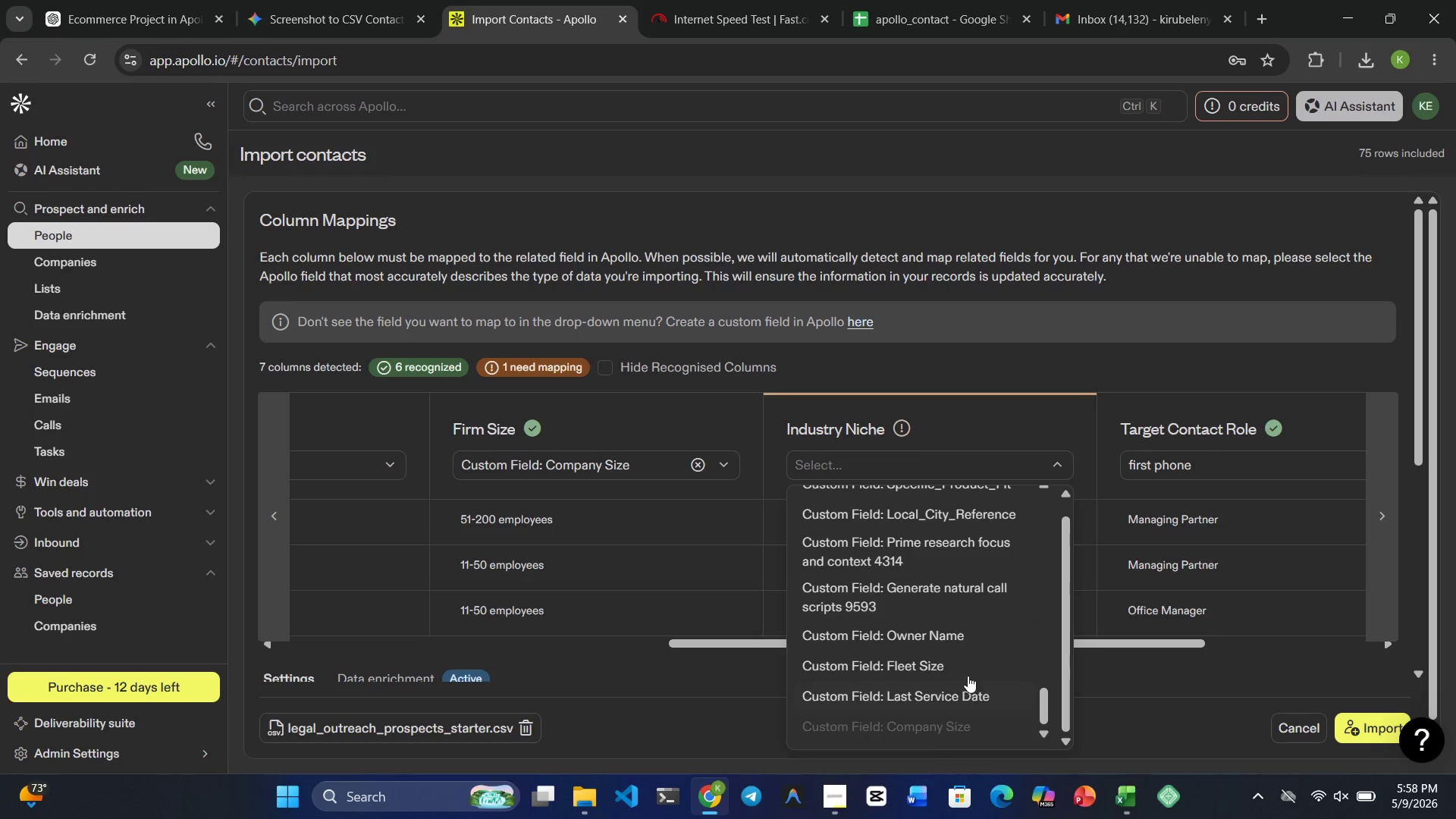 
scroll: coordinate [956, 665], scroll_direction: up, amount: 5.0
 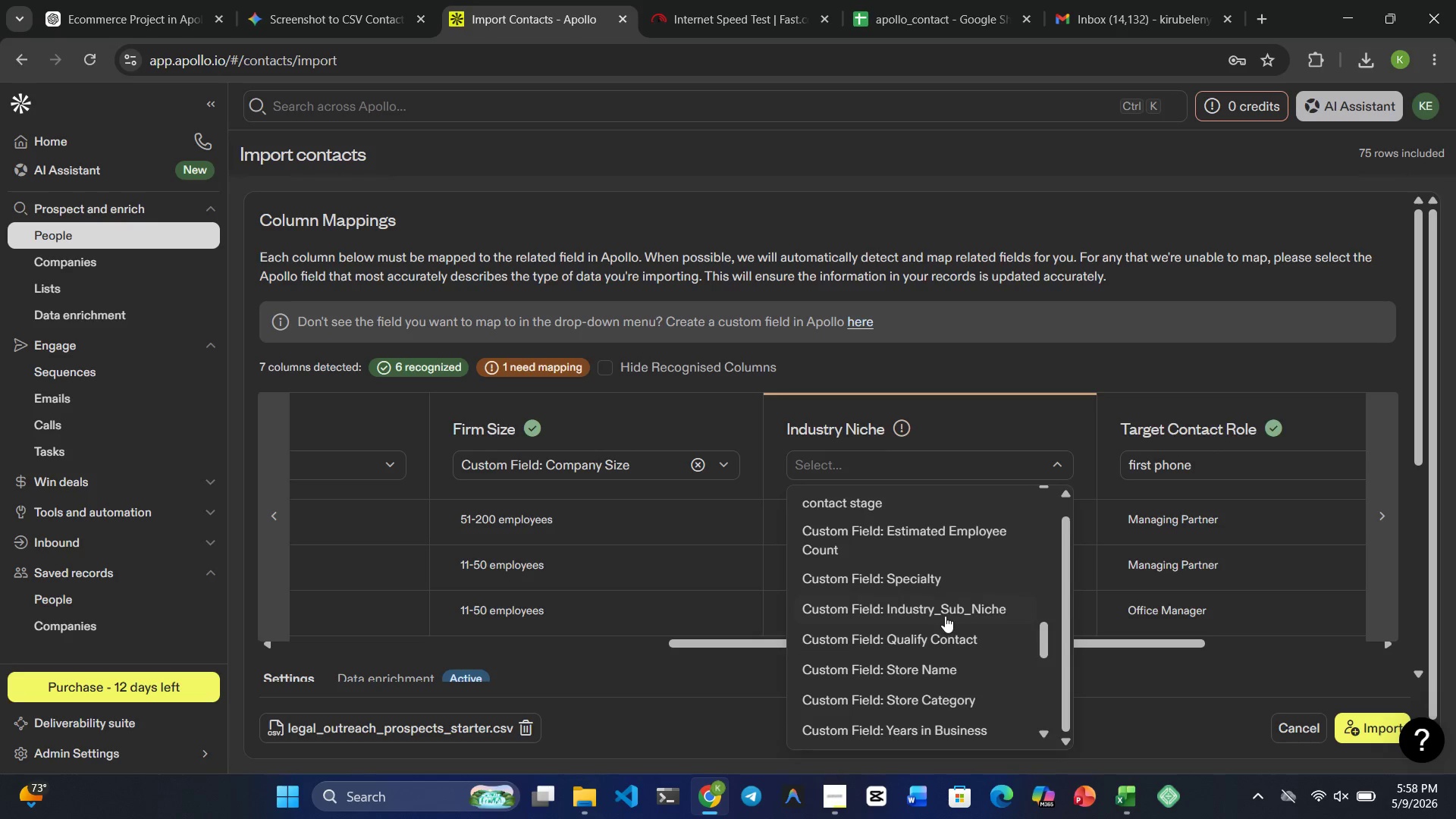 
left_click([949, 603])
 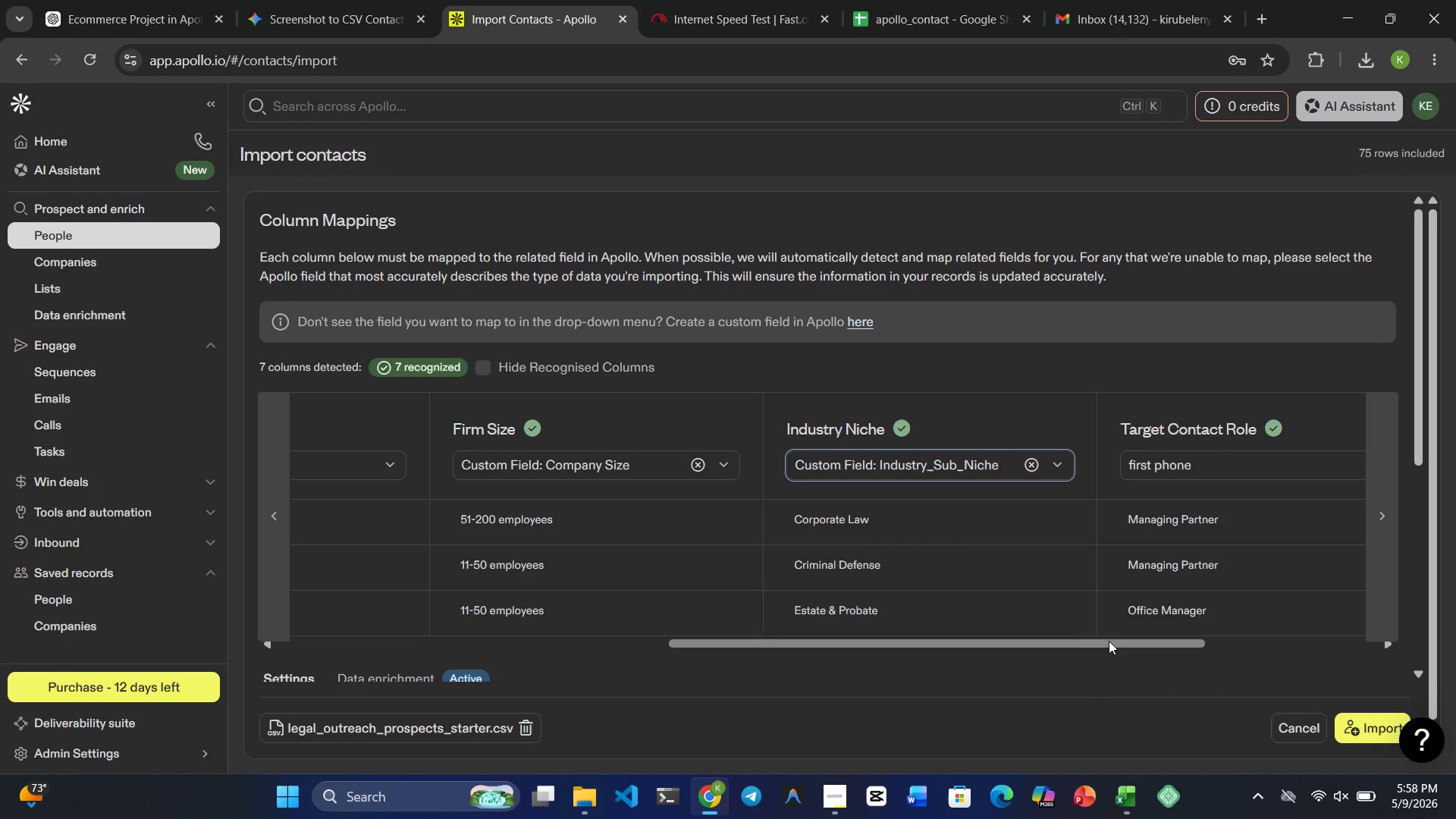 
left_click_drag(start_coordinate=[1087, 639], to_coordinate=[692, 656])
 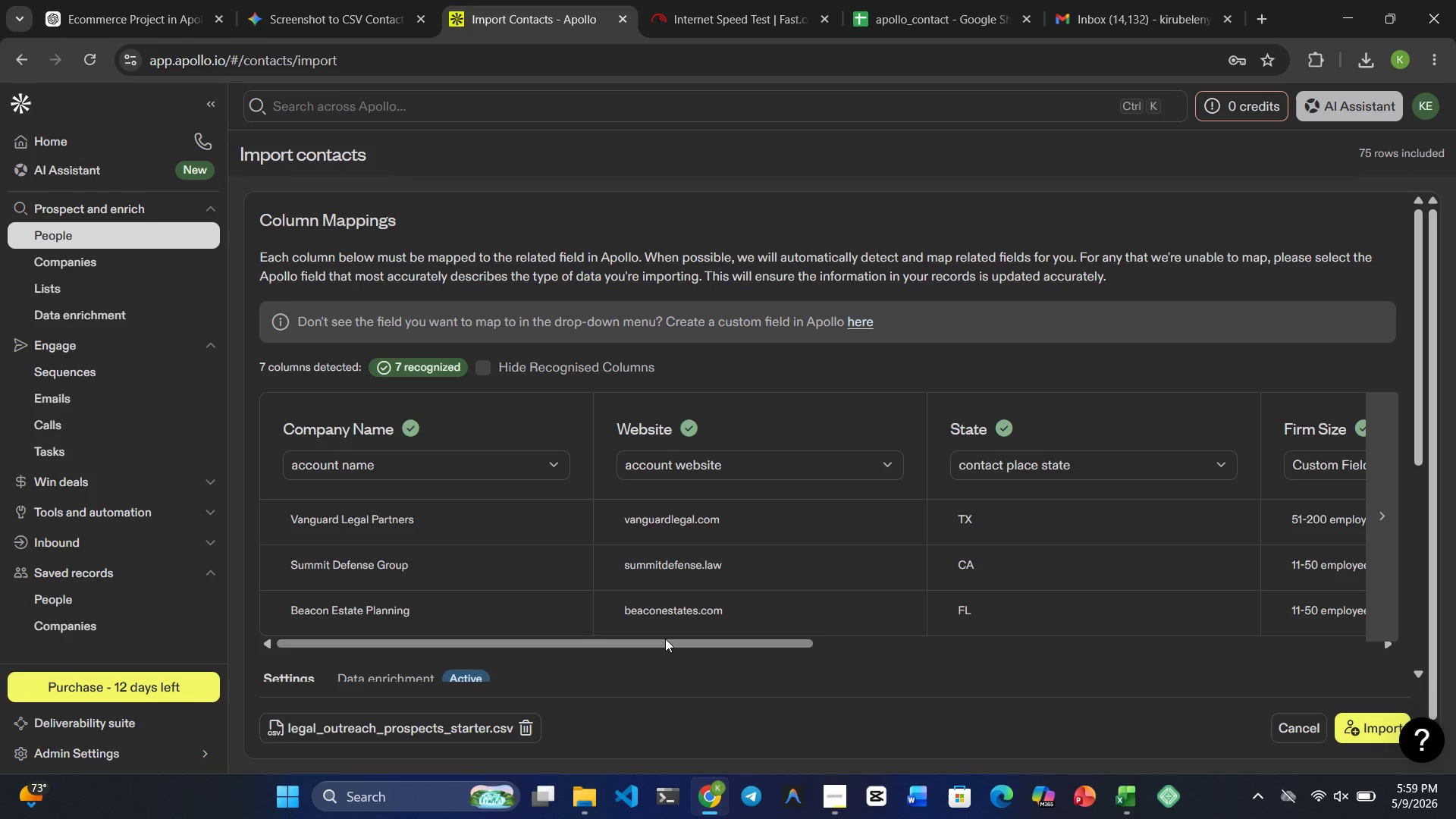 
left_click_drag(start_coordinate=[662, 637], to_coordinate=[1267, 623])
 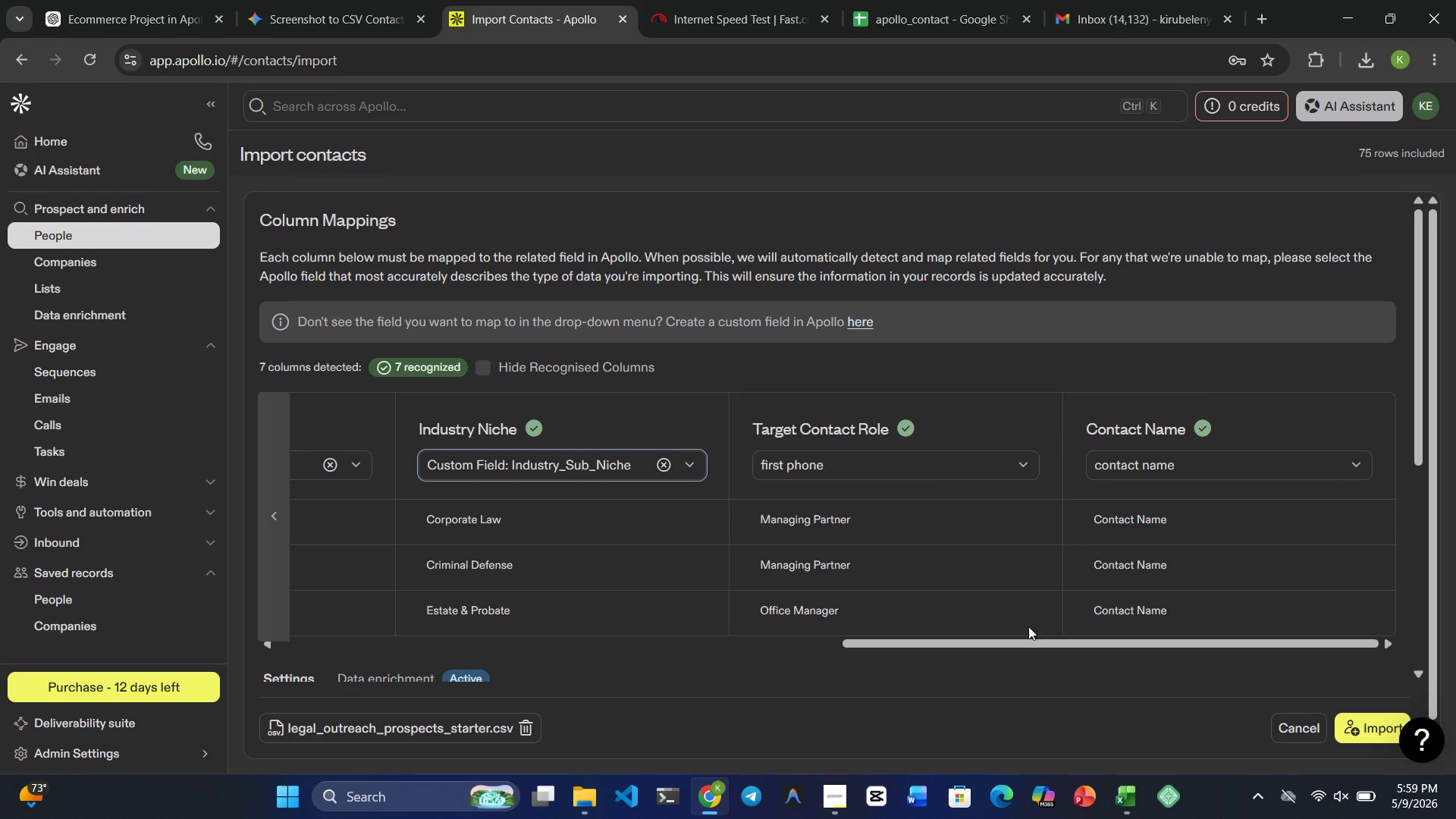 
left_click_drag(start_coordinate=[1028, 639], to_coordinate=[663, 610])
 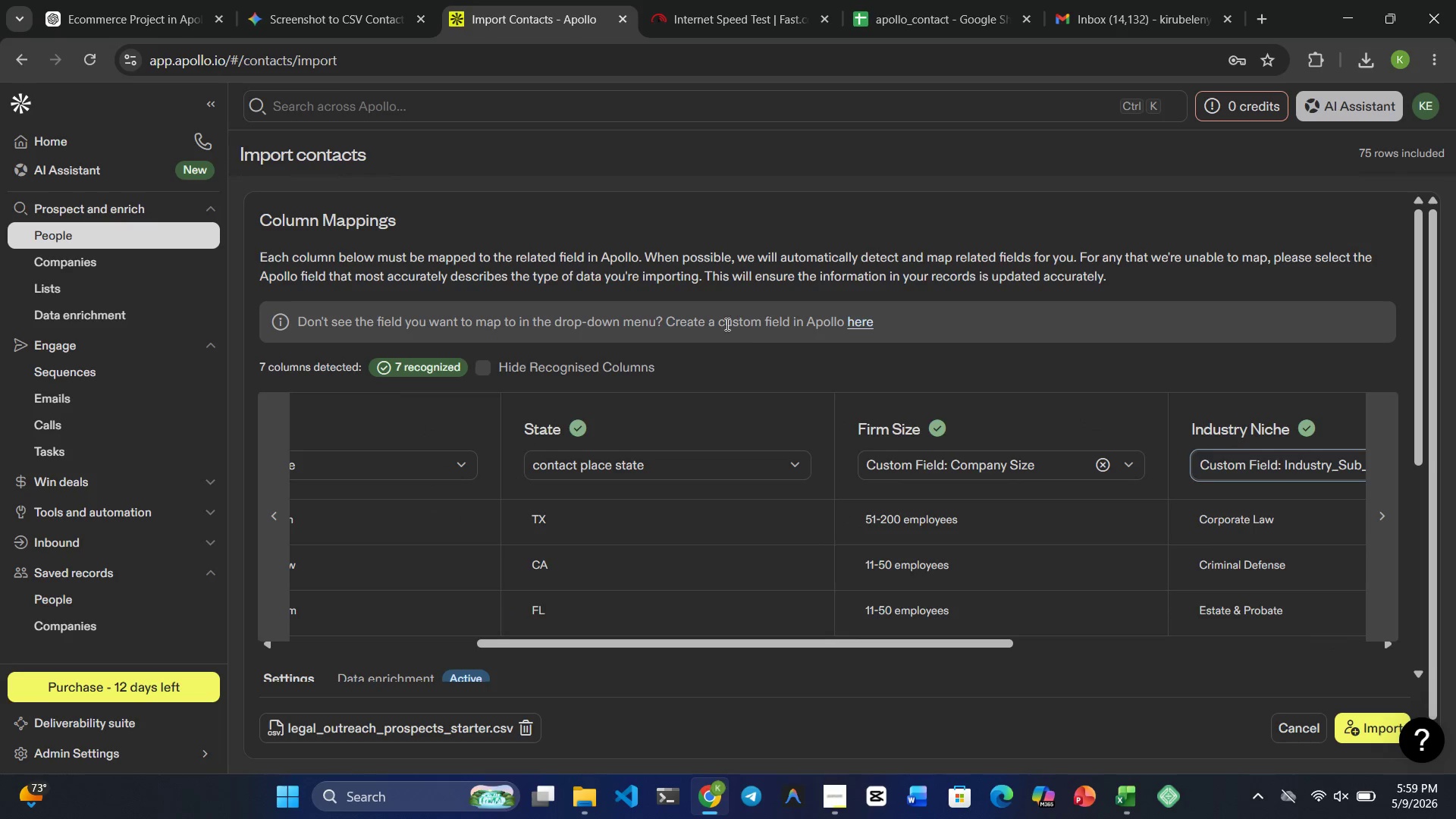 
scroll: coordinate [783, 409], scroll_direction: down, amount: 5.0
 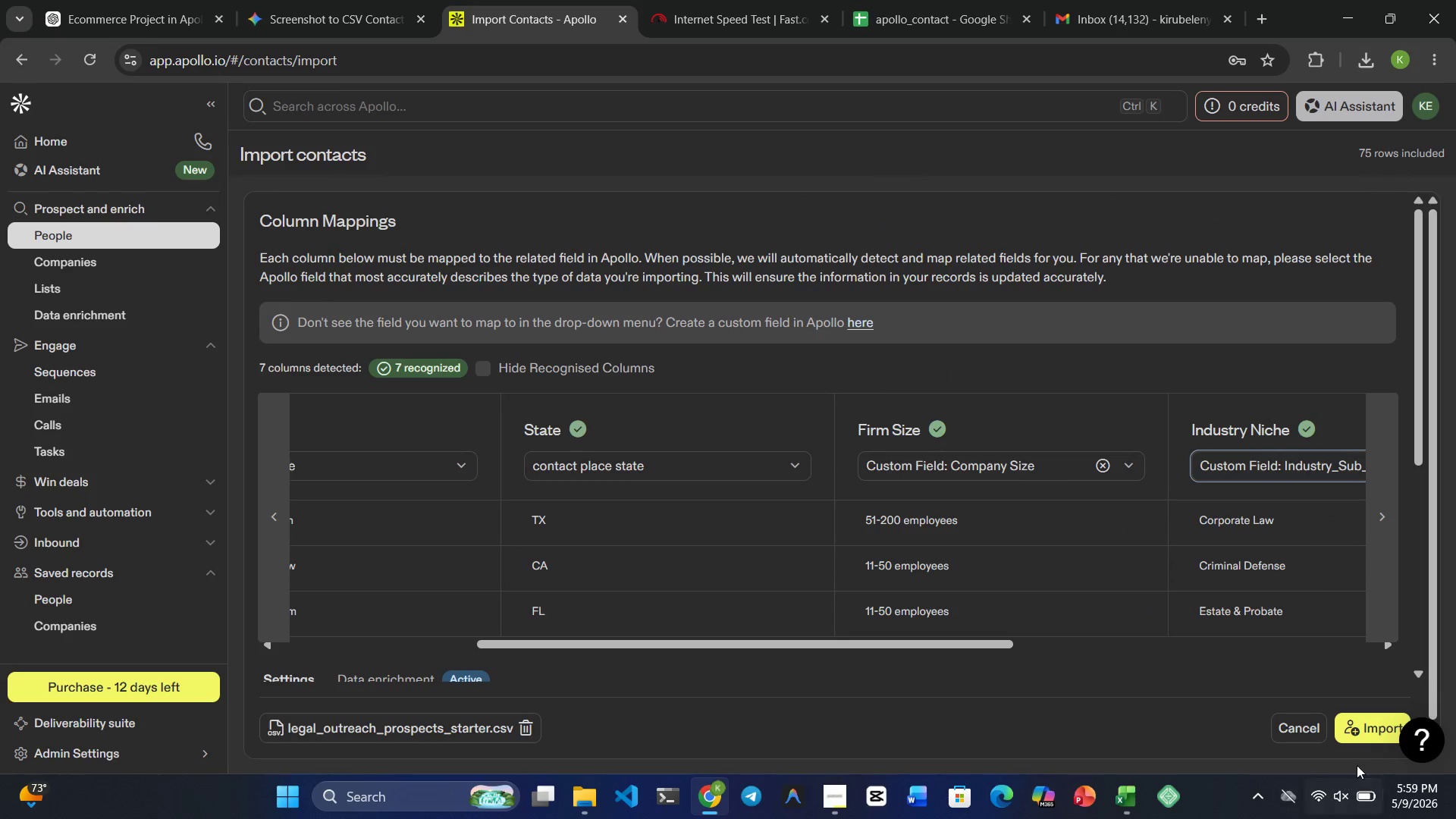 
left_click([1373, 726])
 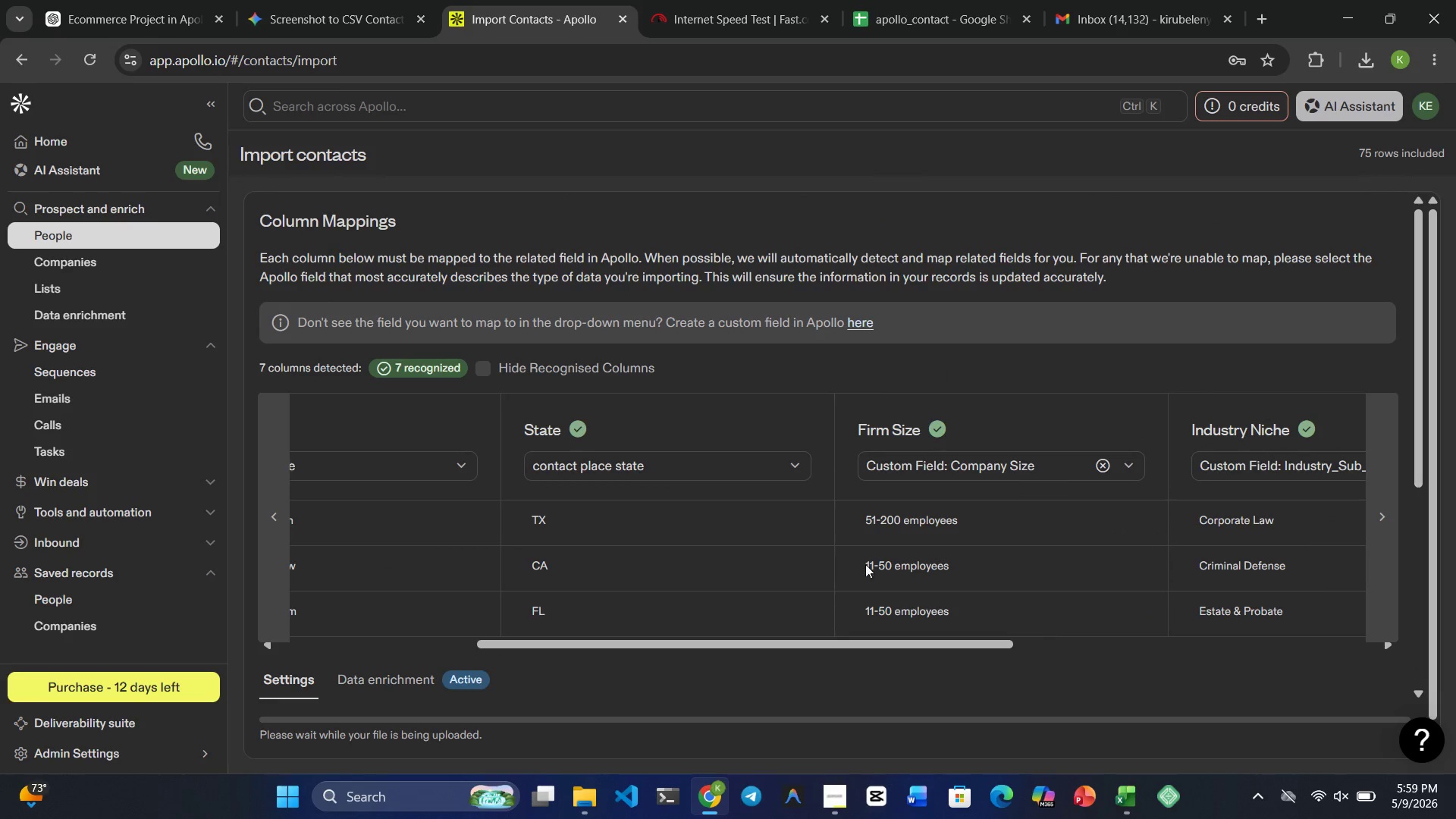 
scroll: coordinate [734, 507], scroll_direction: none, amount: 0.0
 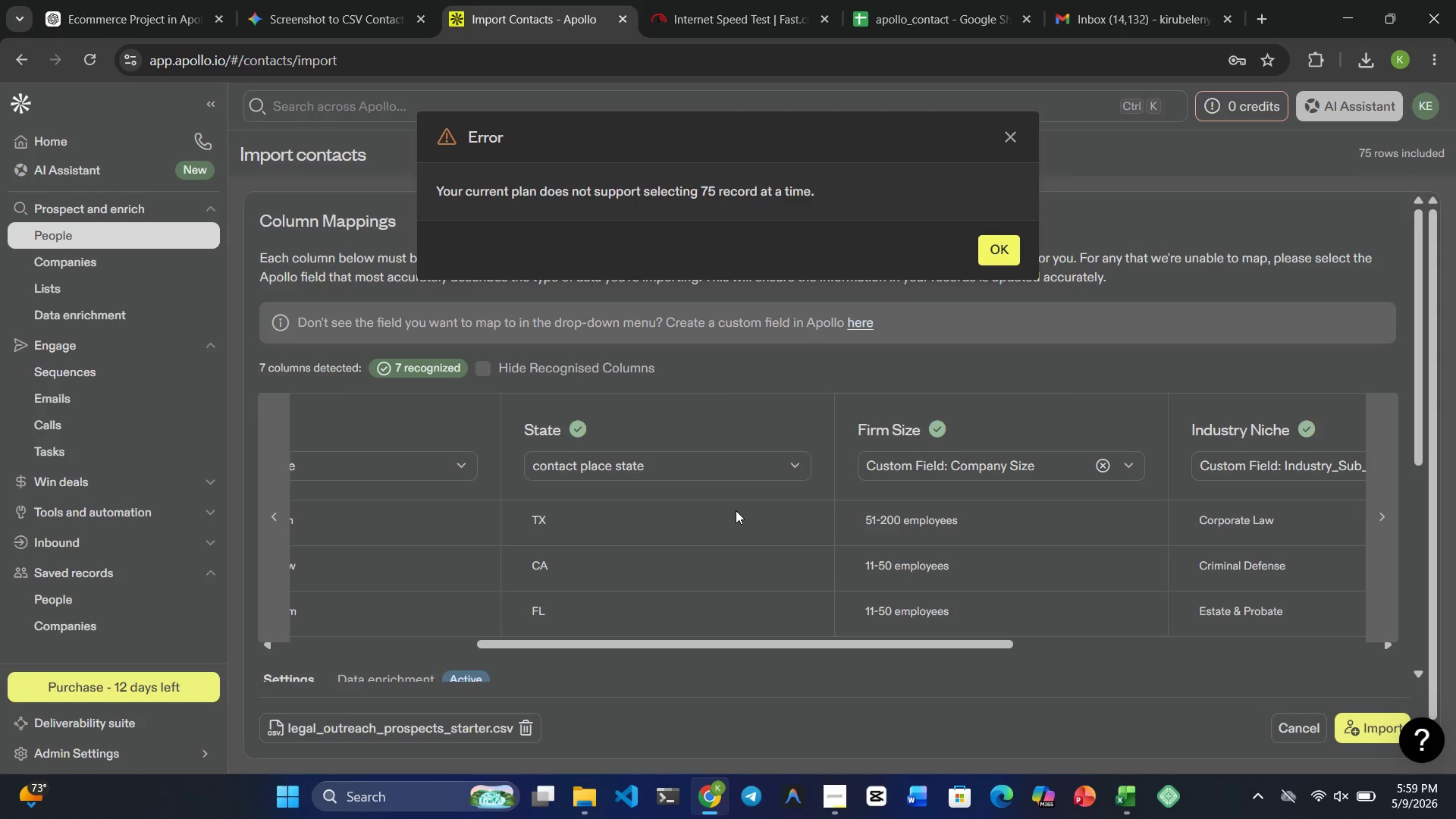 
left_click([996, 242])
 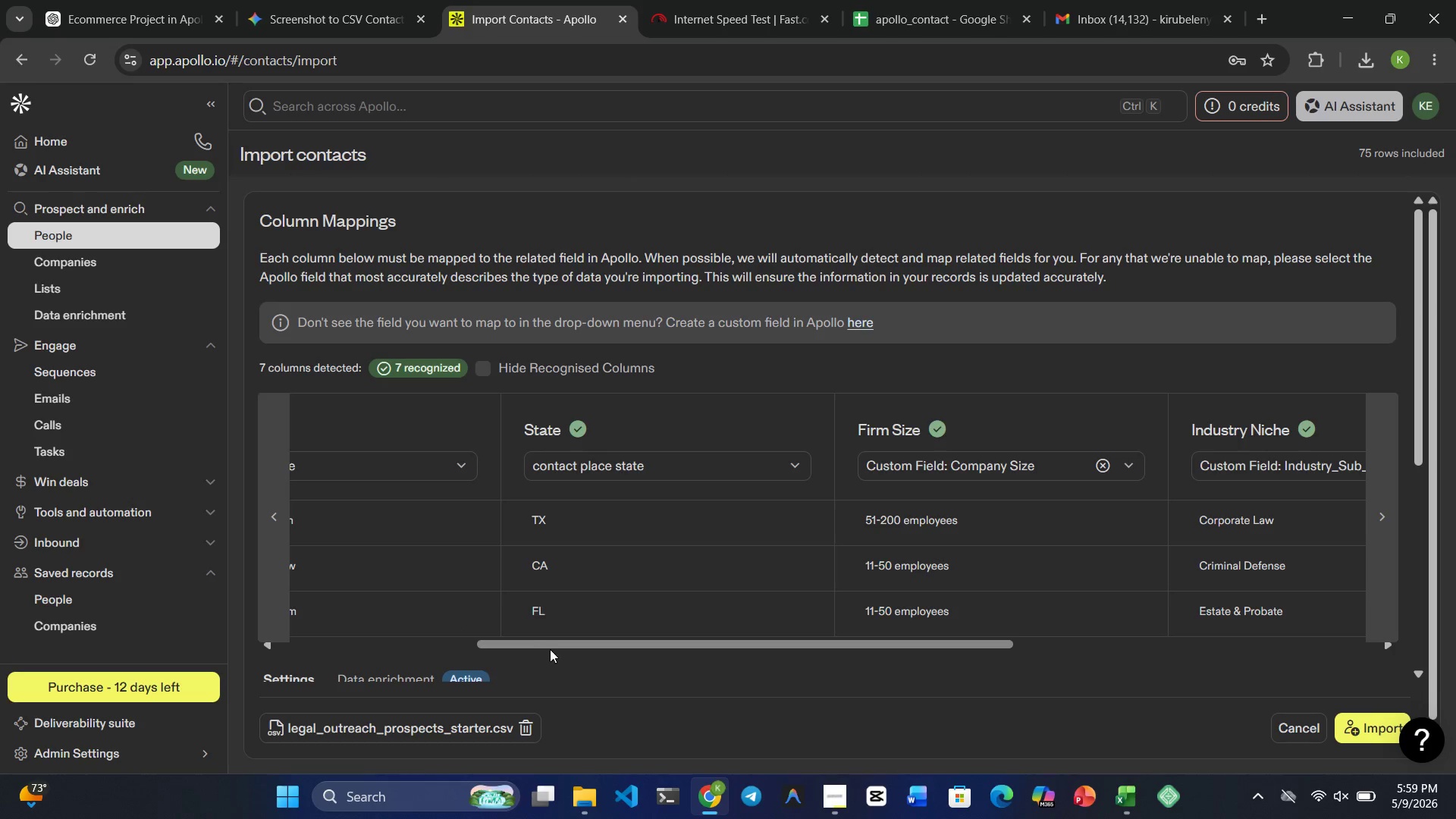 
left_click_drag(start_coordinate=[550, 642], to_coordinate=[129, 638])
 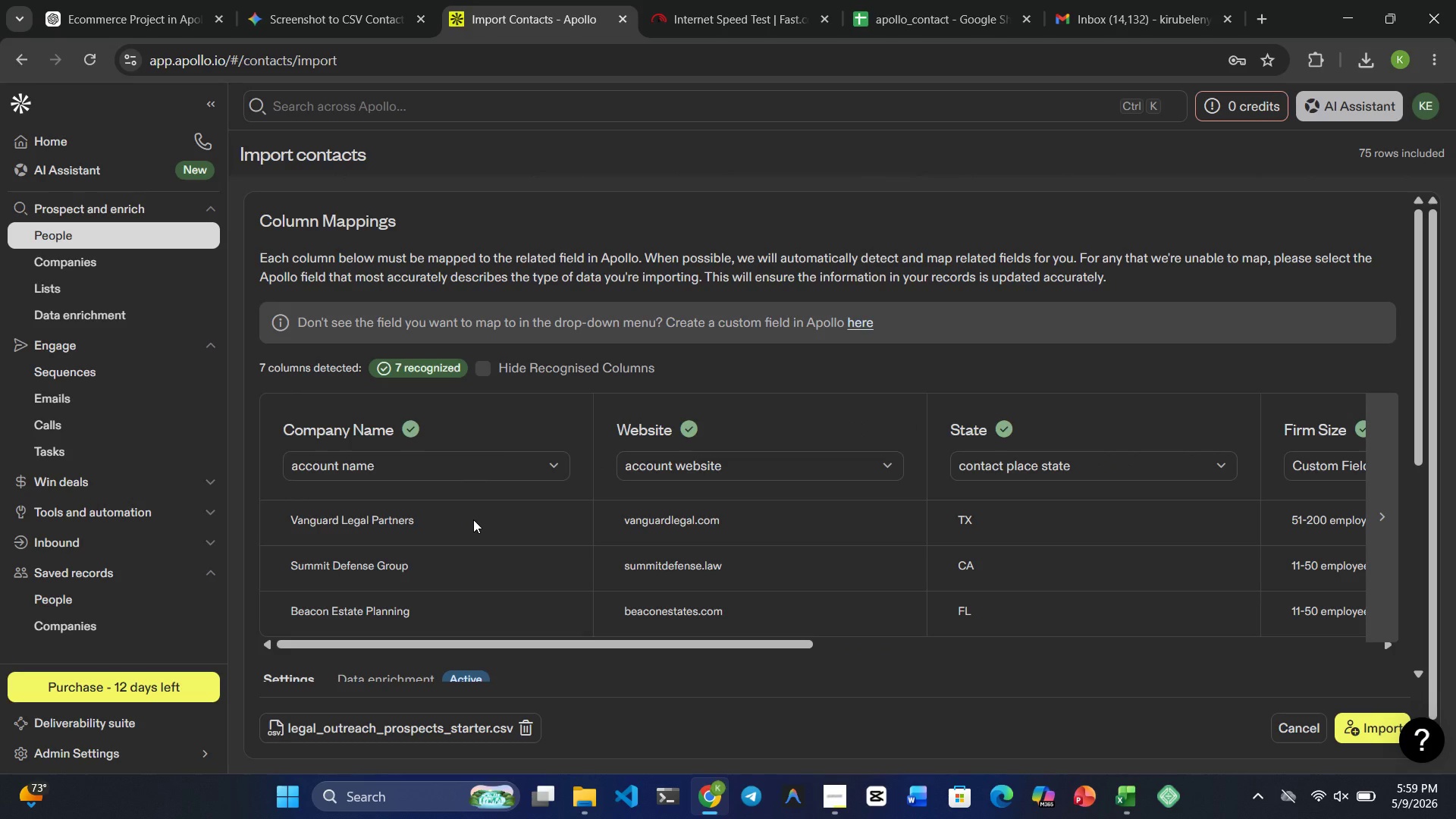 
scroll: coordinate [473, 519], scroll_direction: down, amount: 1.0
 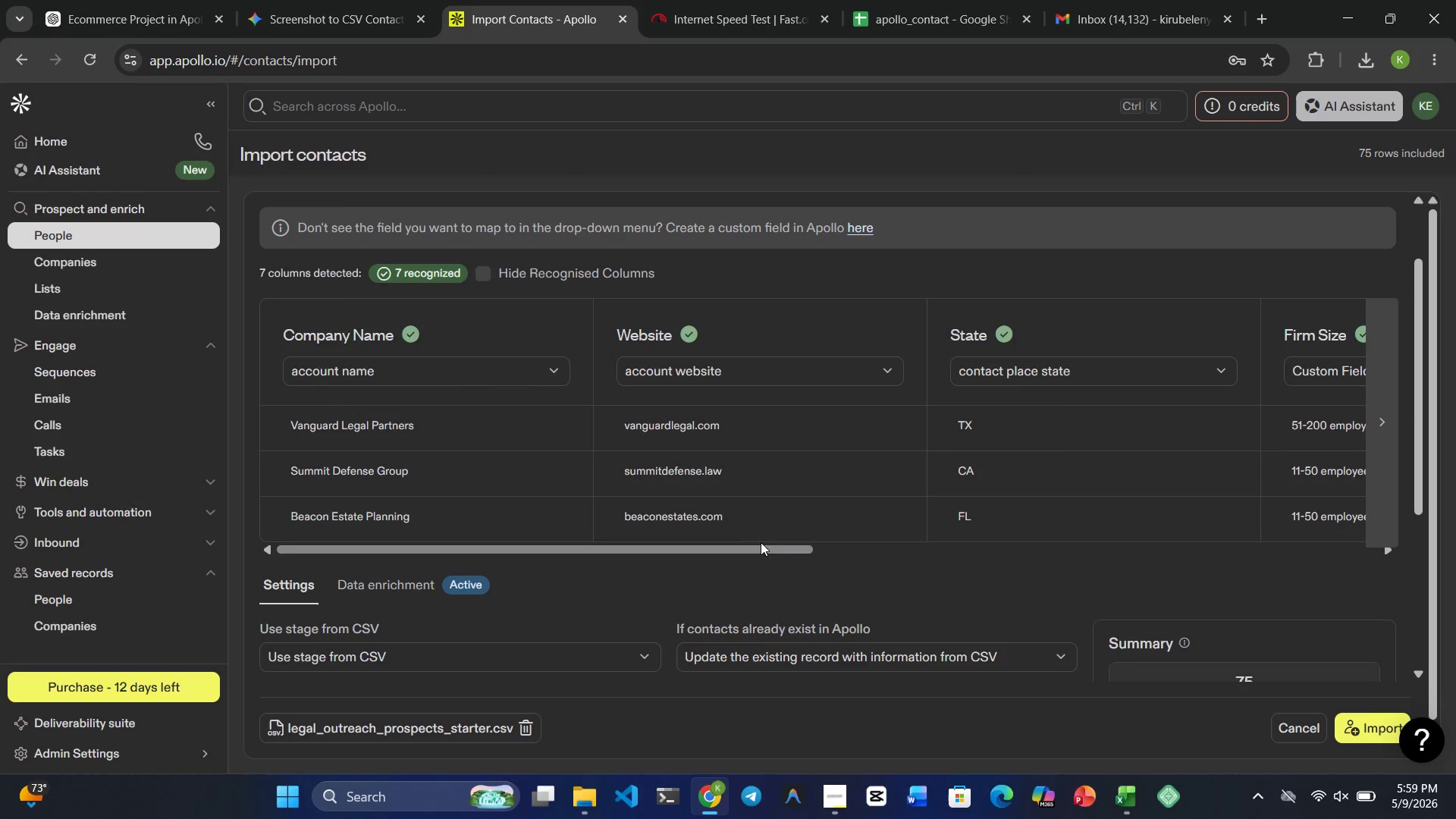 
left_click_drag(start_coordinate=[762, 551], to_coordinate=[1443, 598])
 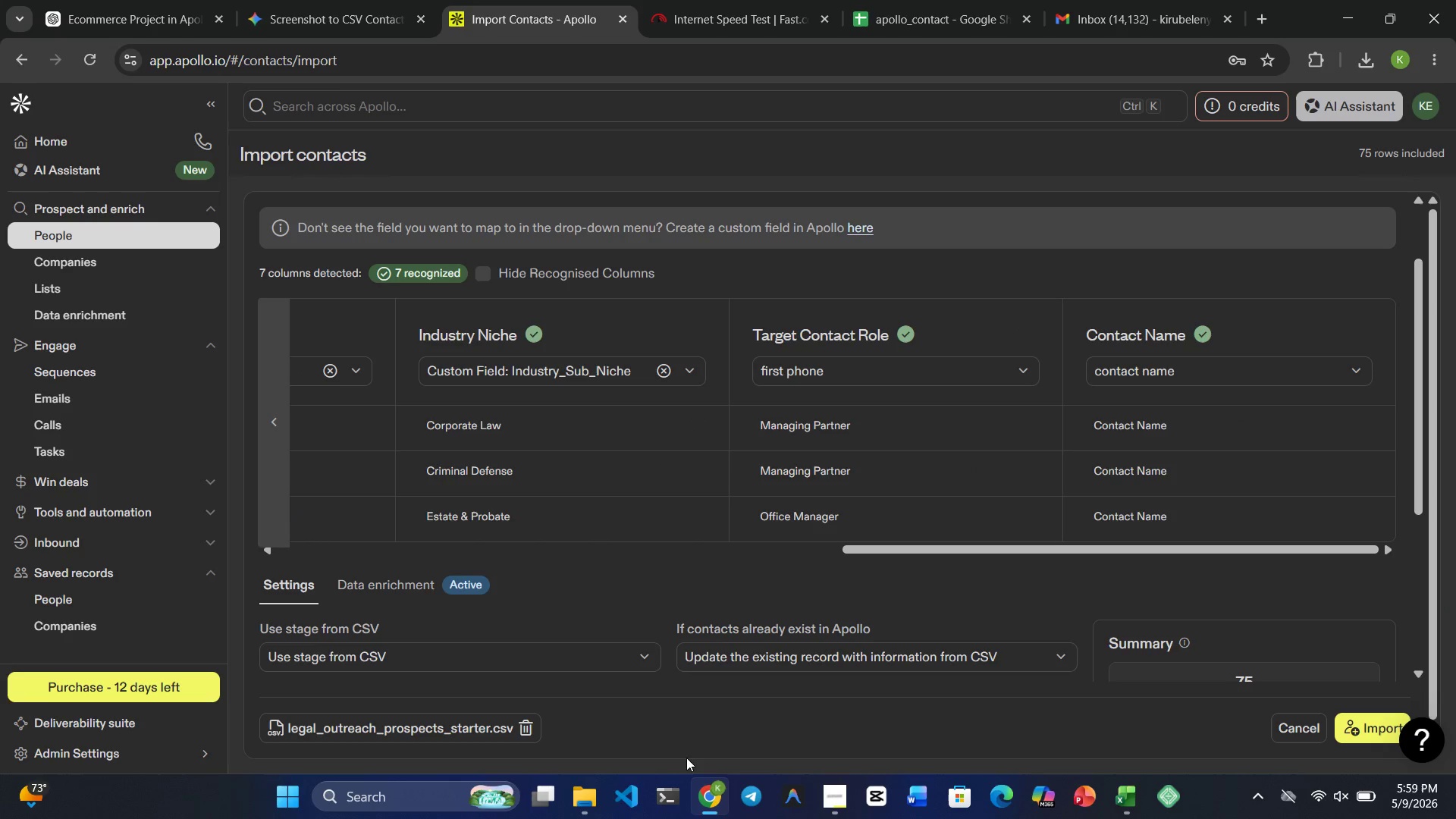 
wait(7.0)
 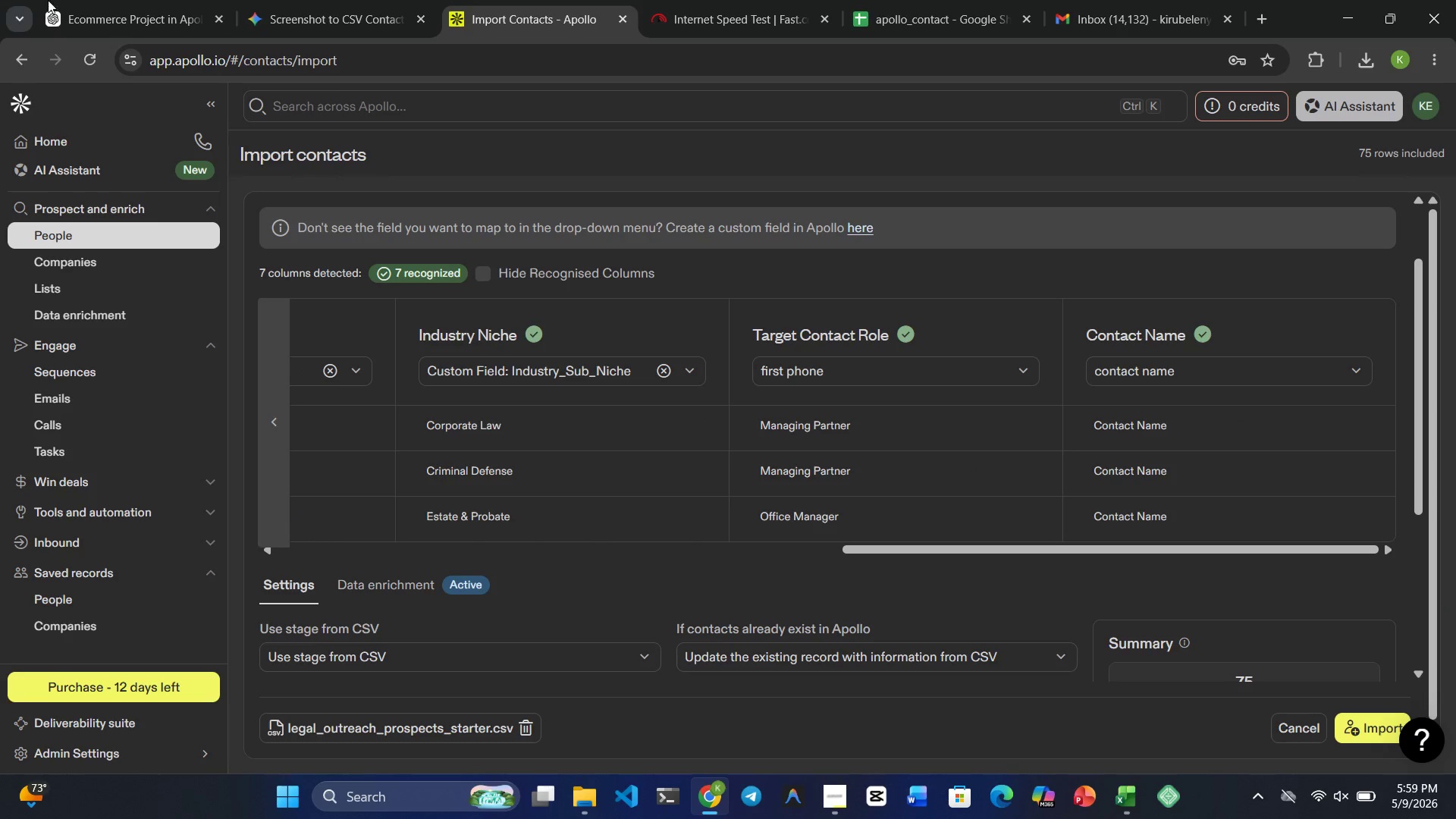 
scroll: coordinate [457, 488], scroll_direction: up, amount: 7.0
 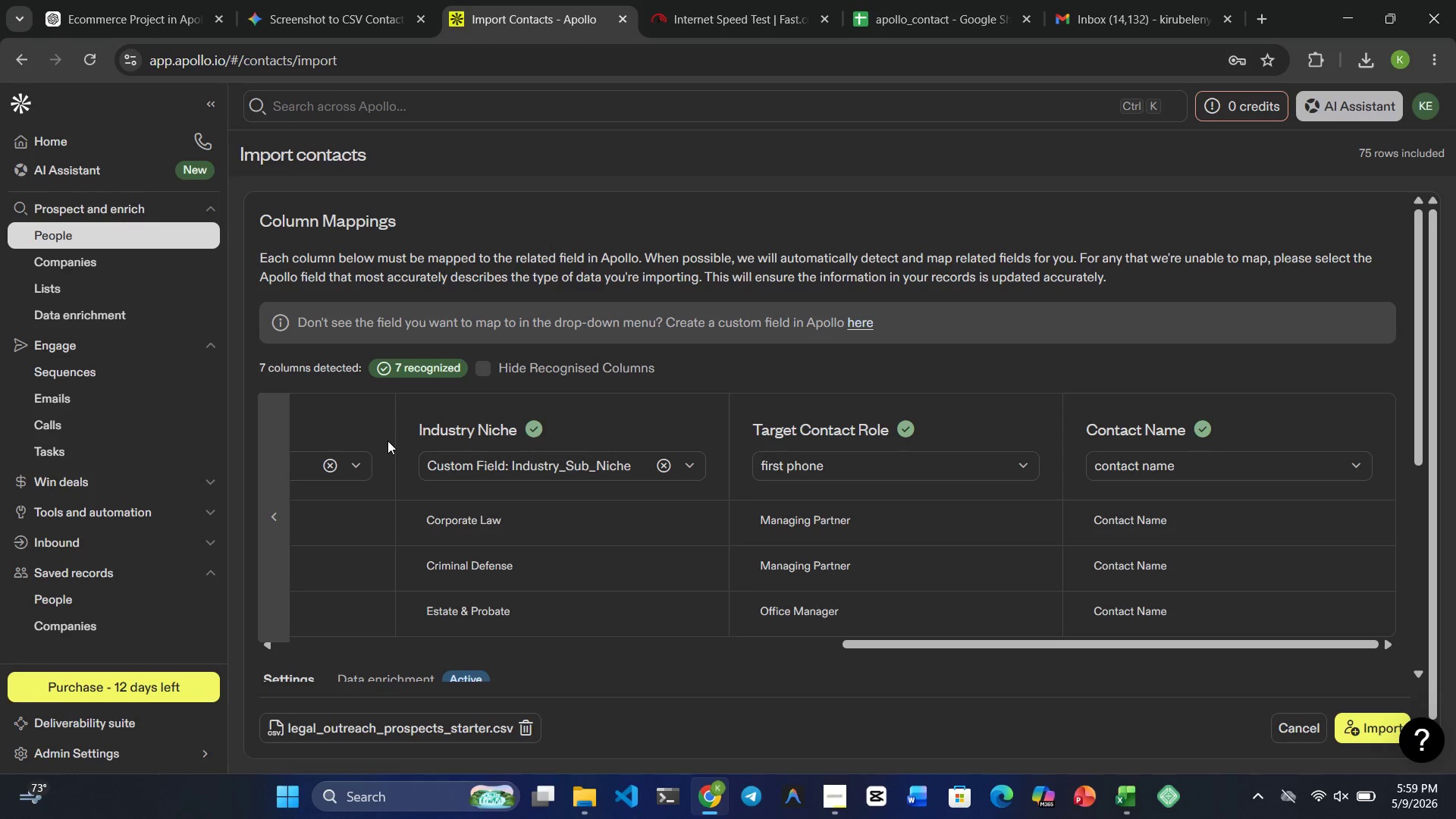 
wait(10.13)
 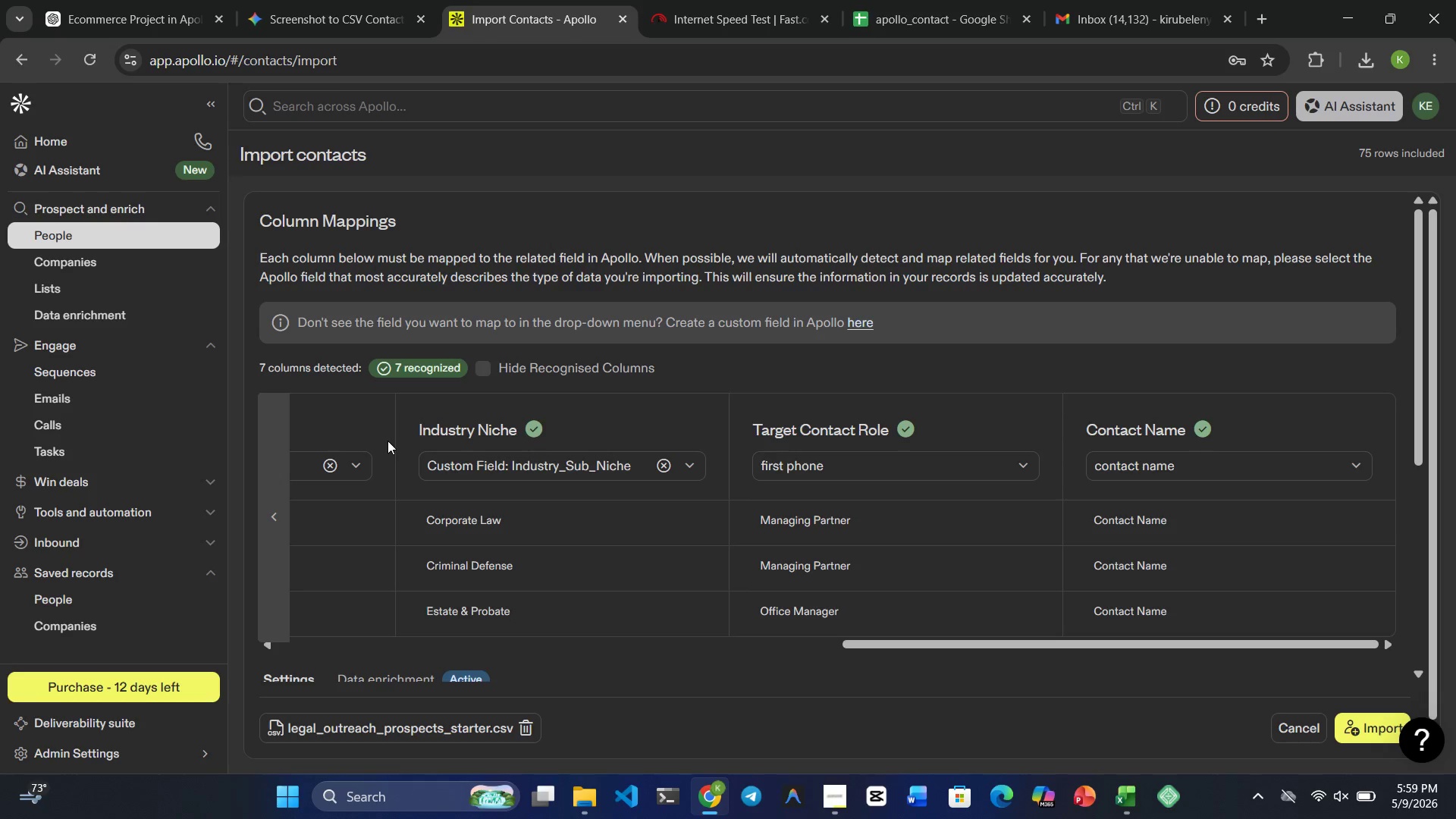 
scroll: coordinate [465, 497], scroll_direction: none, amount: 0.0
 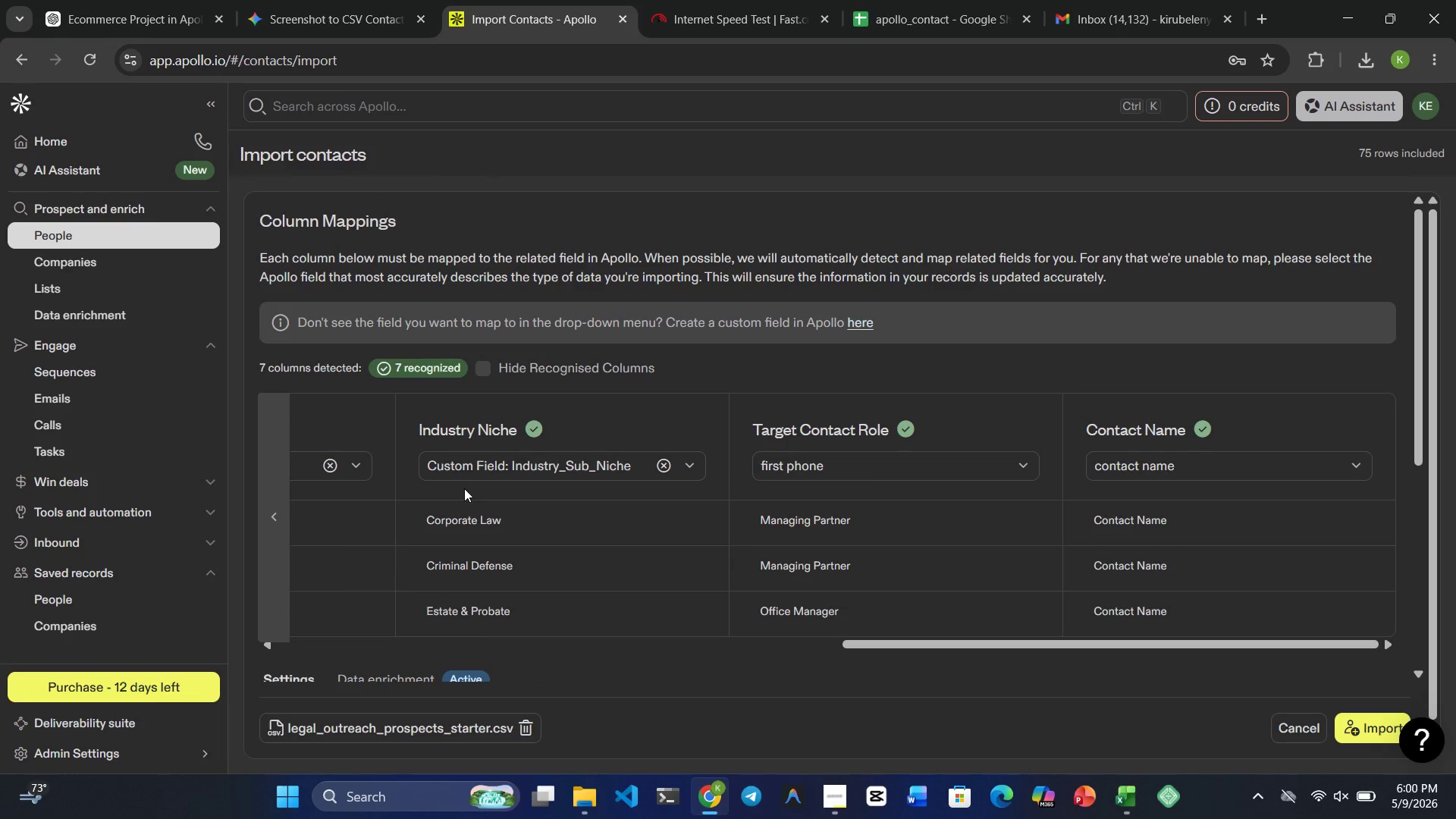 
scroll: coordinate [464, 491], scroll_direction: down, amount: 2.0
 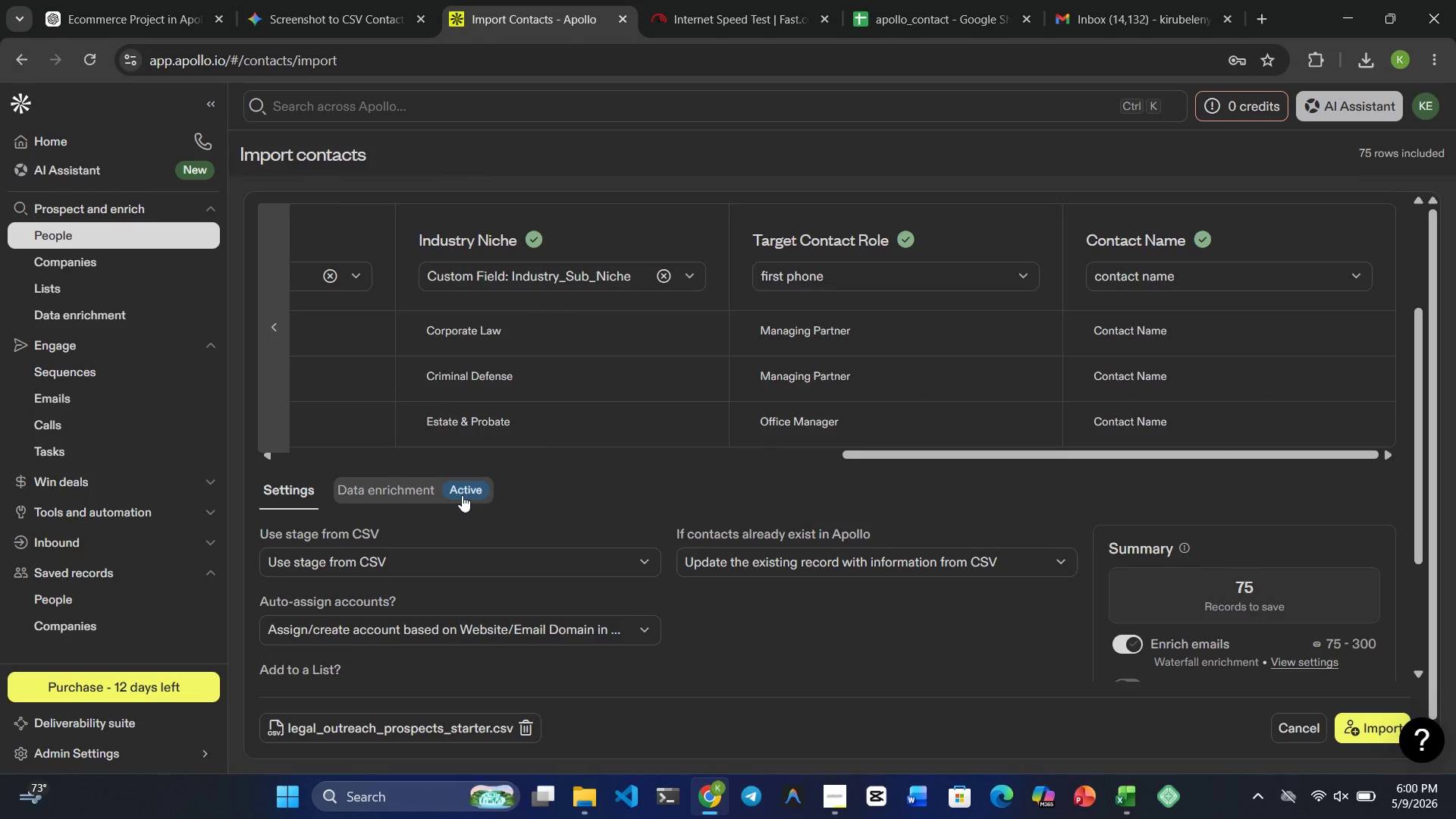 
scroll: coordinate [462, 495], scroll_direction: up, amount: 3.0
 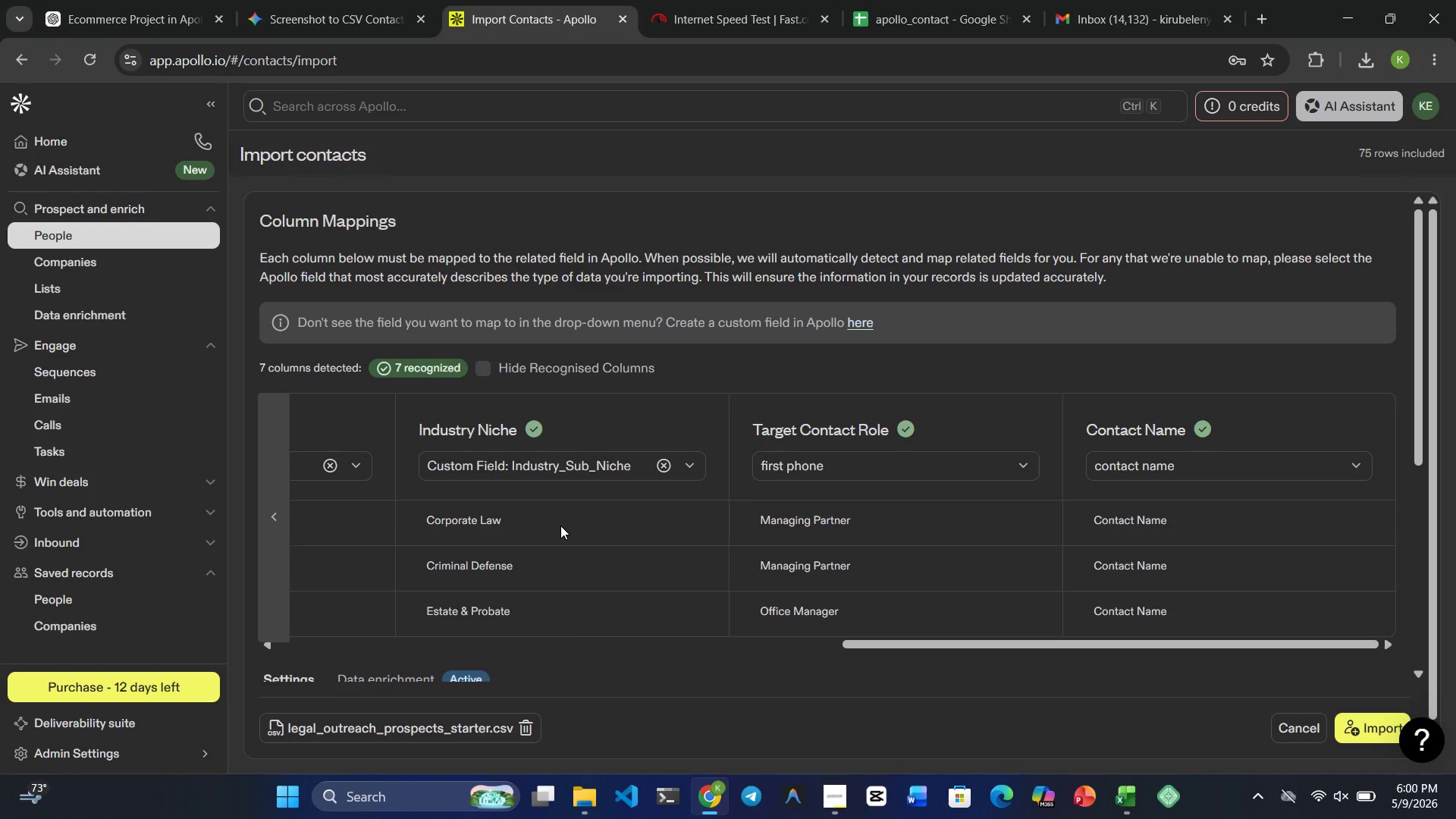 
wait(25.9)
 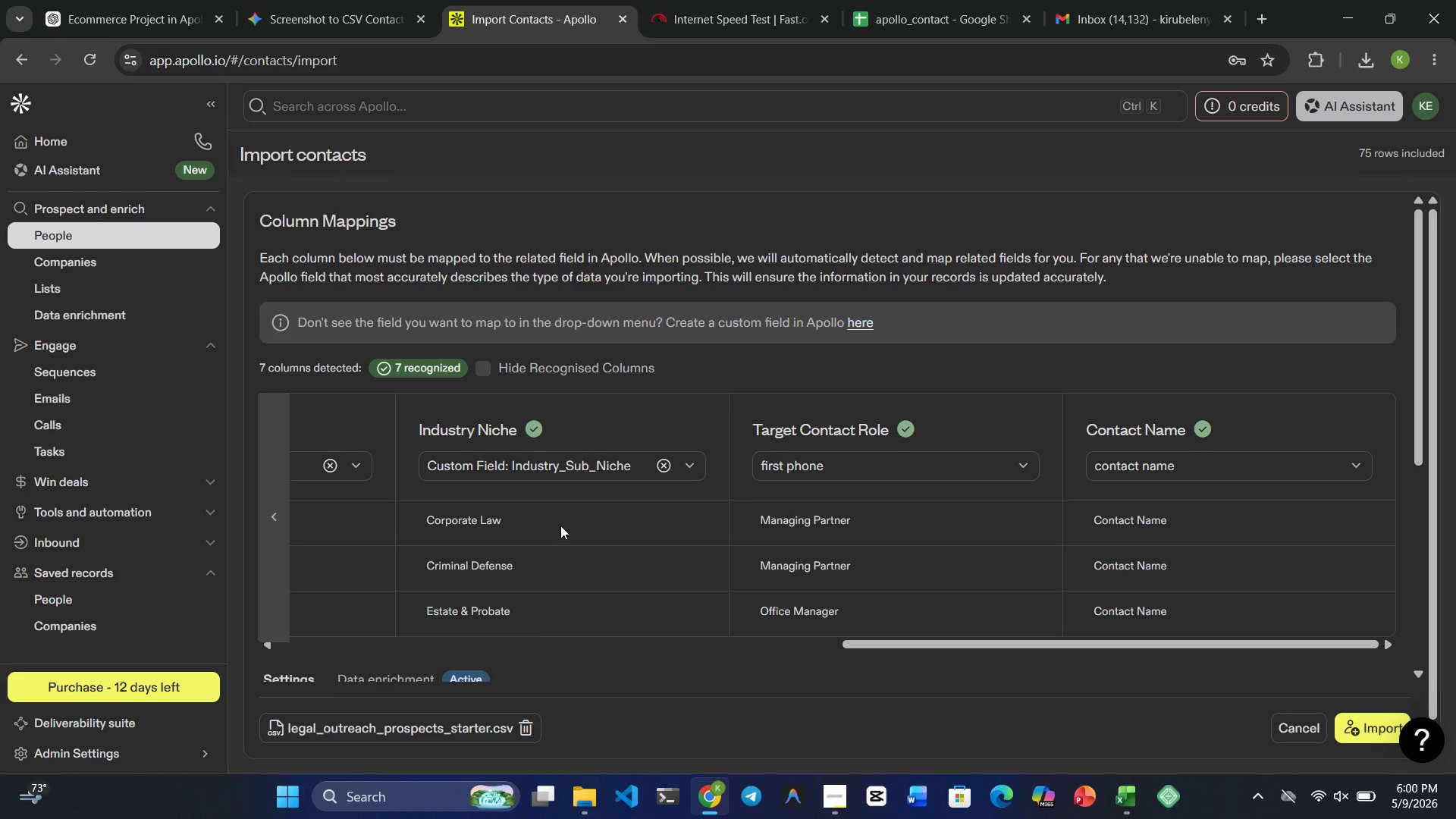 
scroll: coordinate [513, 414], scroll_direction: up, amount: 6.0
 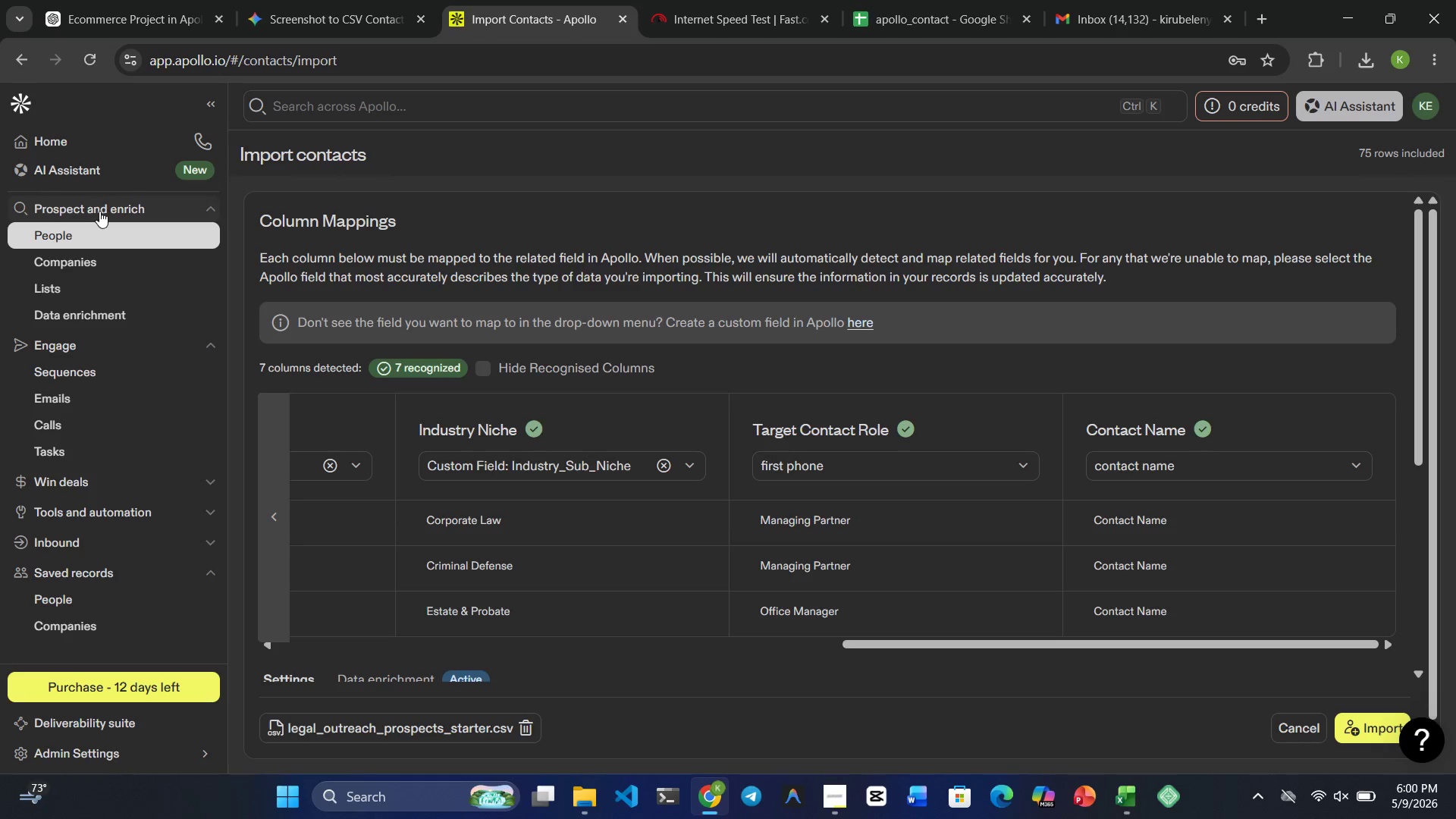 
left_click_drag(start_coordinate=[110, 228], to_coordinate=[115, 228])
 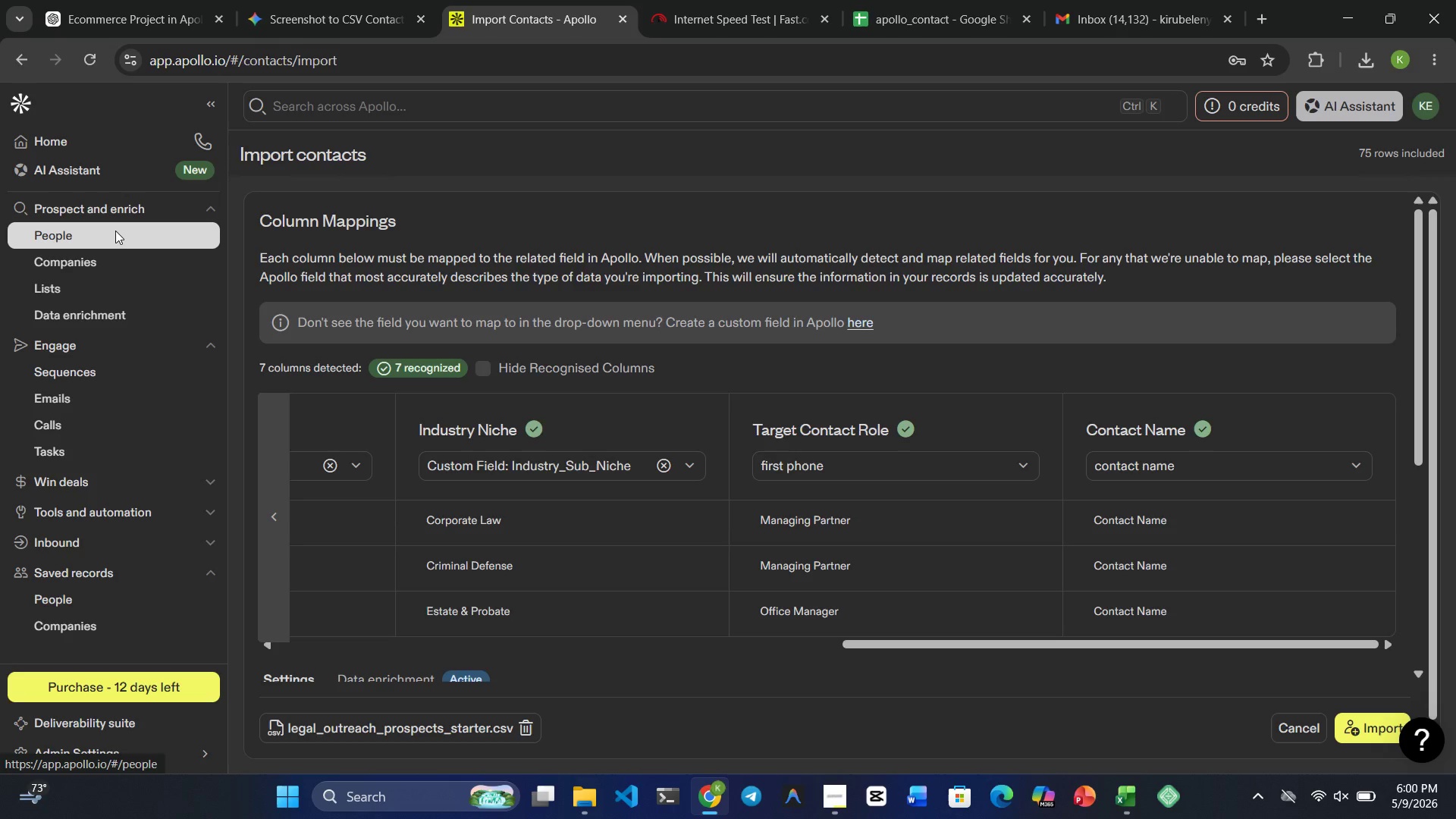 
left_click([115, 231])
 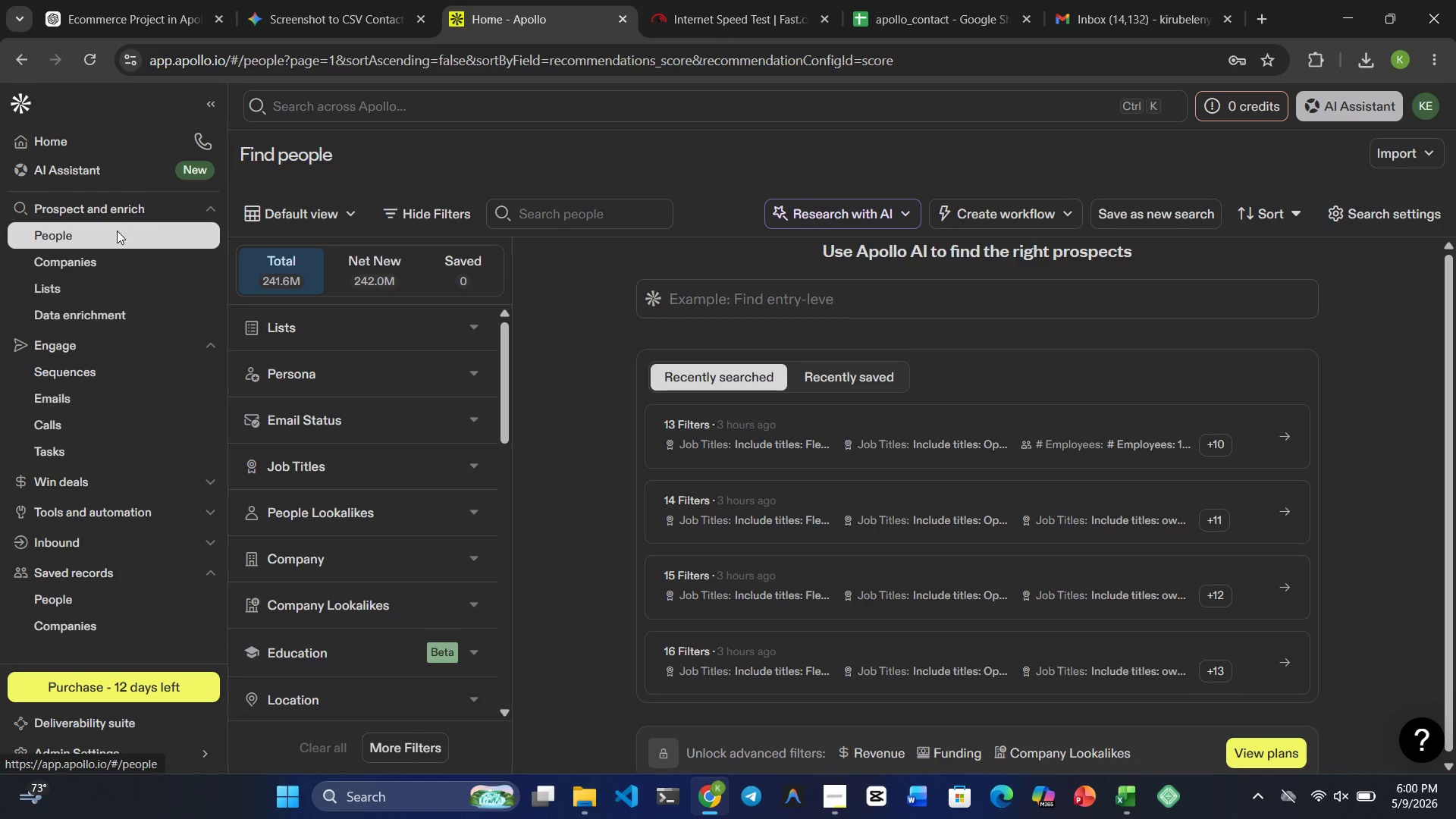 
left_click([115, 231])
 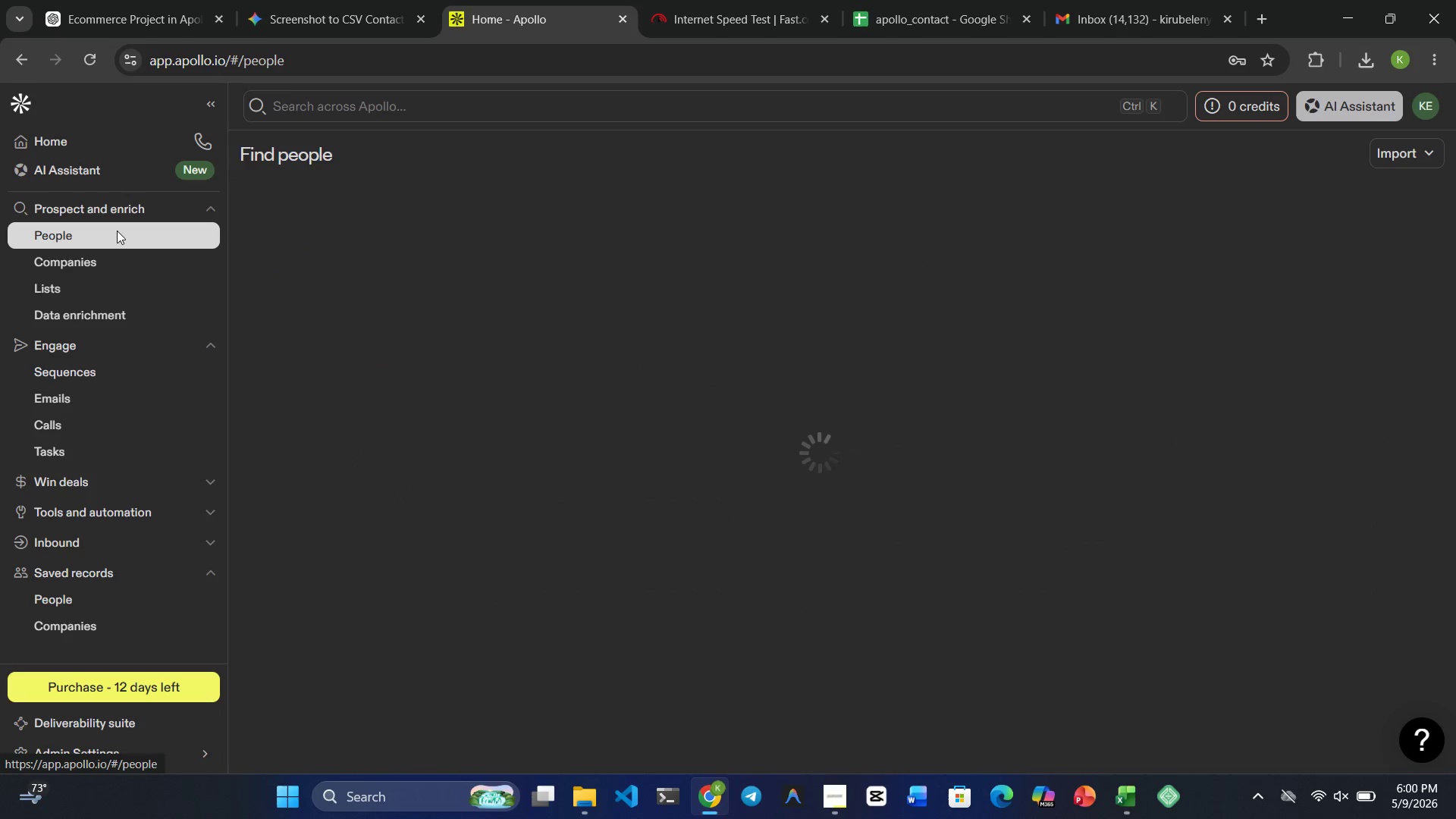 
wait(14.89)
 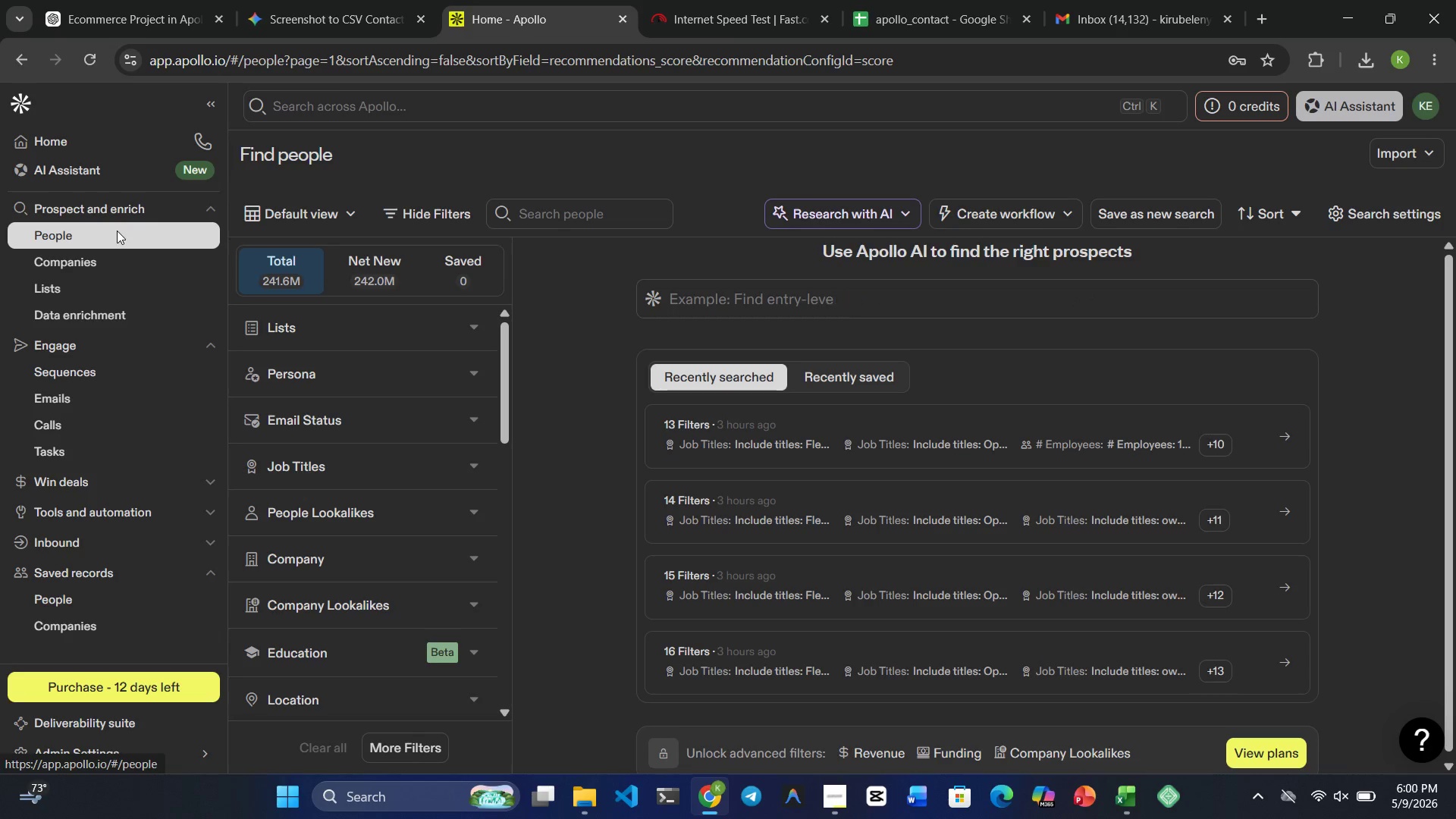 
scroll: coordinate [382, 519], scroll_direction: up, amount: 5.0
 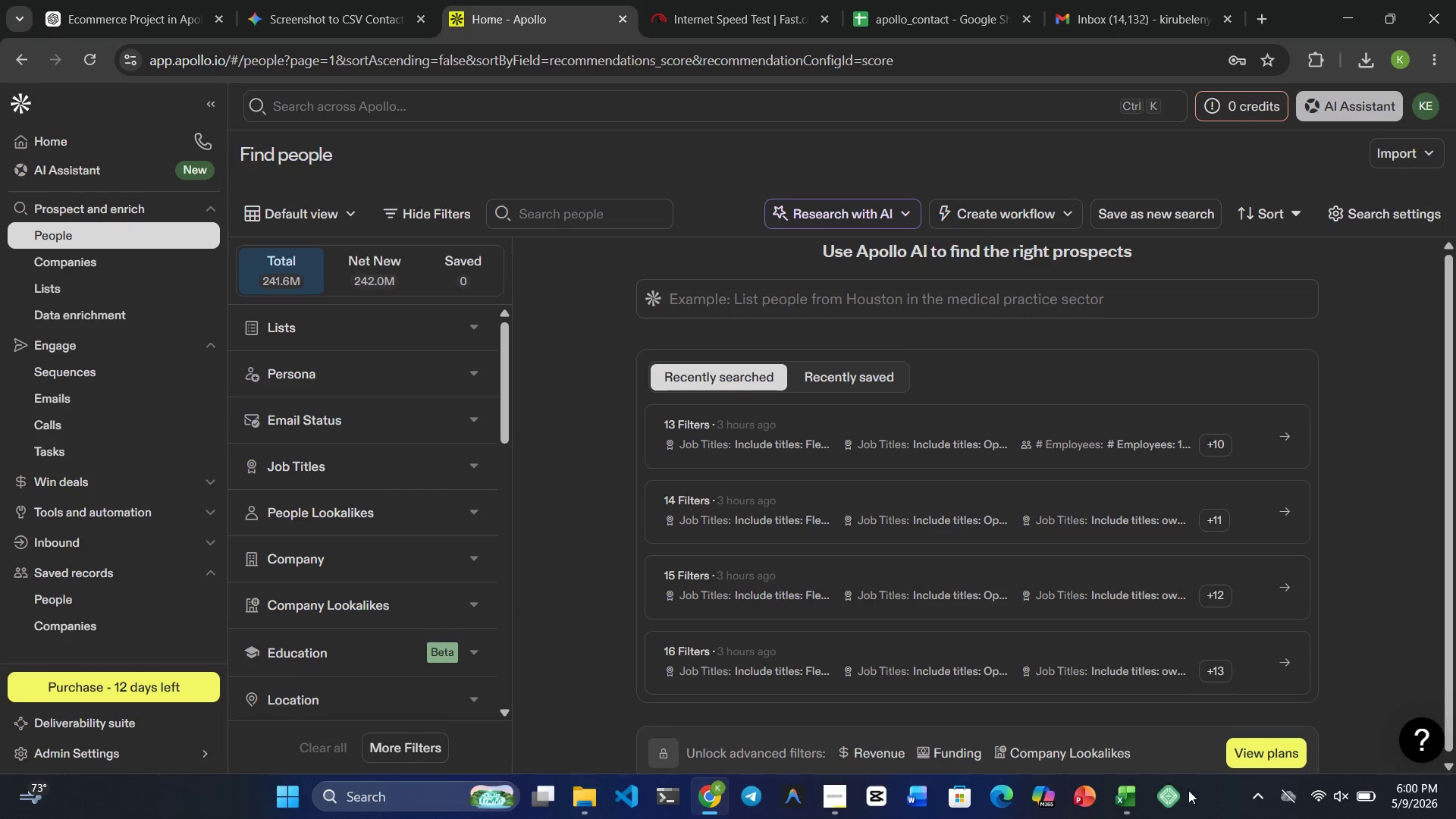 
left_click_drag(start_coordinate=[1116, 806], to_coordinate=[1110, 808])
 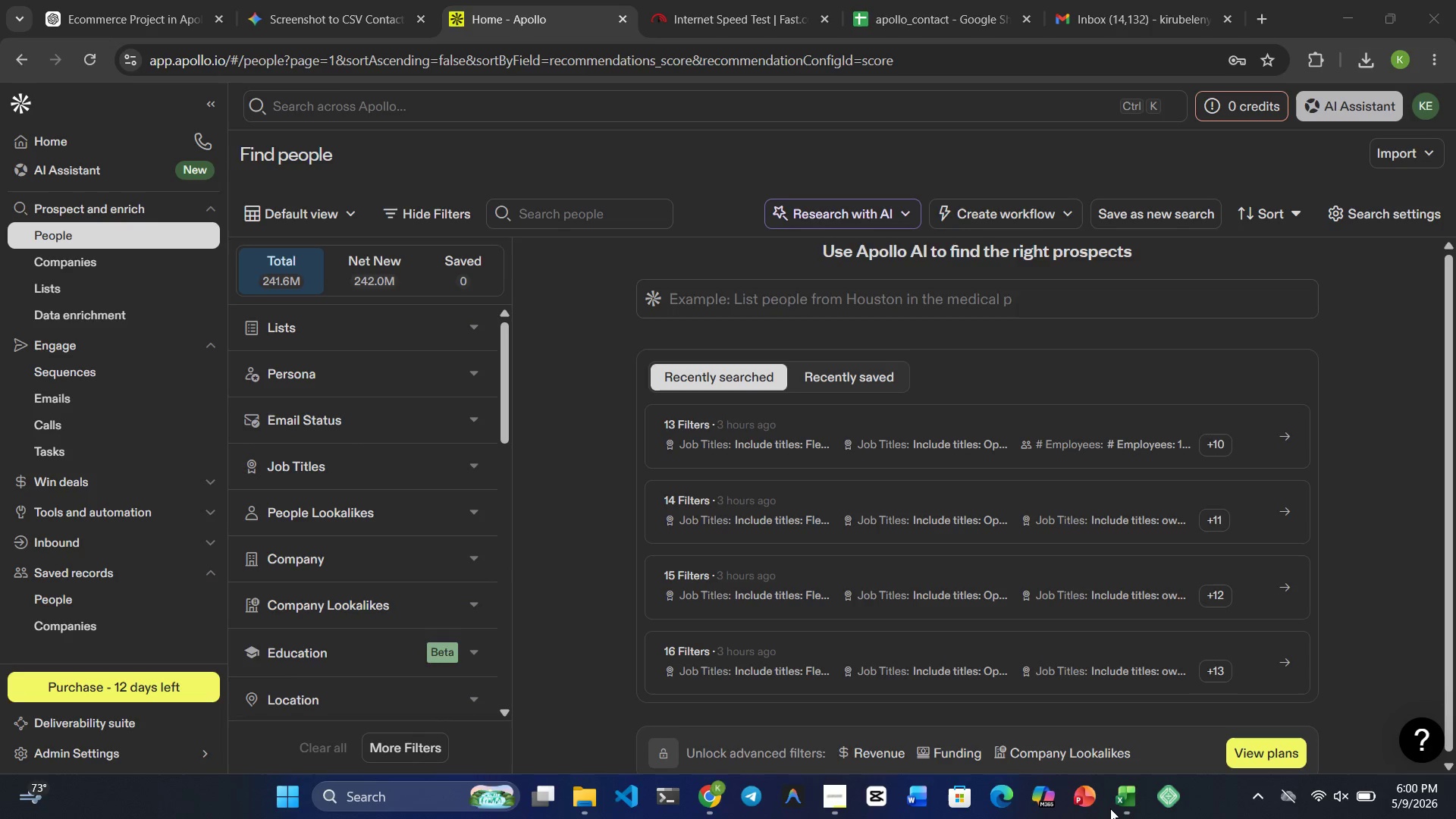 
left_click([1110, 808])
 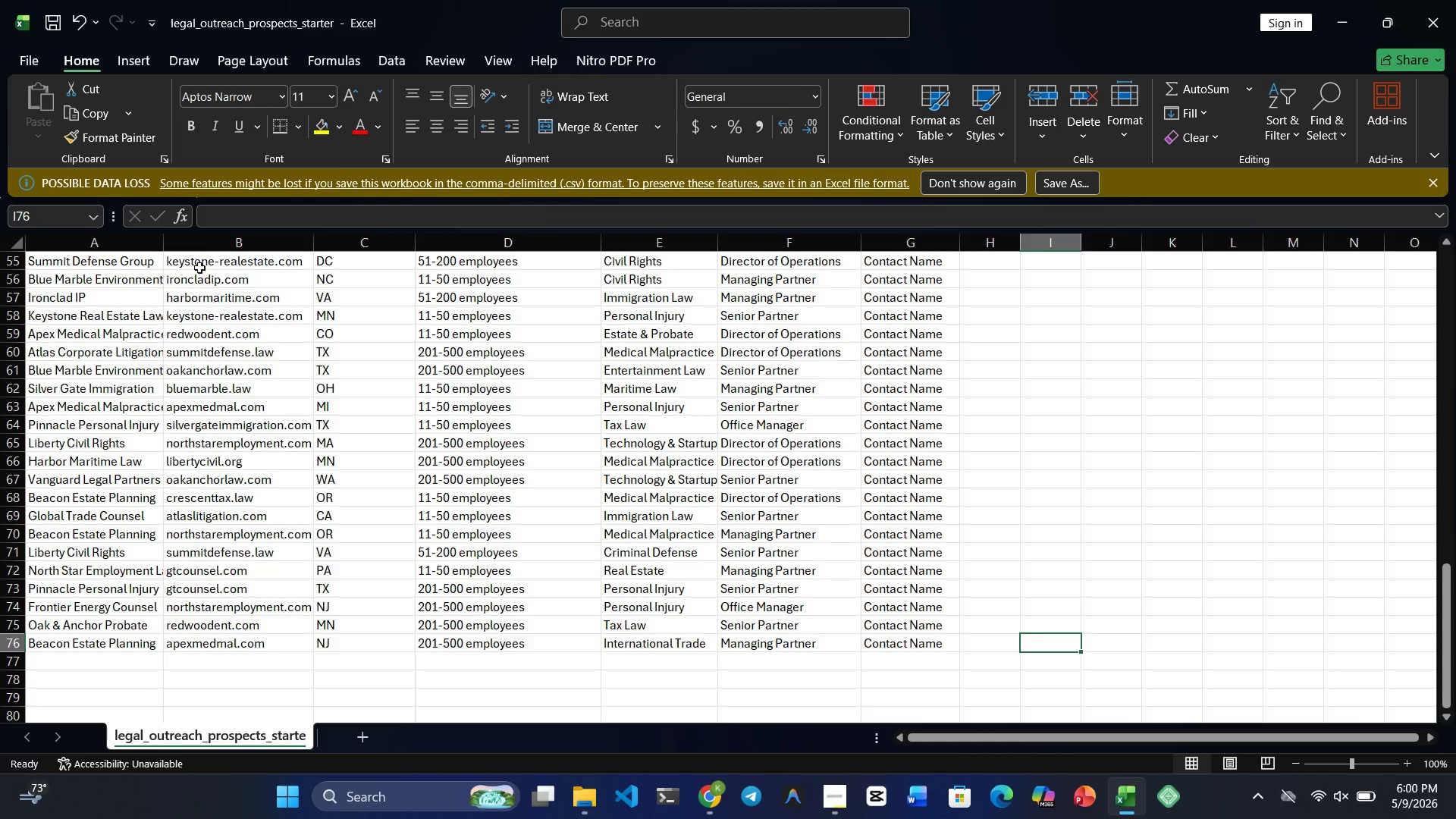 
scroll: coordinate [240, 456], scroll_direction: up, amount: 30.0
 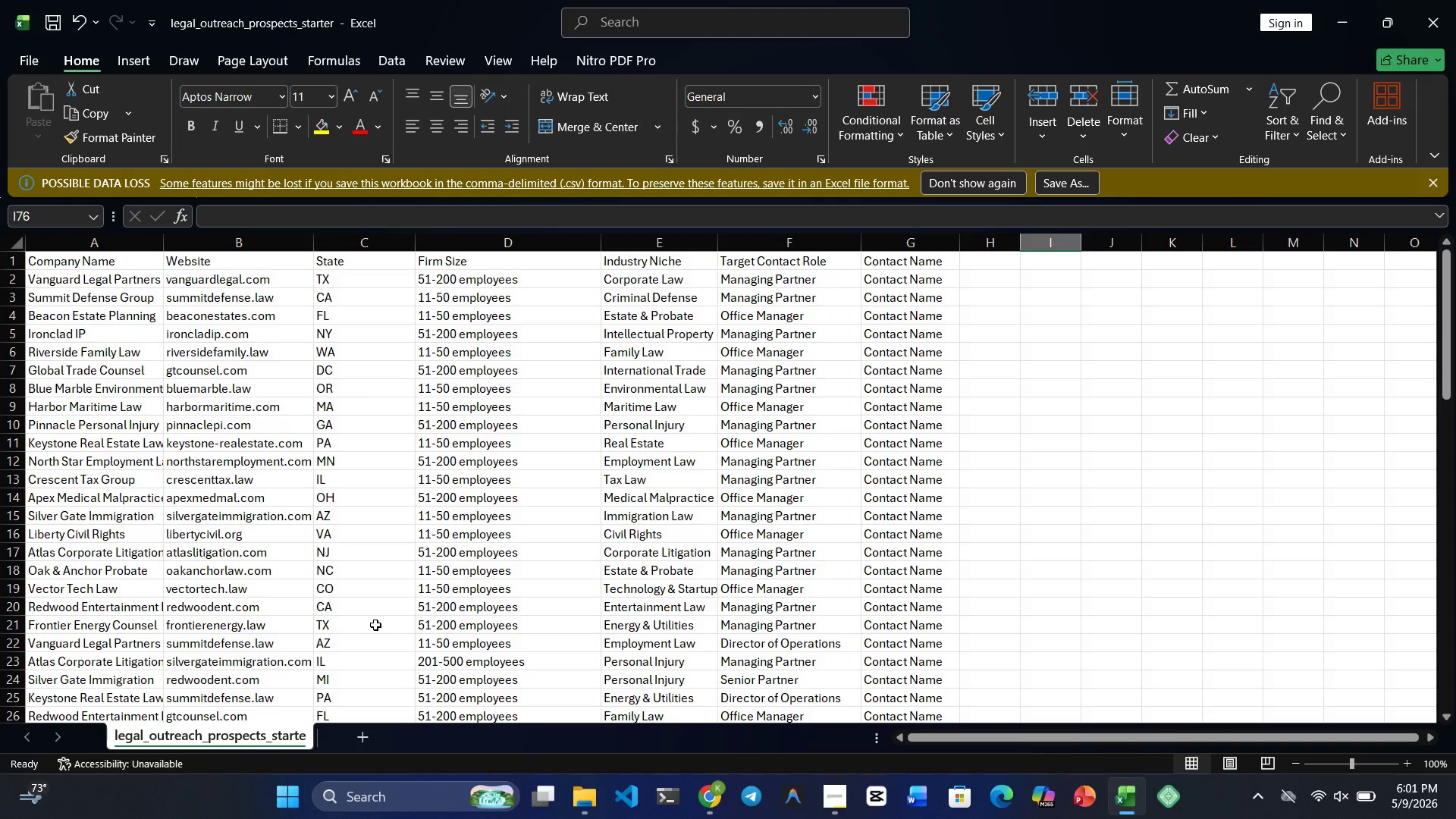 
wait(8.51)
 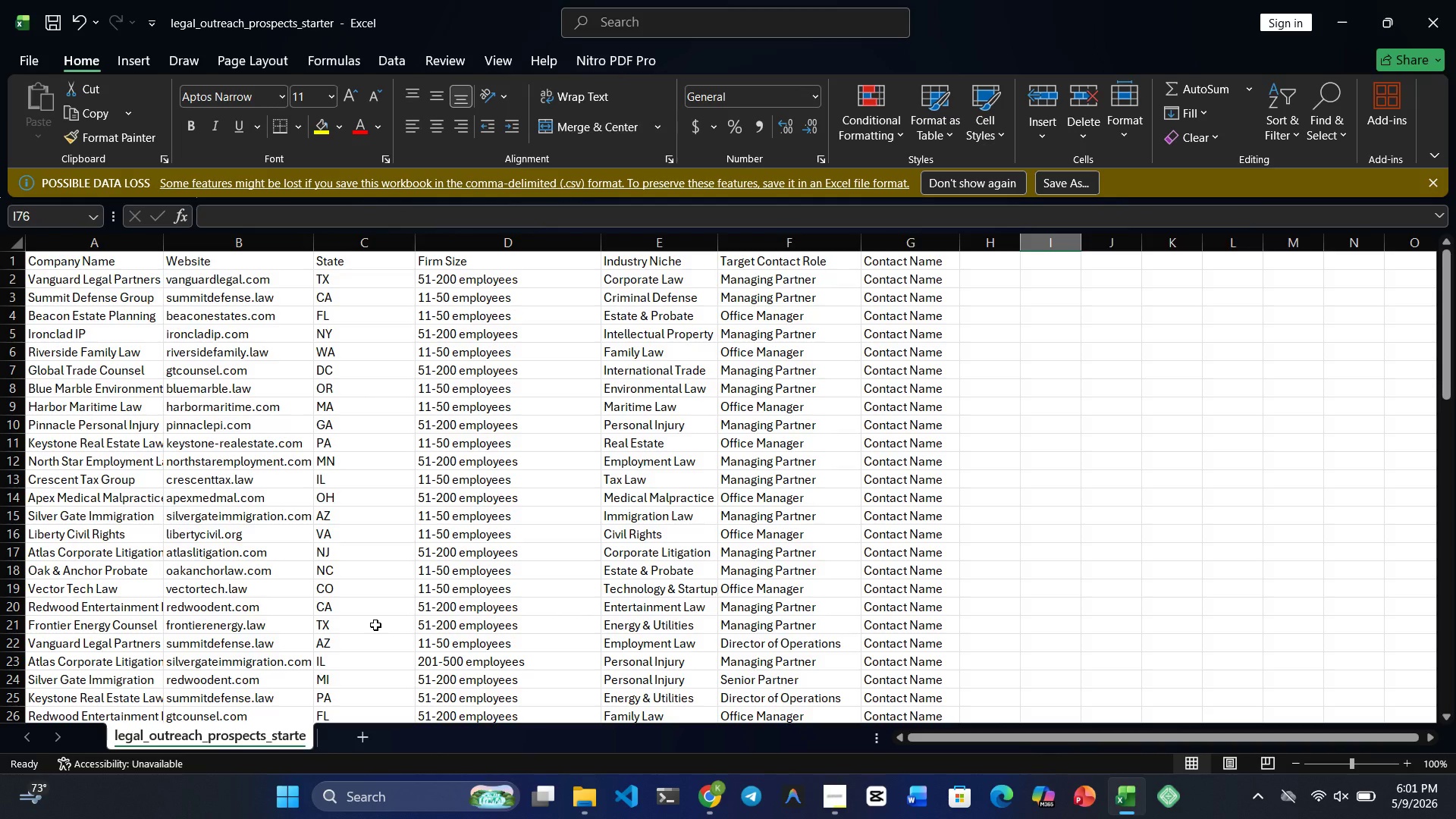 
middle_click([368, 563])
 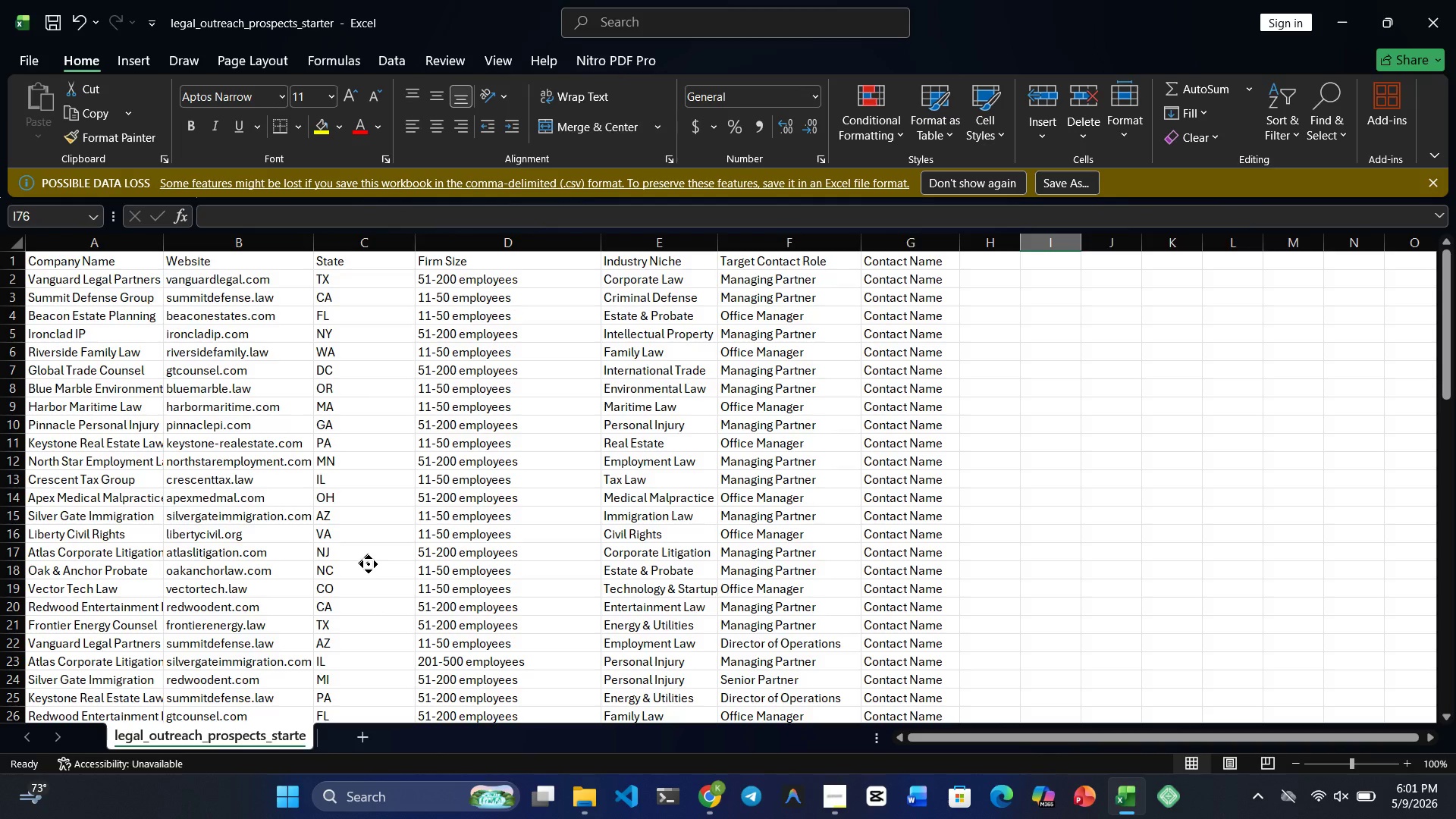 
scroll: coordinate [368, 563], scroll_direction: up, amount: 3.0
 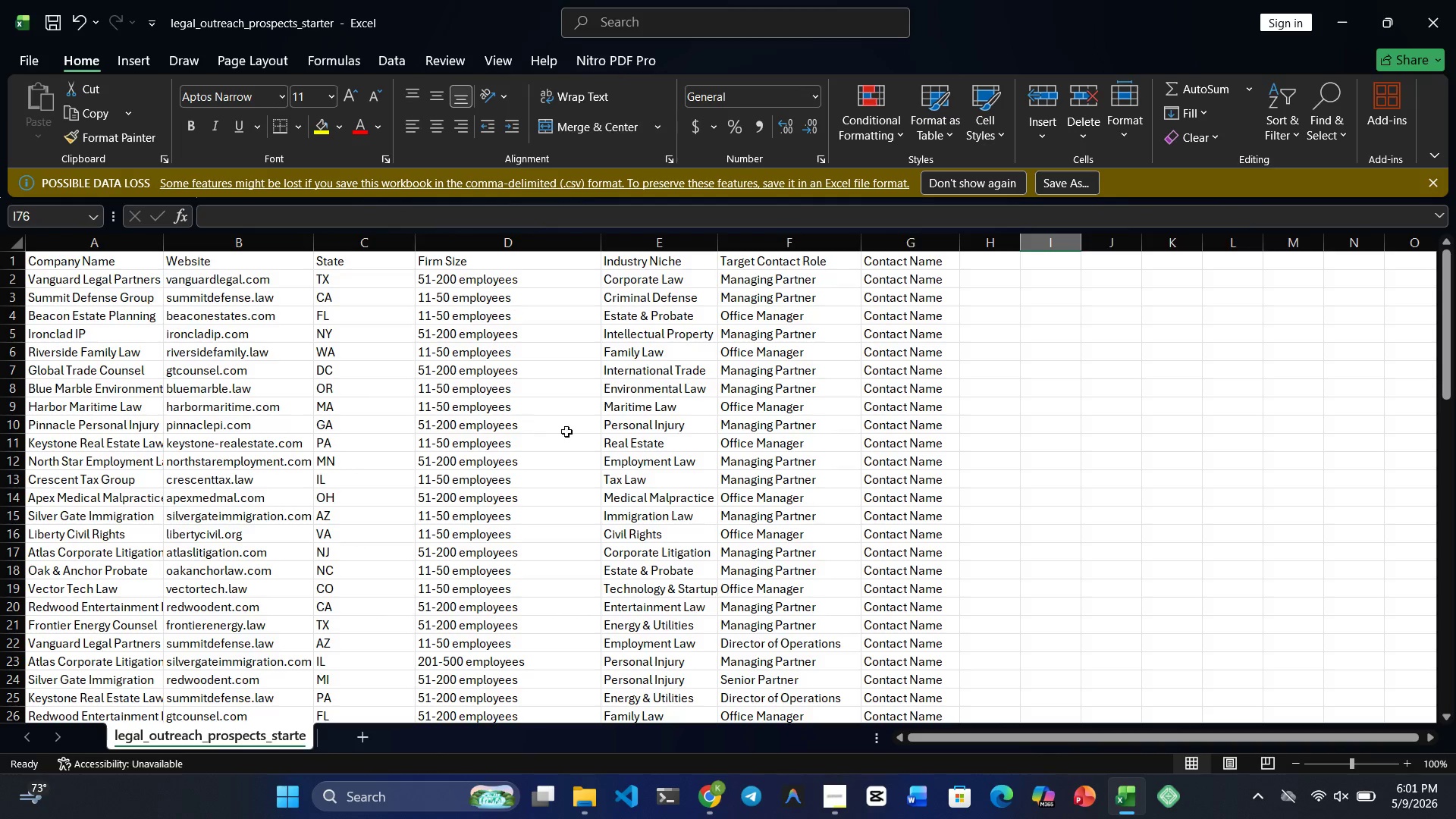 
scroll: coordinate [630, 384], scroll_direction: down, amount: 23.0
 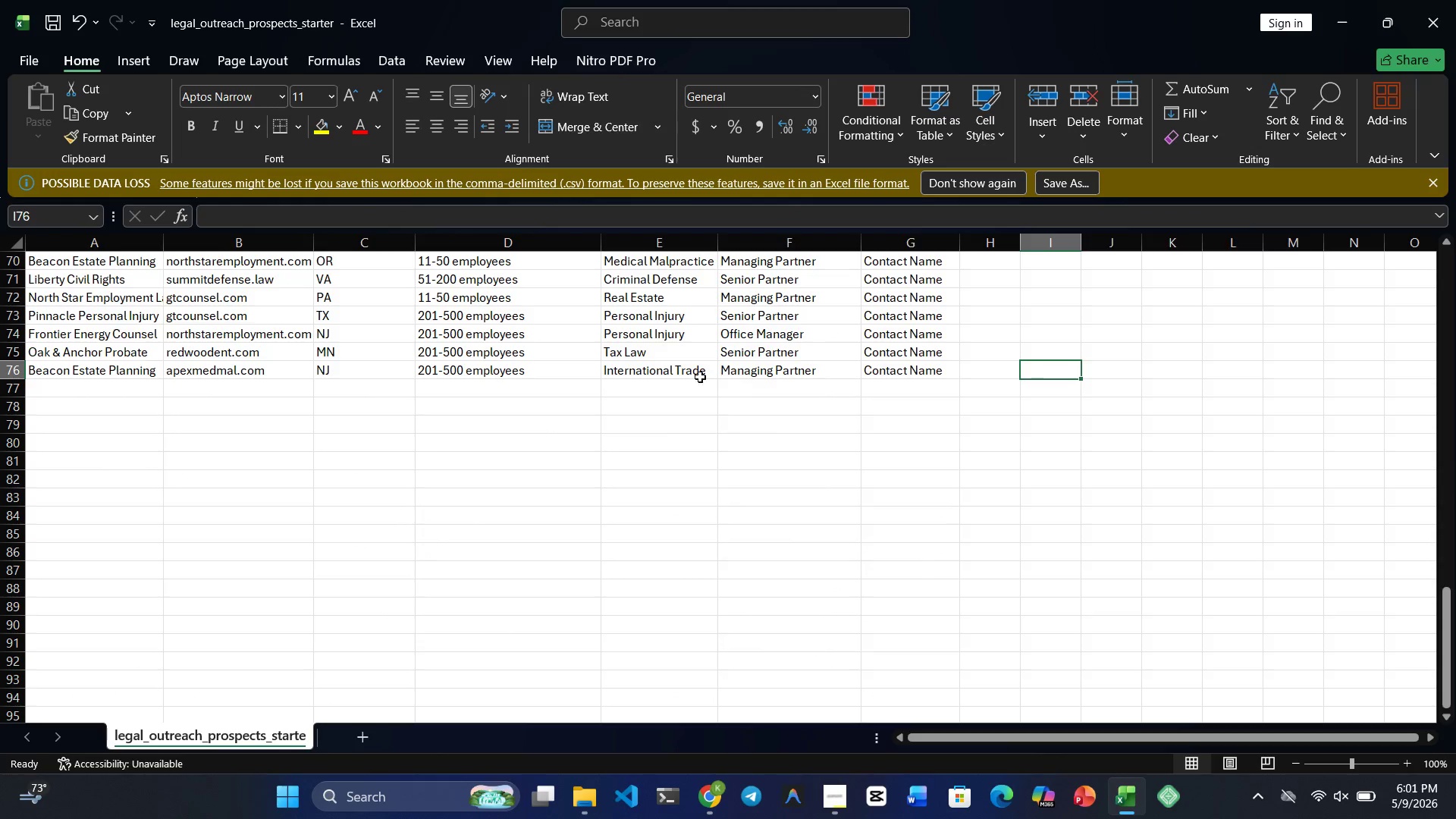 
scroll: coordinate [662, 460], scroll_direction: up, amount: 15.0
 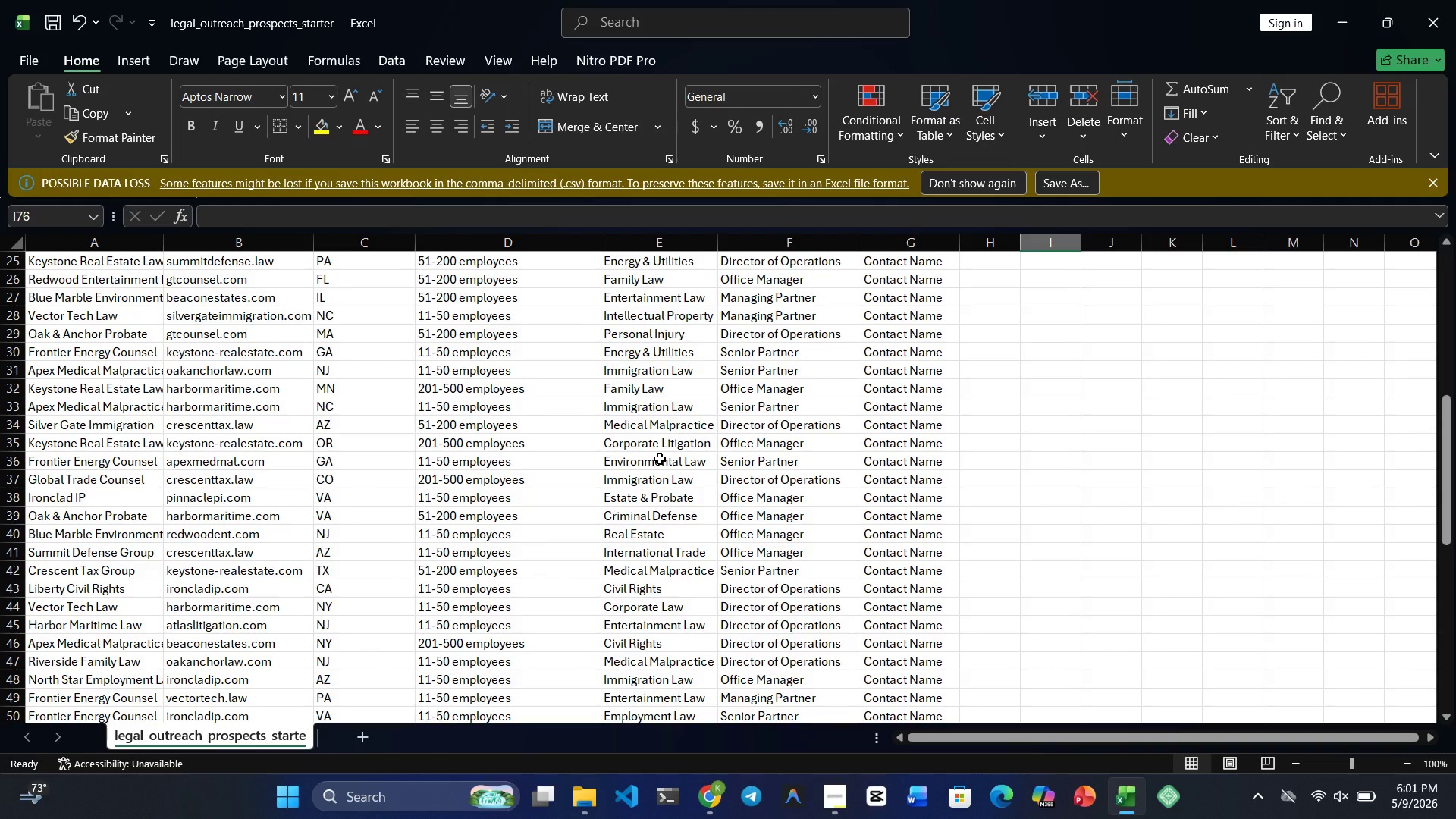 
scroll: coordinate [637, 458], scroll_direction: down, amount: 16.0
 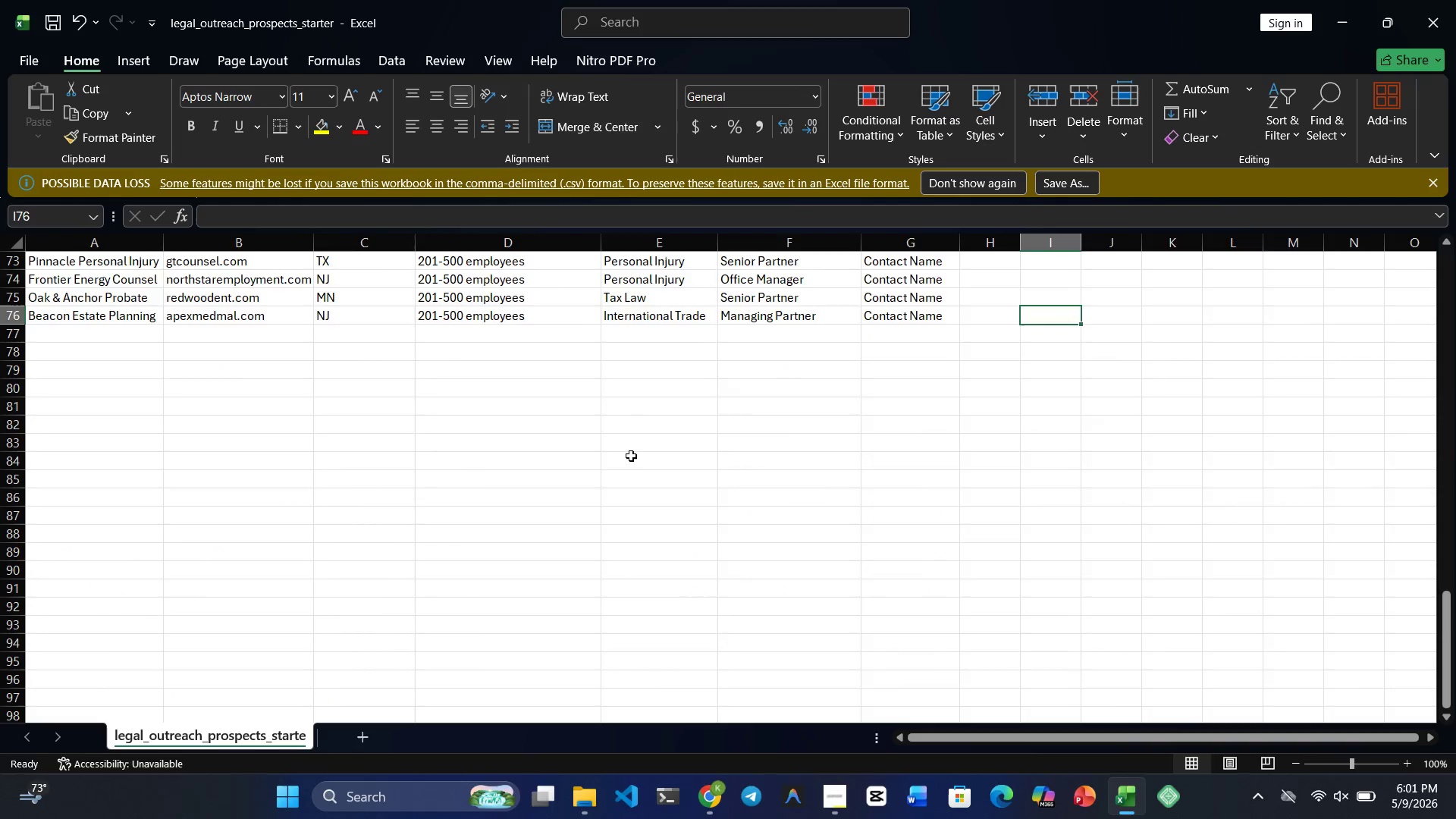 
scroll: coordinate [628, 458], scroll_direction: up, amount: 3.0
 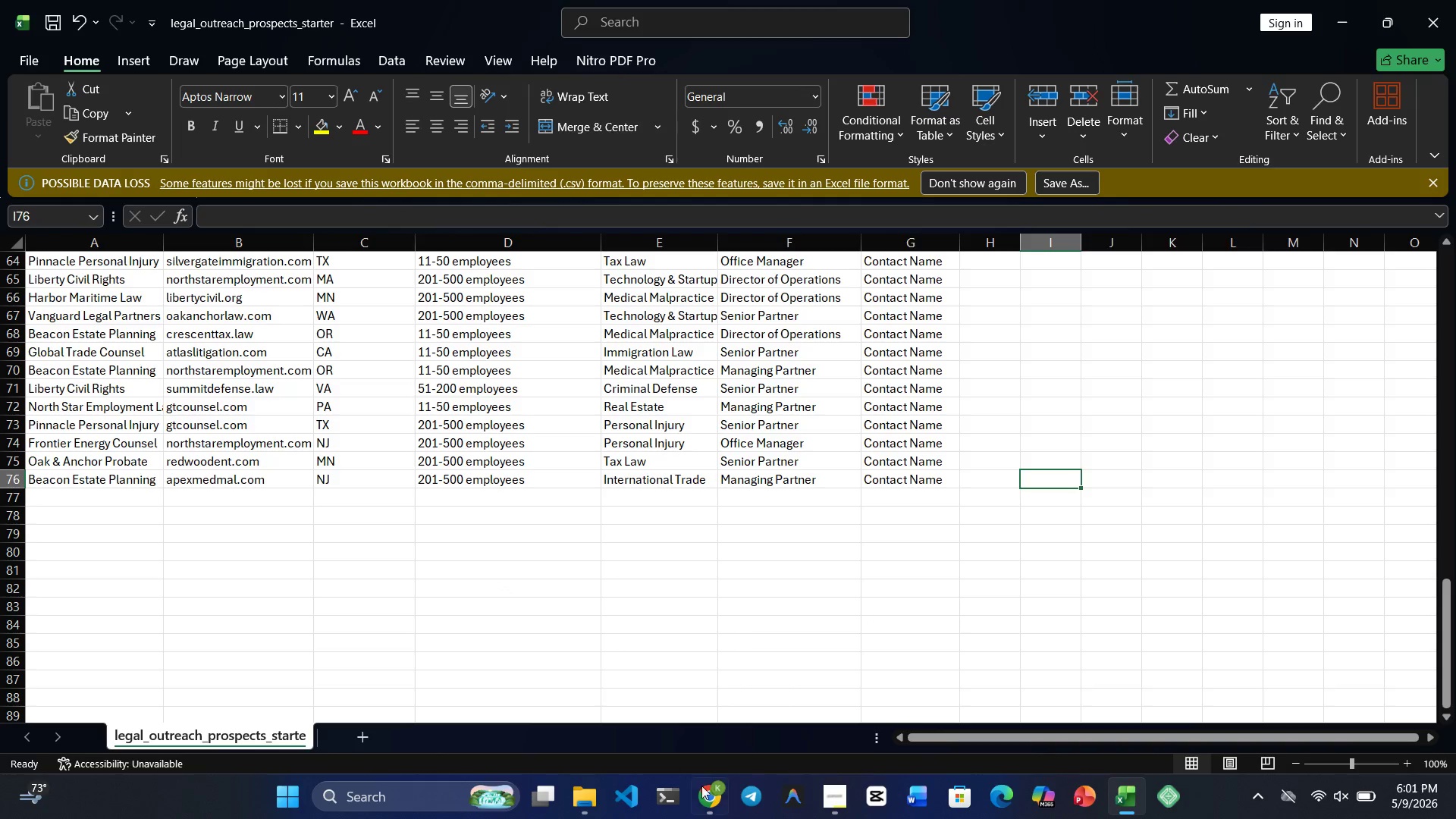 
wait(6.69)
 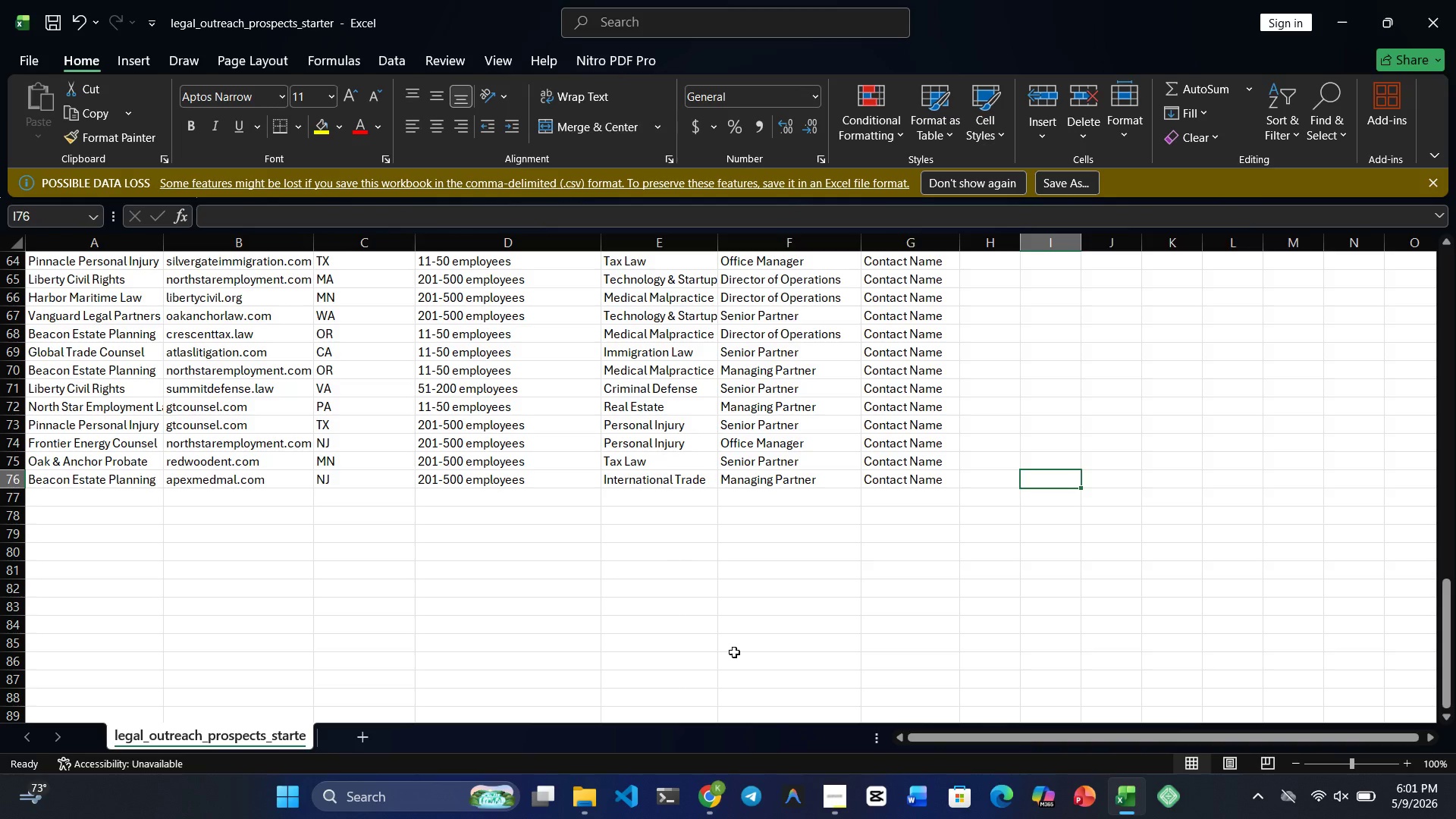 
left_click([725, 792])
 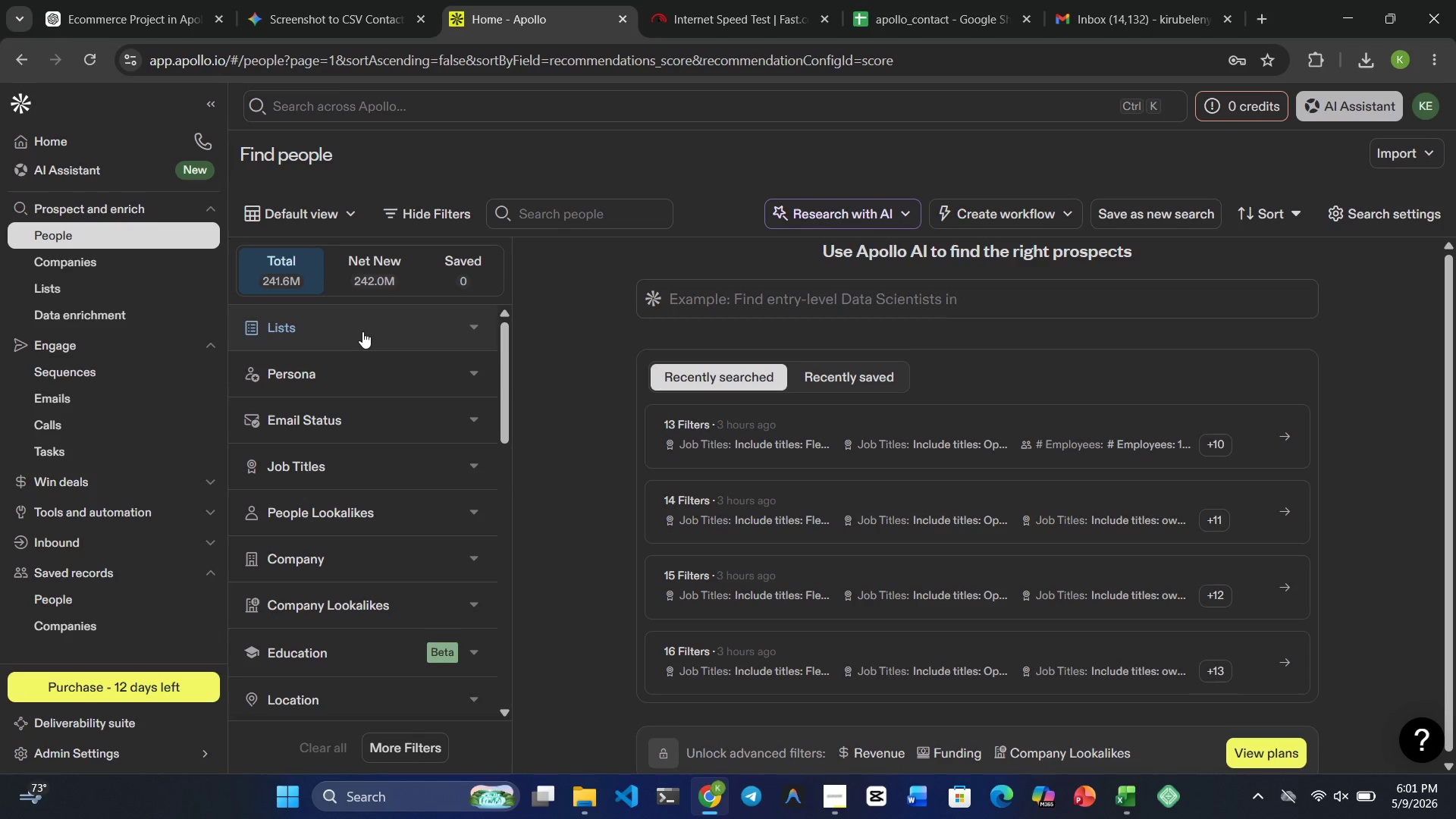 
scroll: coordinate [417, 497], scroll_direction: down, amount: 4.0
 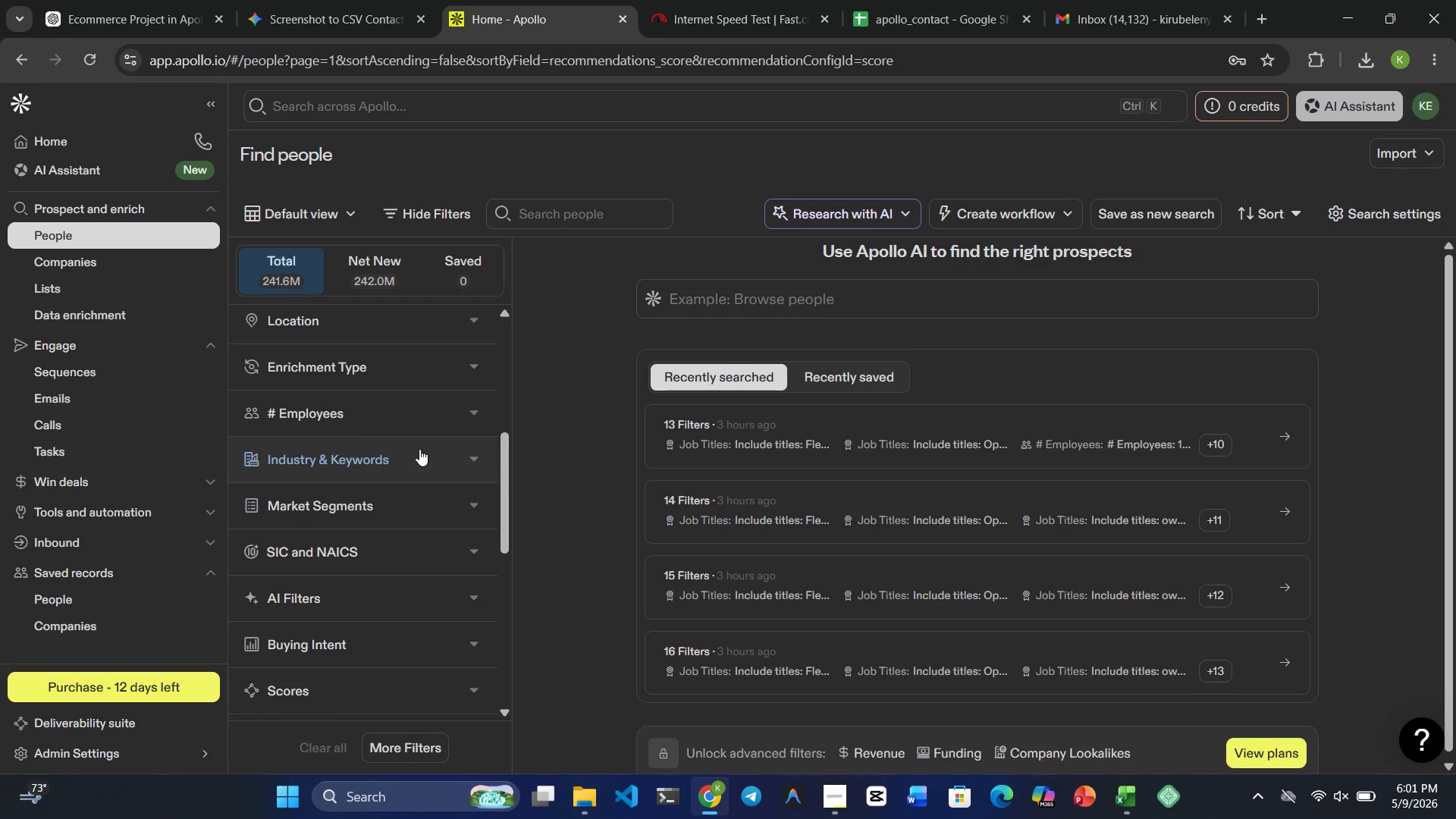 
left_click([419, 449])
 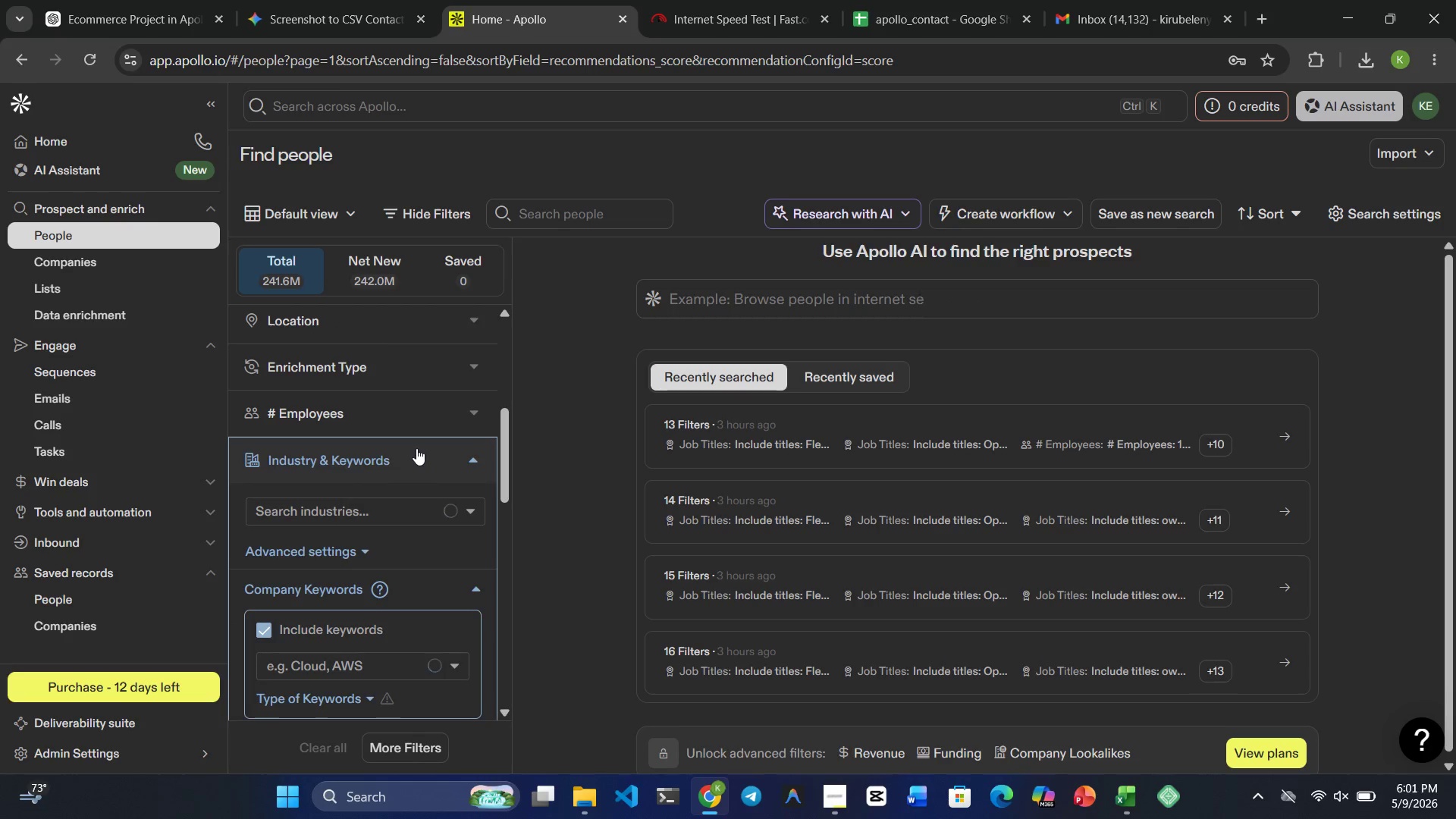 
scroll: coordinate [416, 450], scroll_direction: down, amount: 2.0
 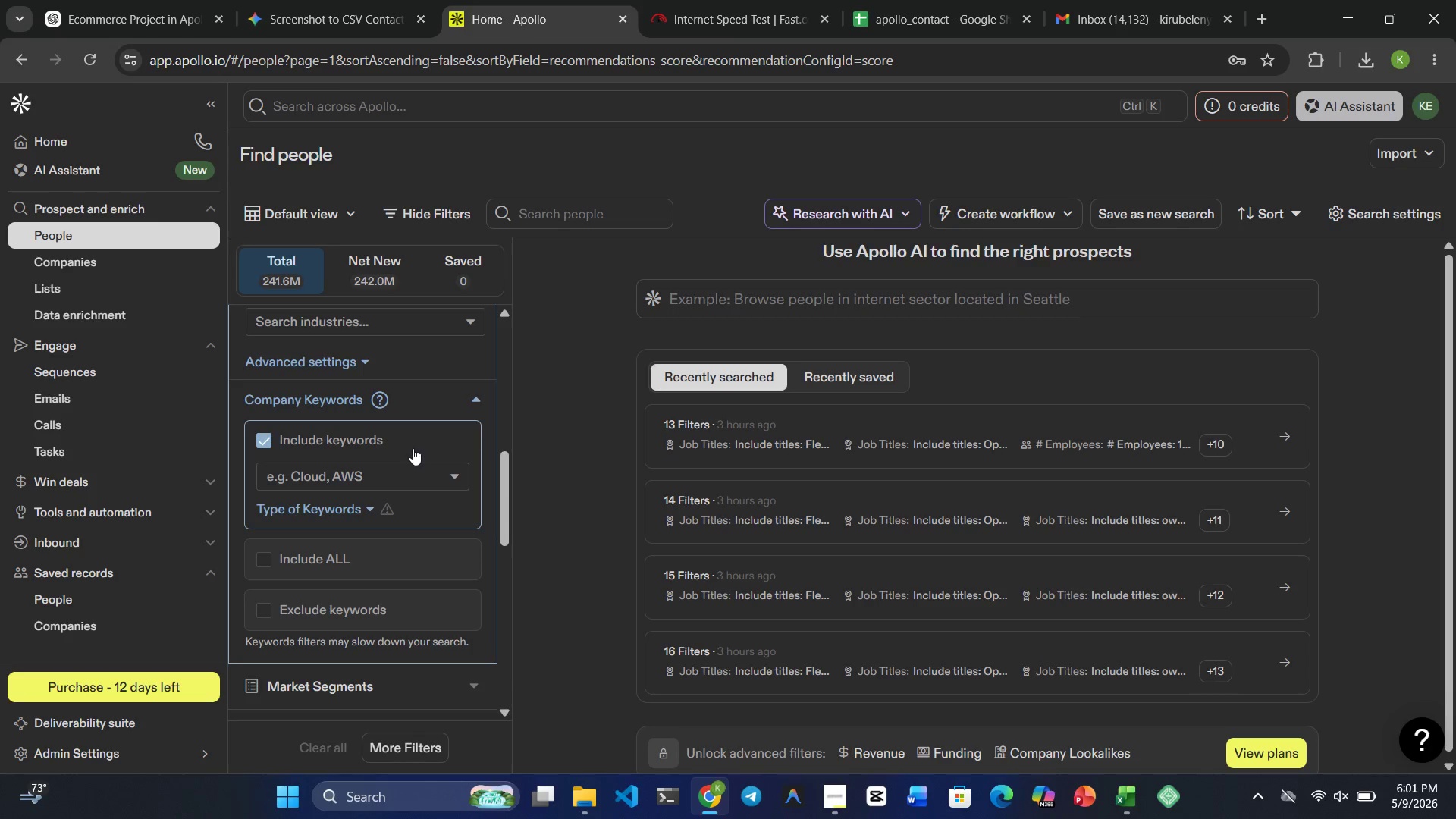 
scroll: coordinate [413, 448], scroll_direction: up, amount: 1.0
 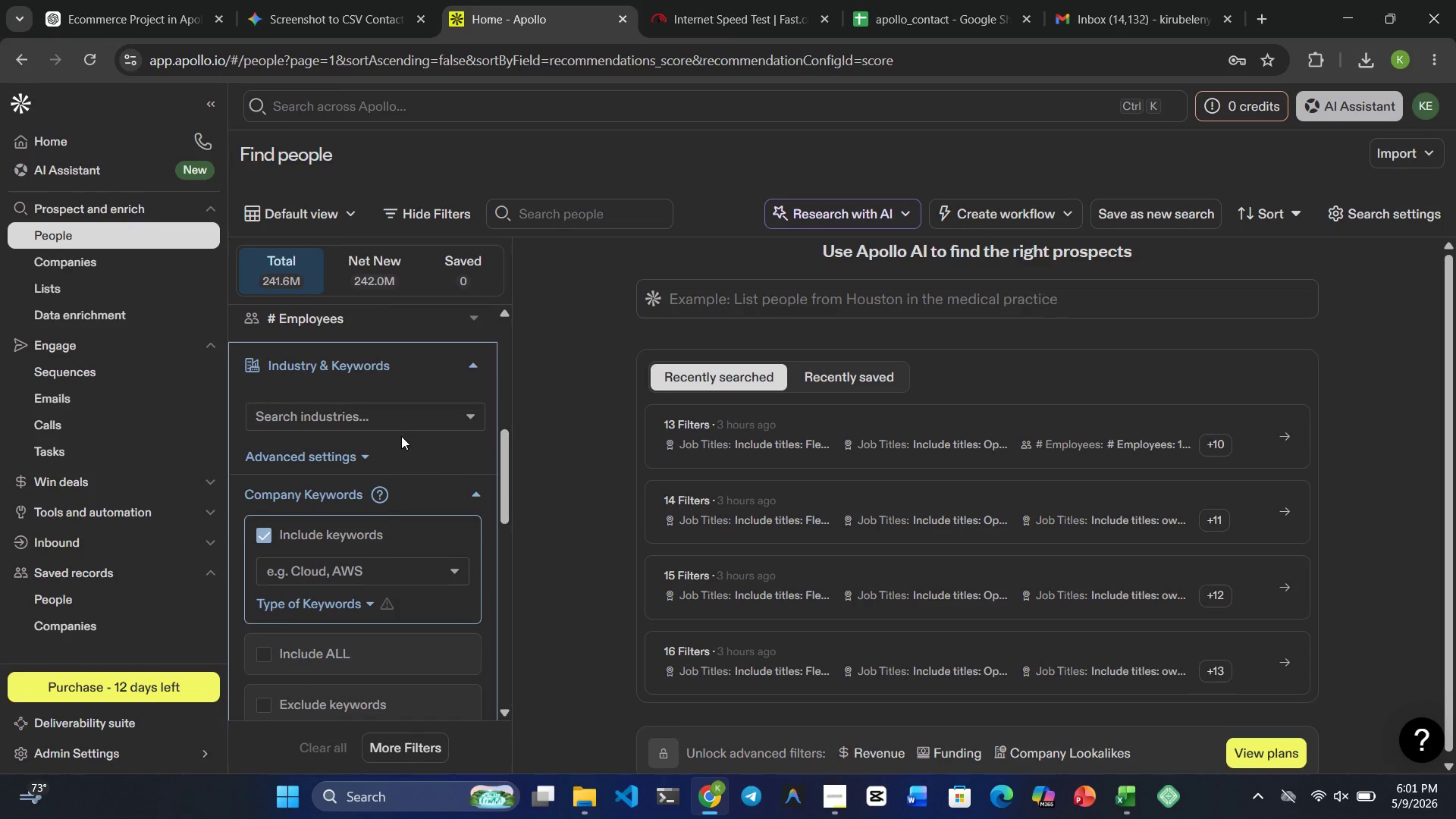 
wait(8.3)
 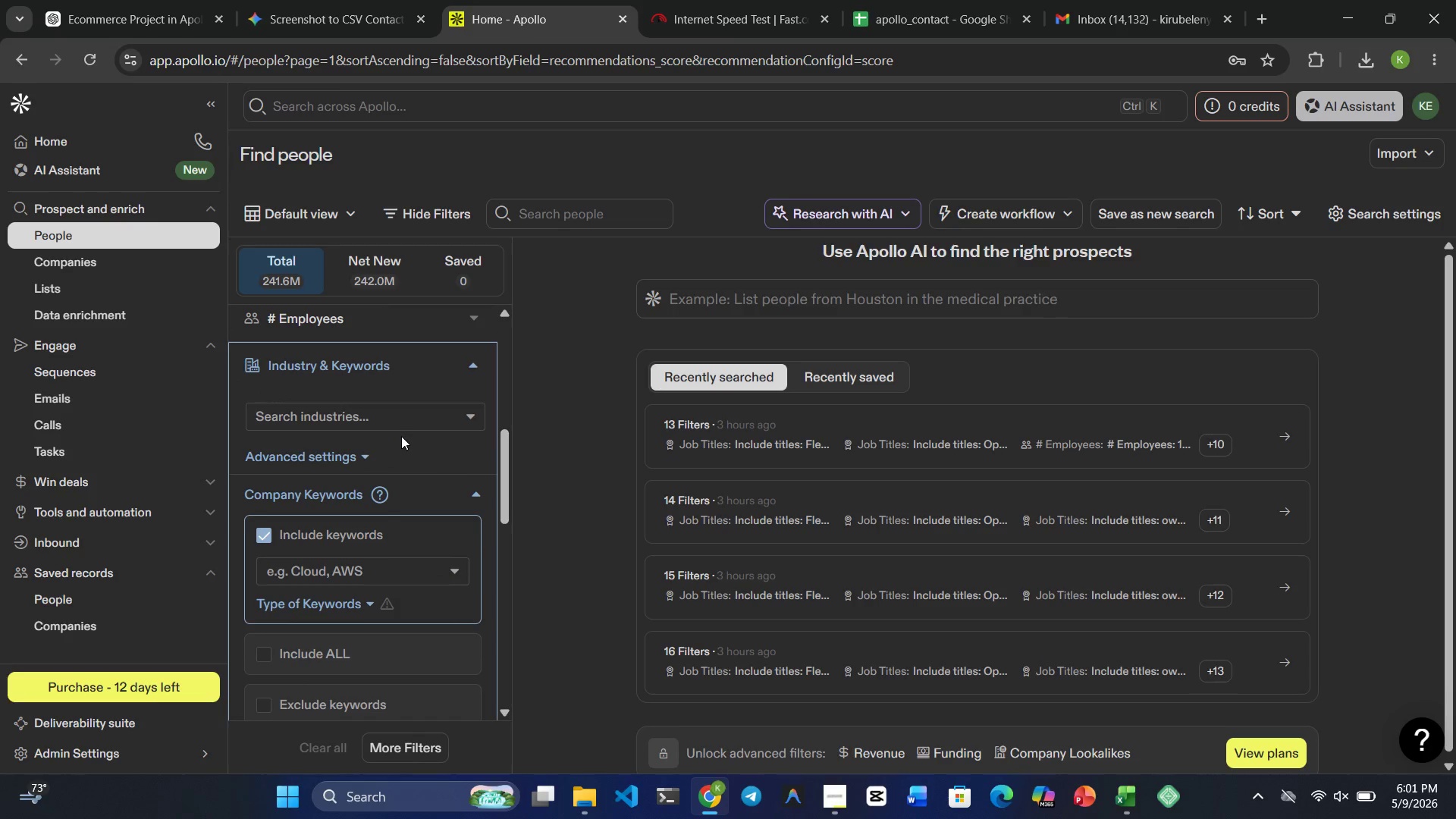 
left_click([330, 410])
 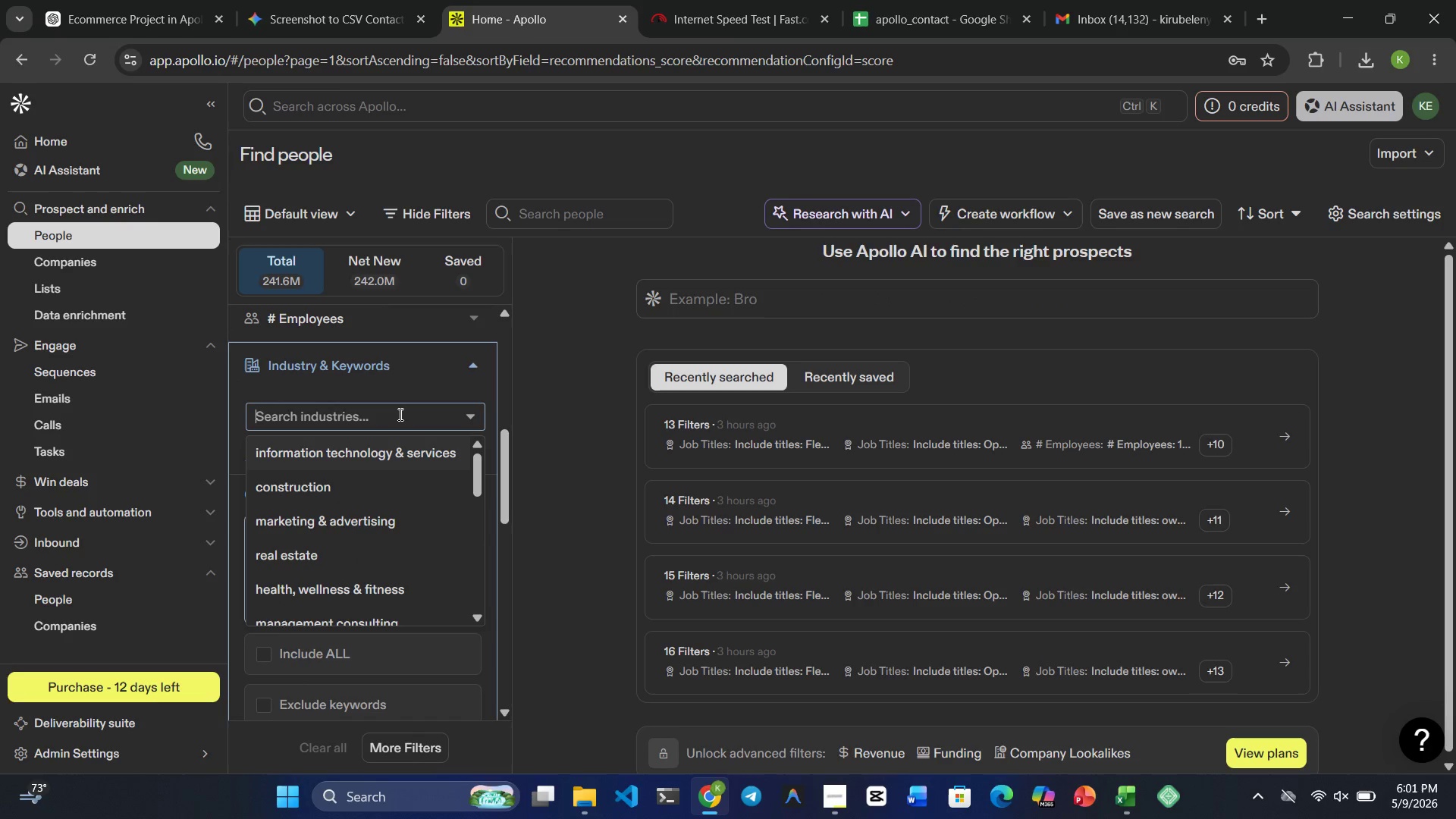 
type(Law Practice)
 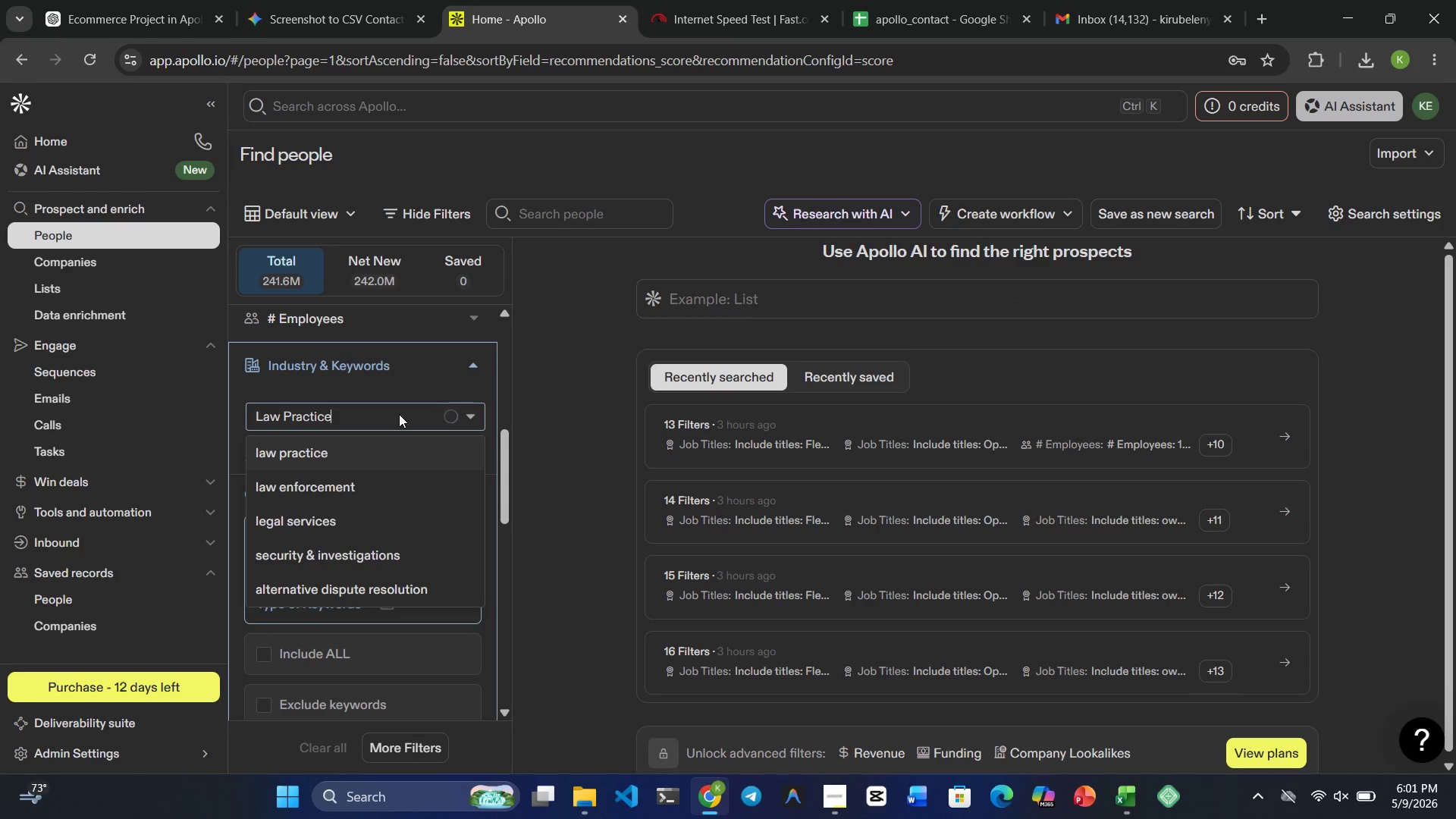 
left_click([318, 454])
 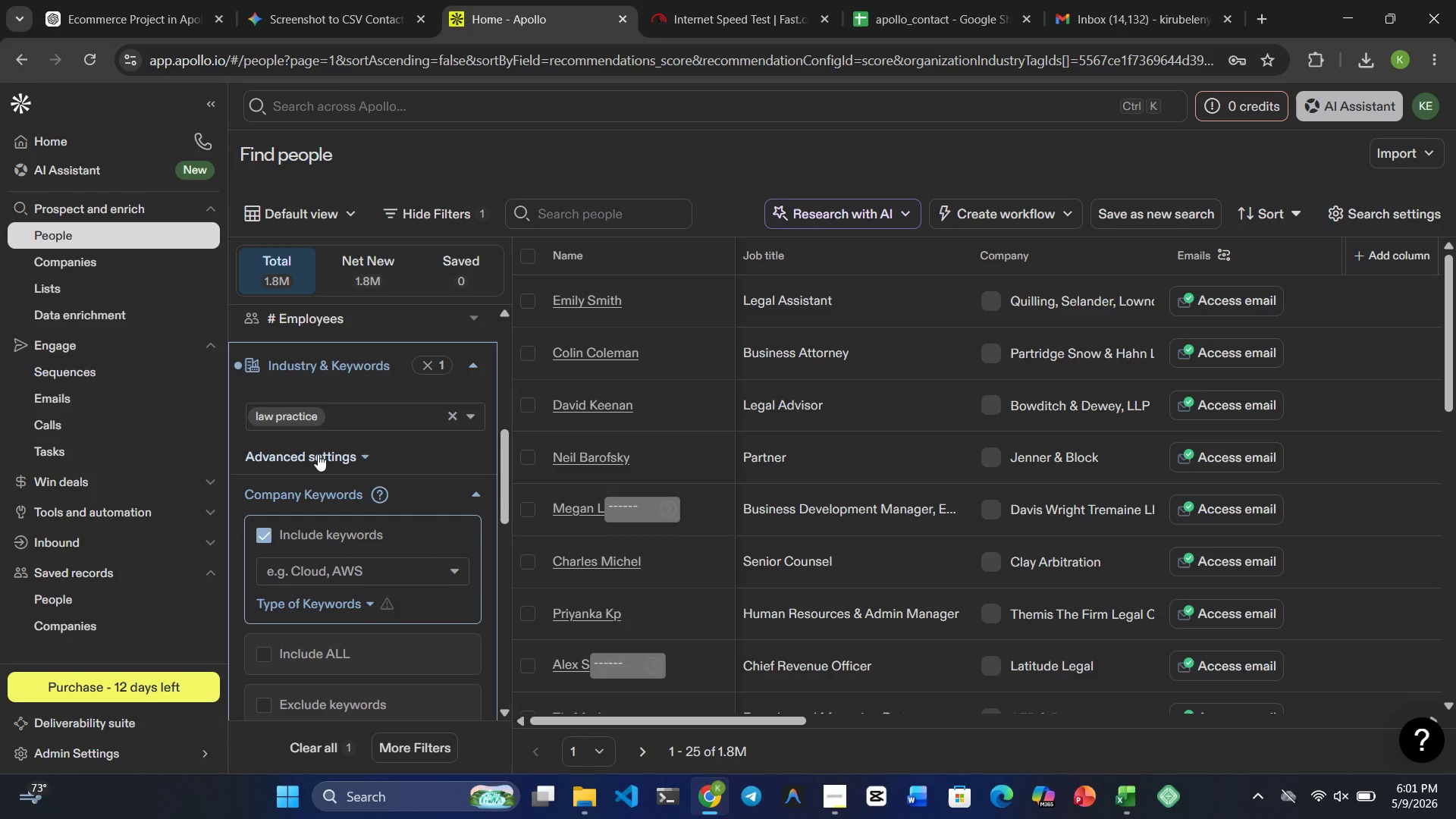 
type(legal services)
 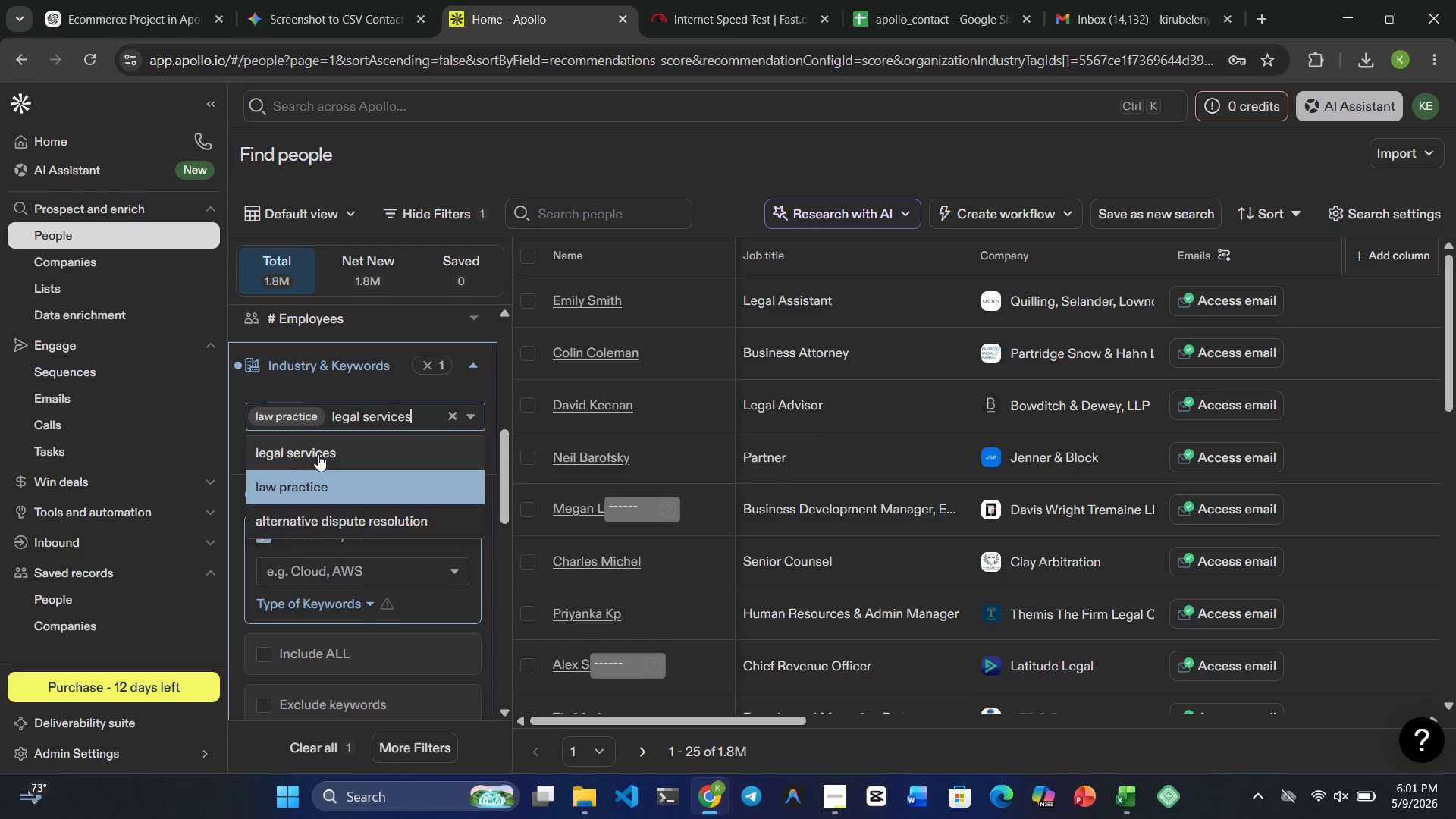 
left_click([318, 454])
 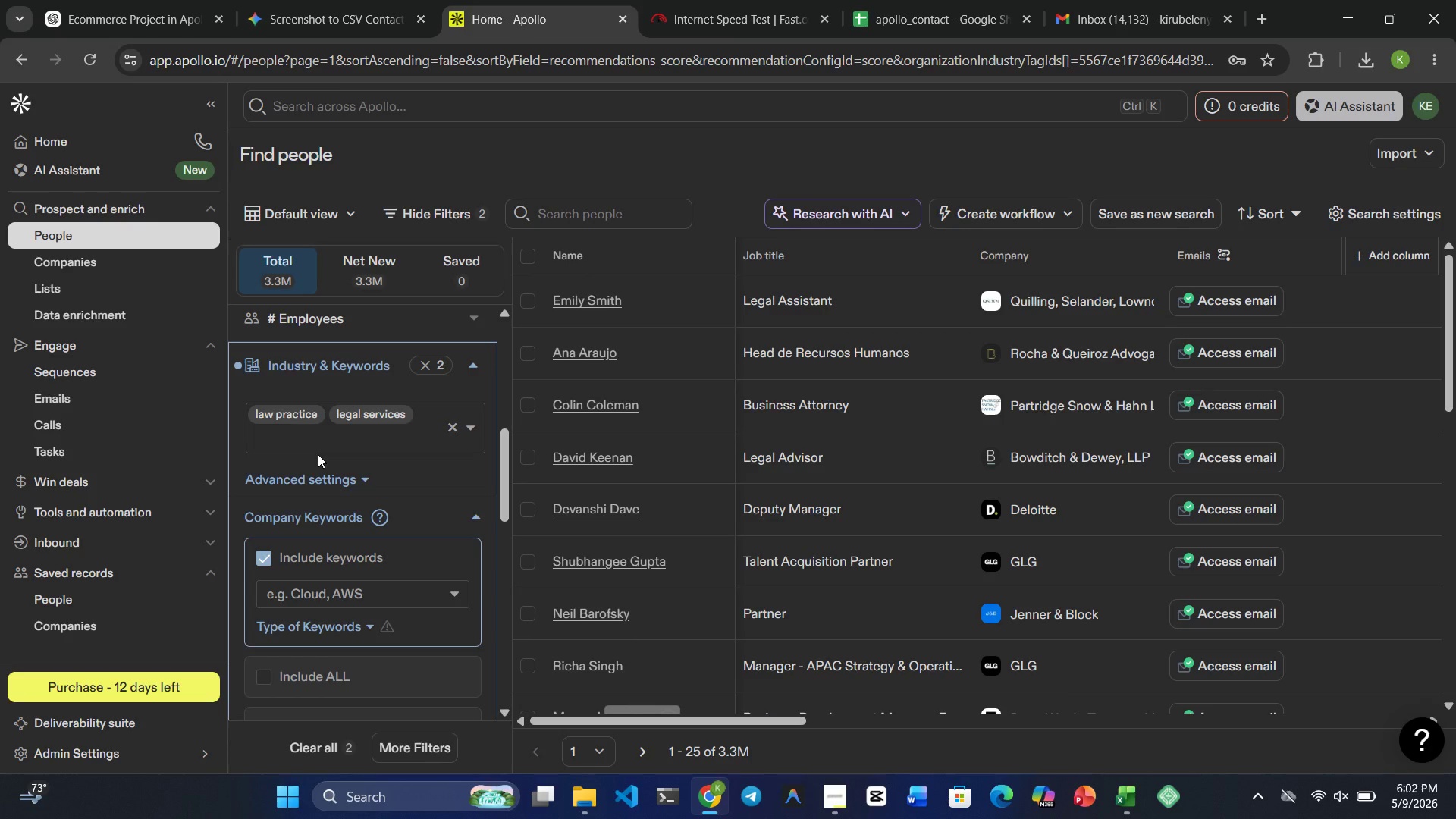 
wait(11.57)
 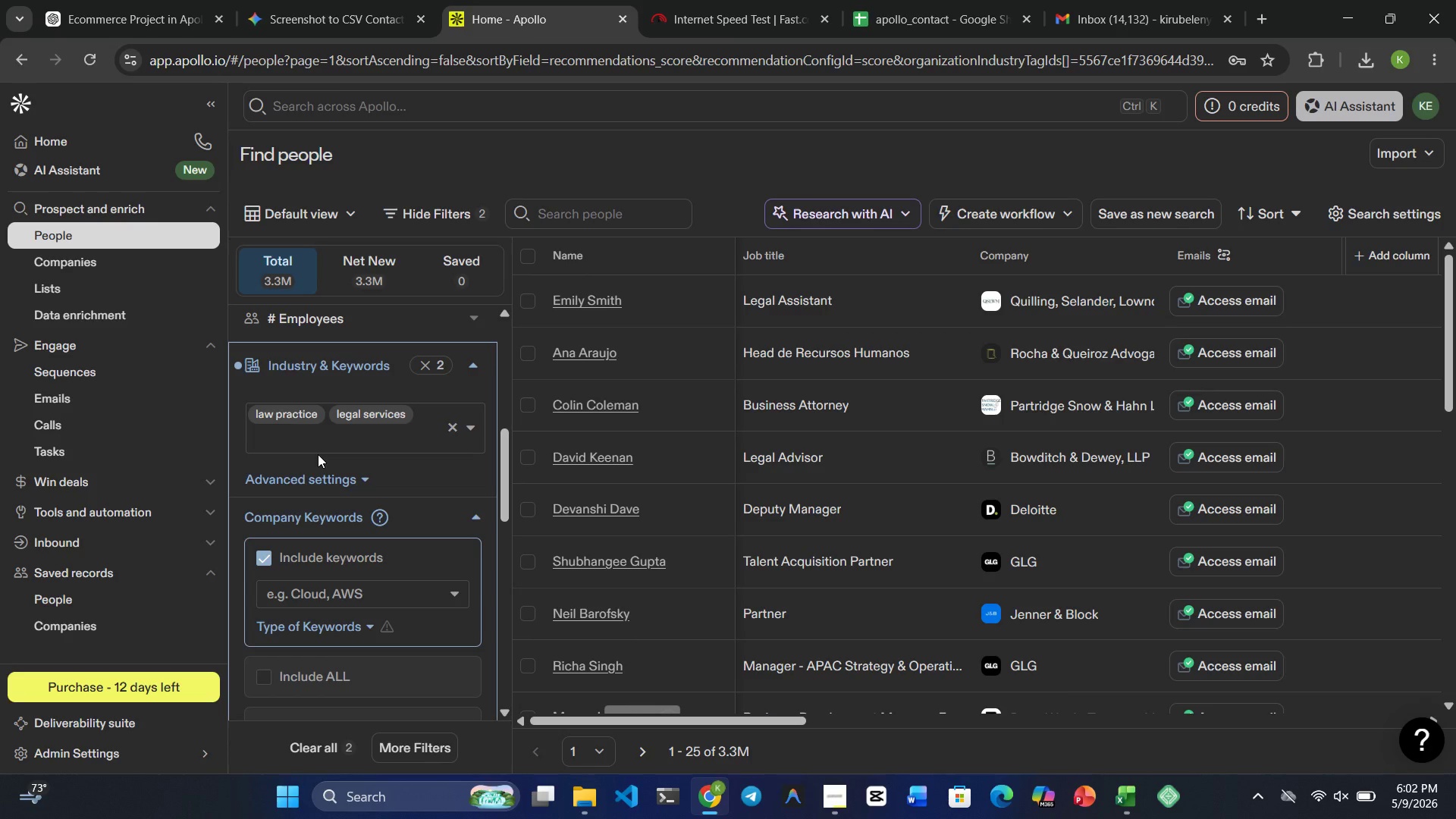 
mouse_move([380, 479])
 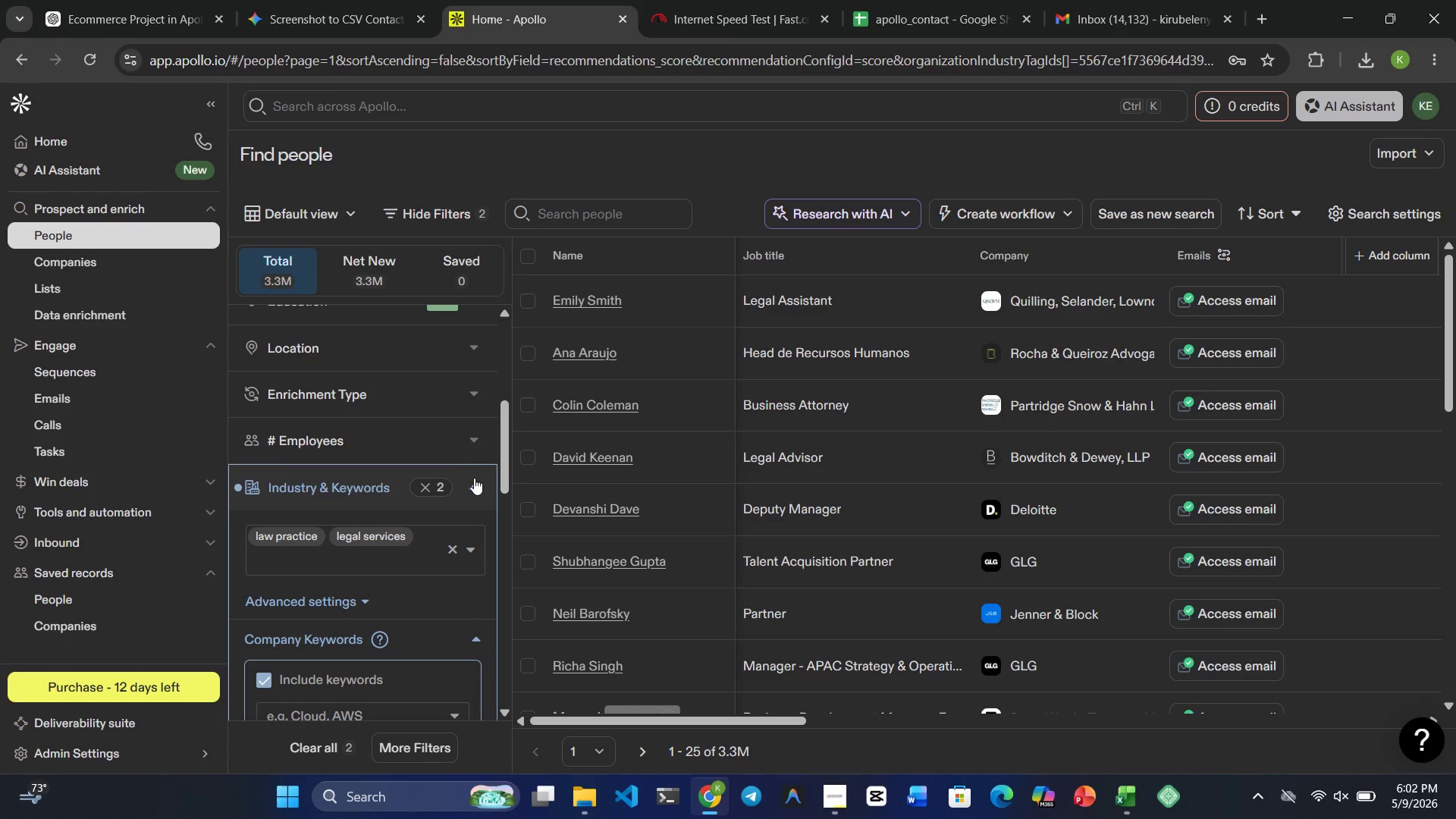 
left_click([474, 481])
 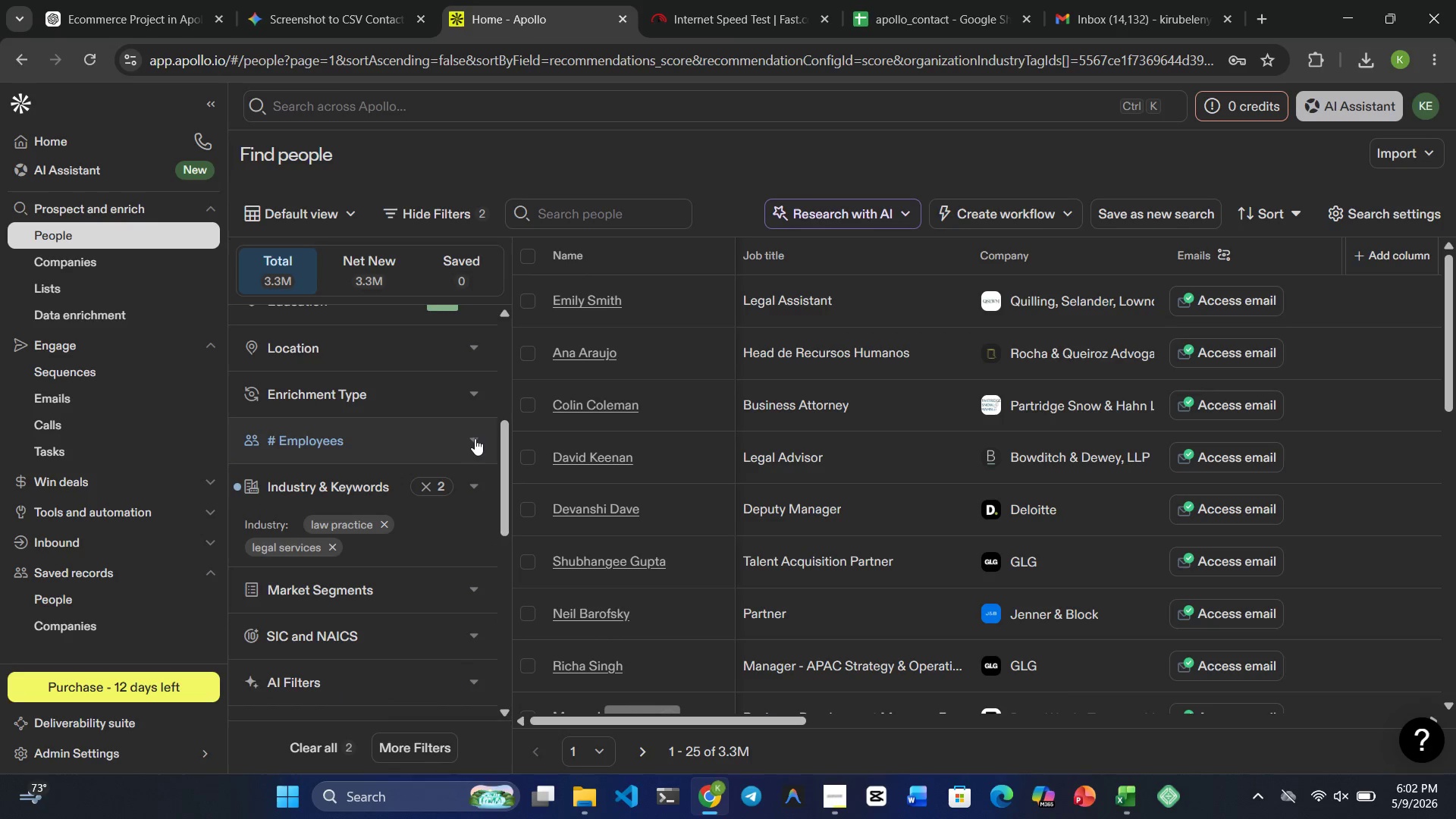 
left_click([475, 438])
 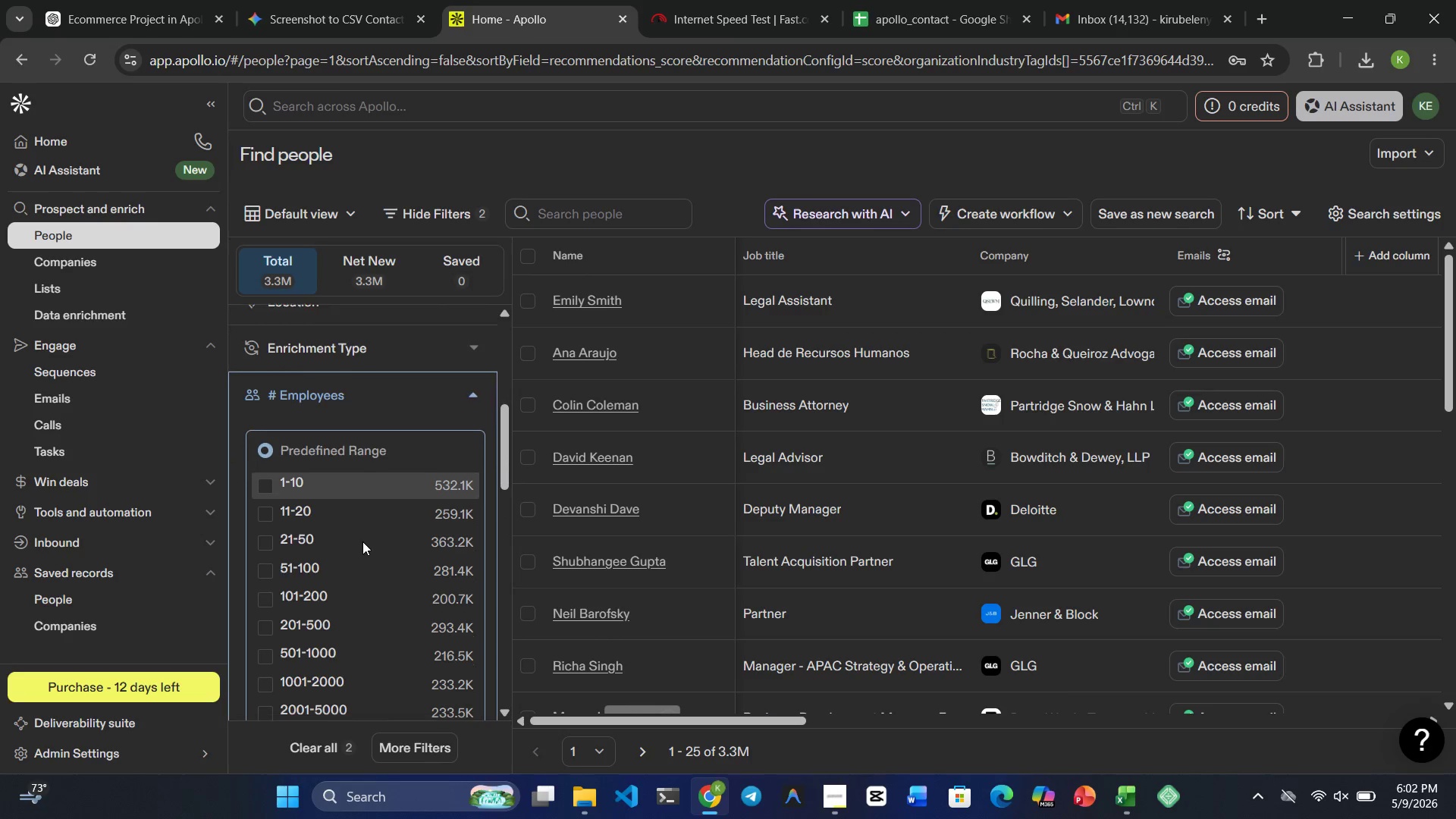 
left_click([261, 500])
 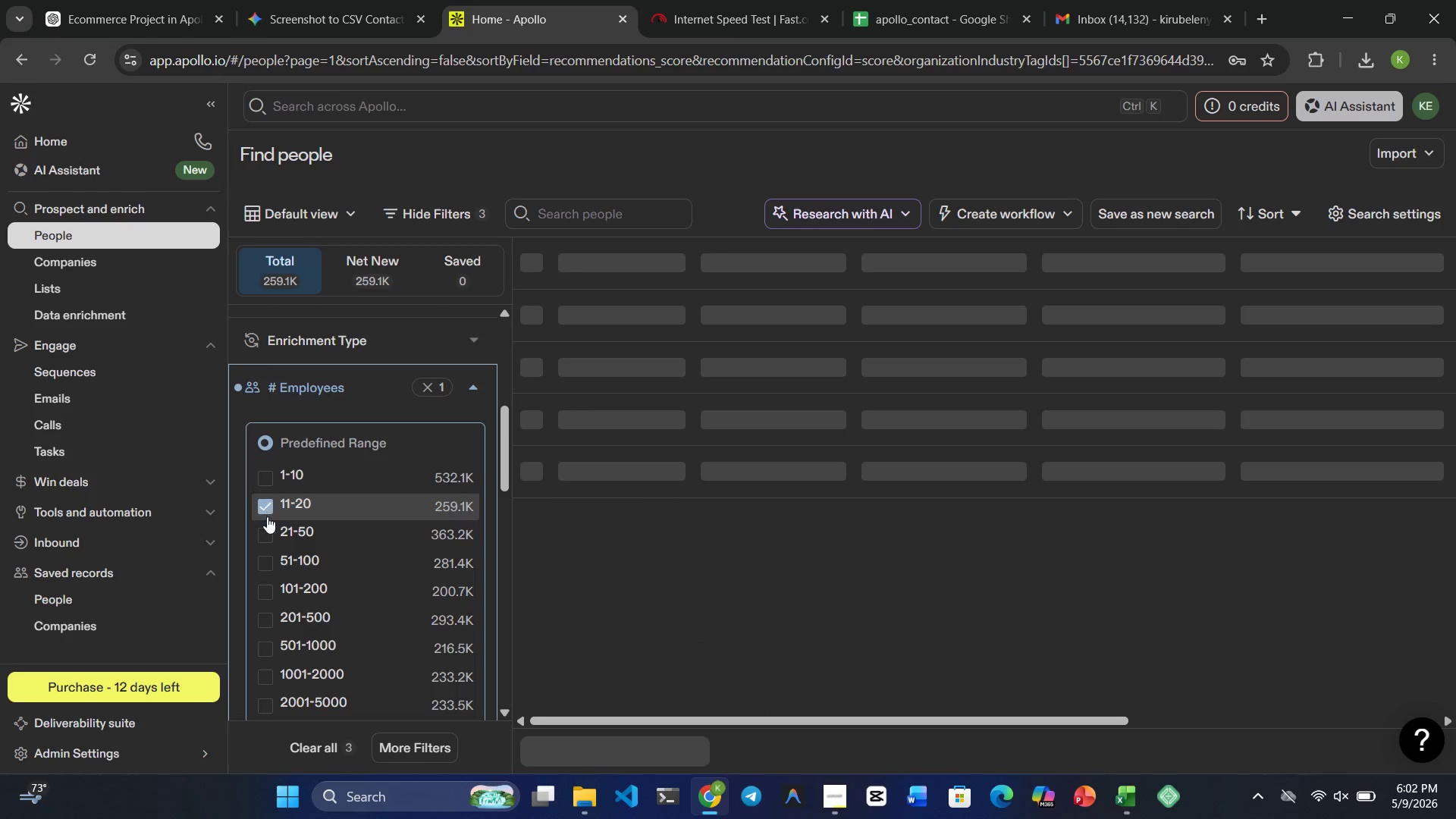 
left_click([262, 531])
 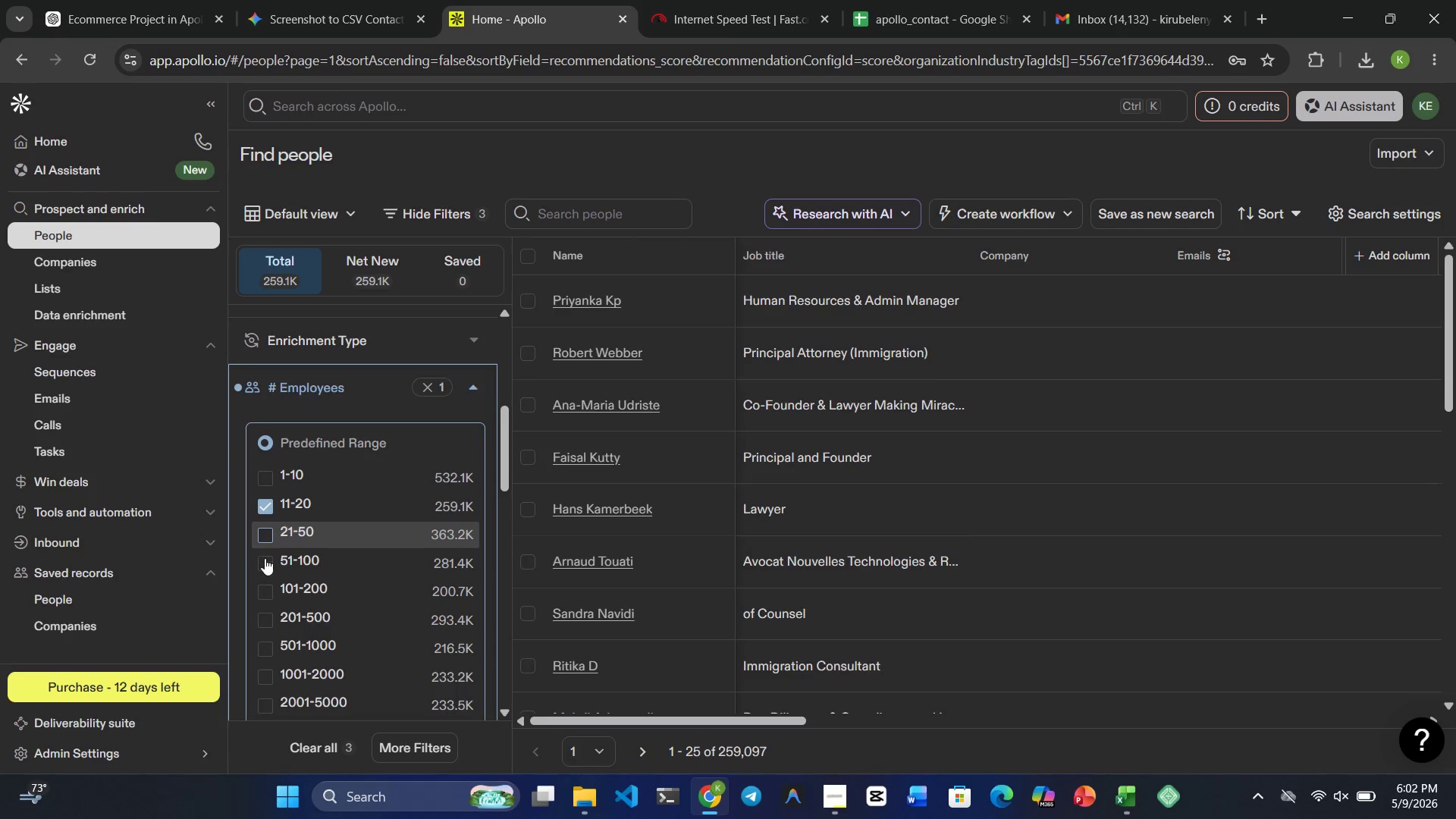 
left_click([266, 560])
 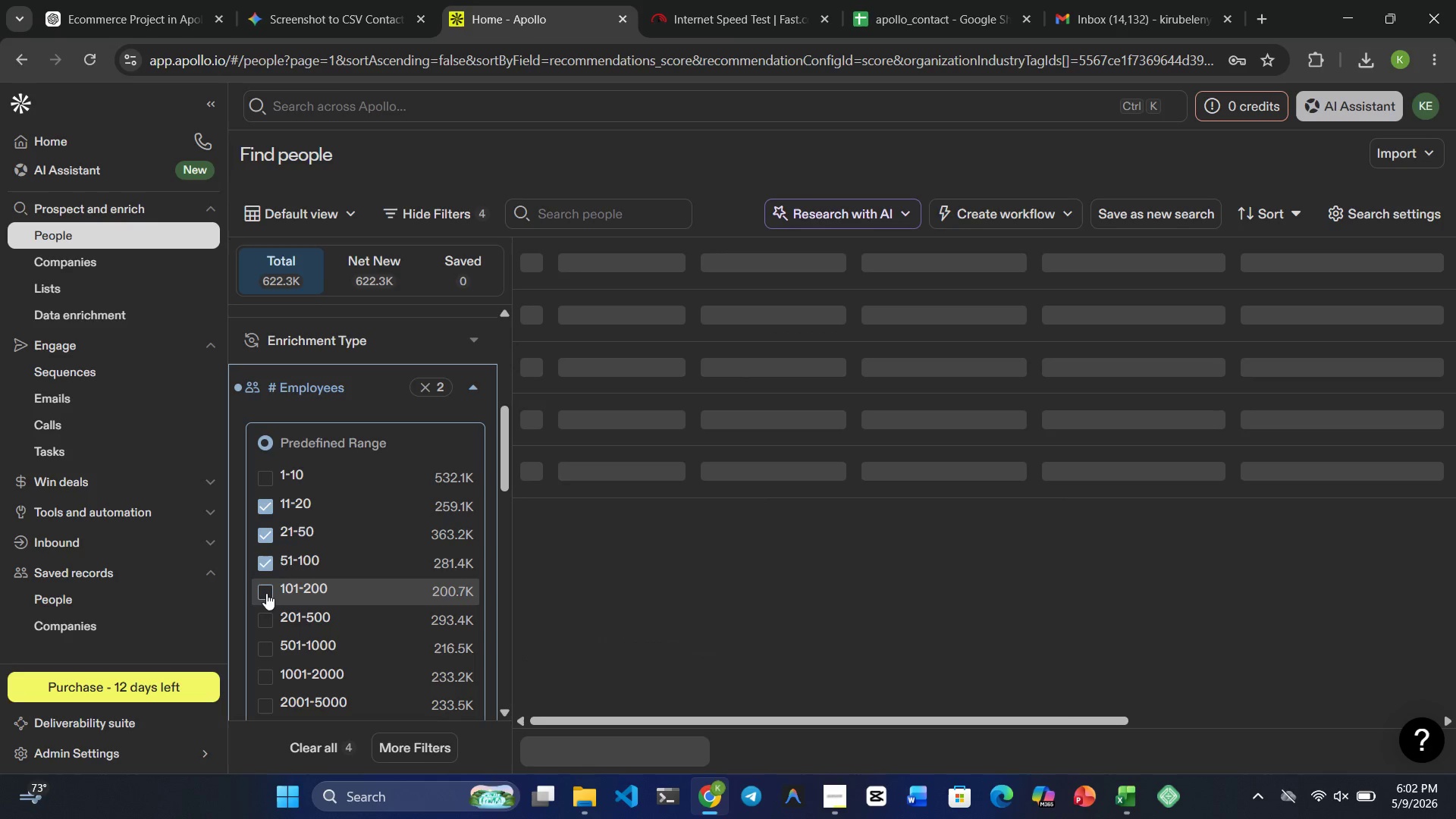 
left_click([266, 594])
 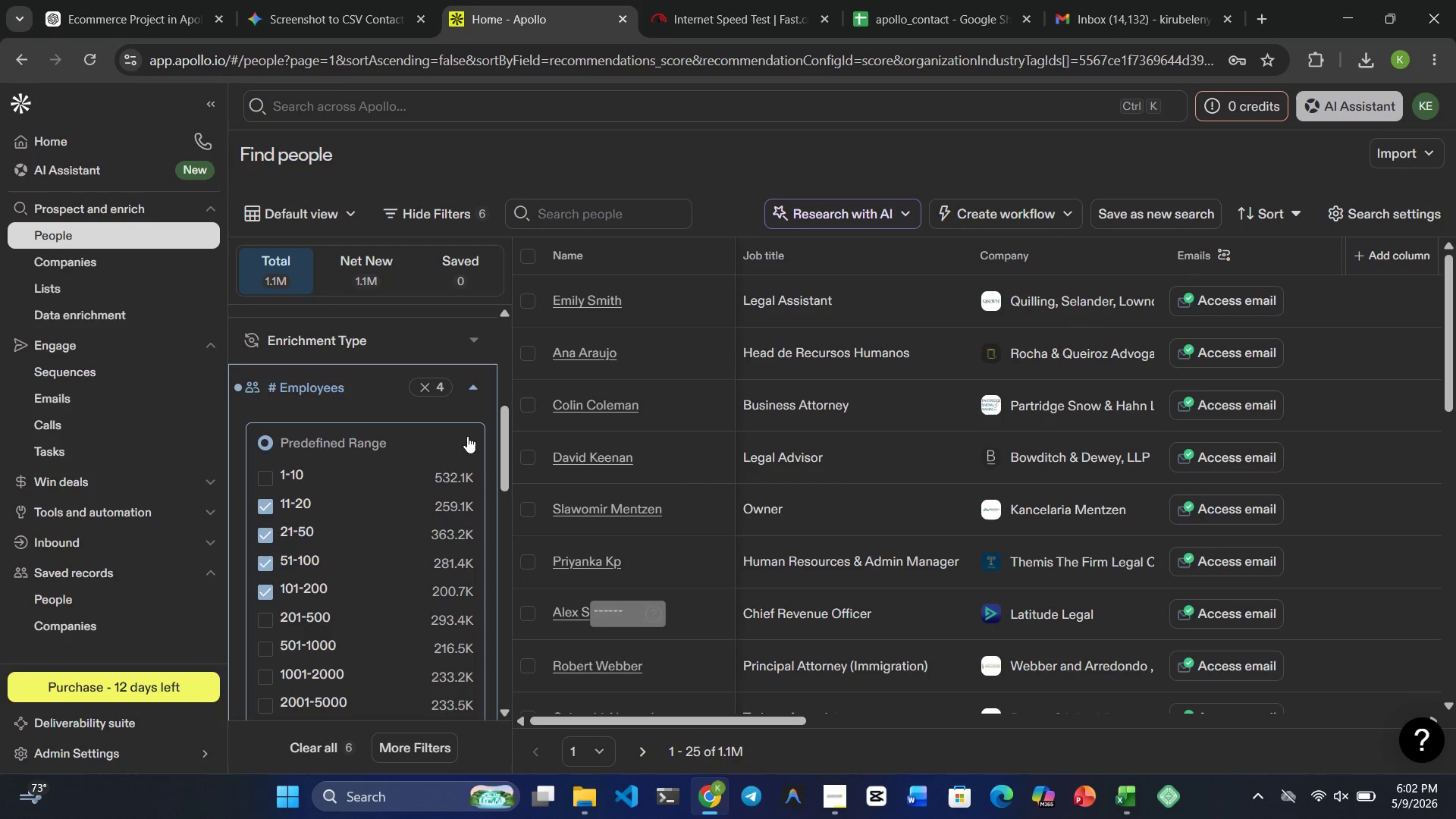 
left_click([476, 392])
 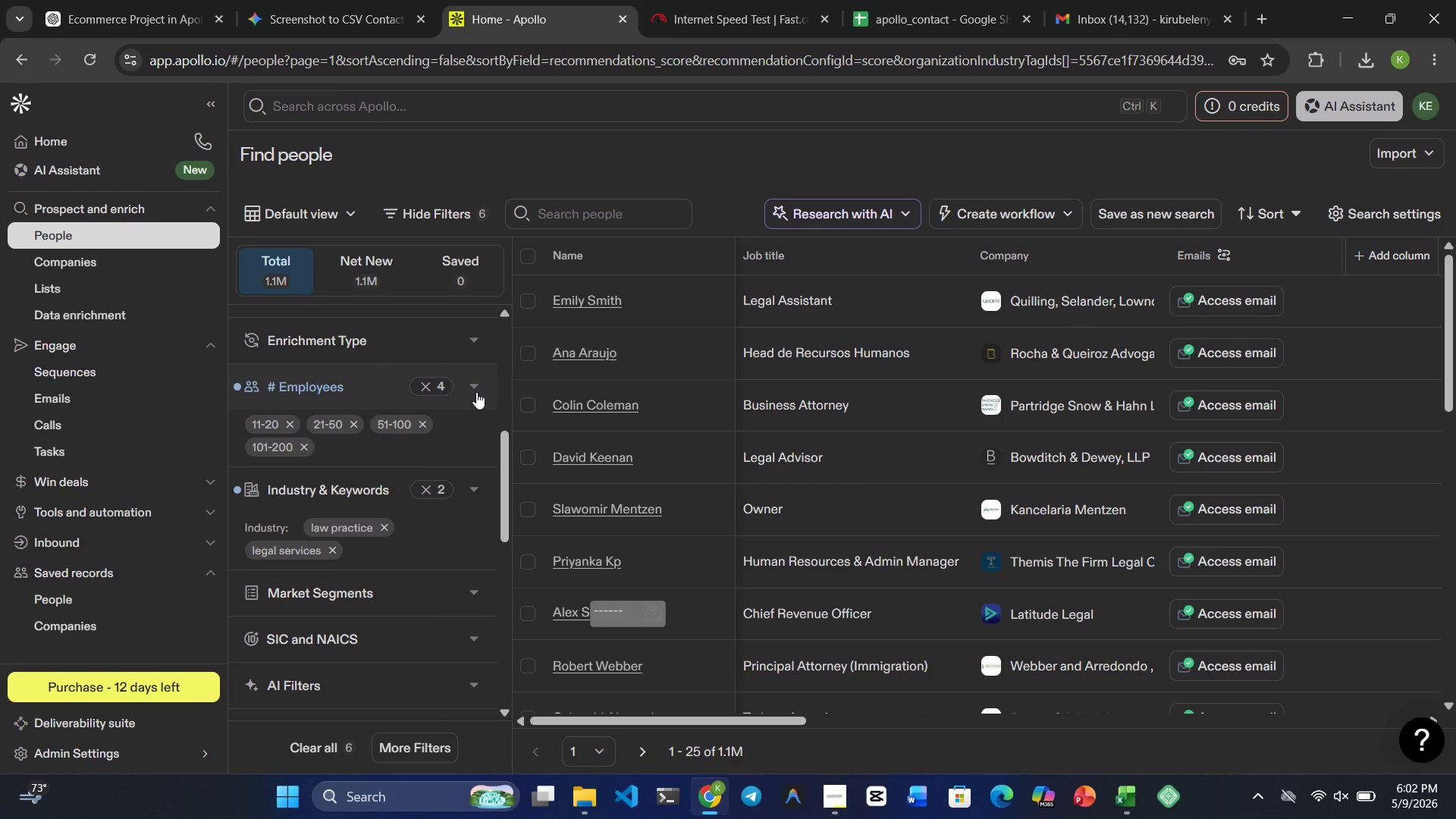 
wait(8.68)
 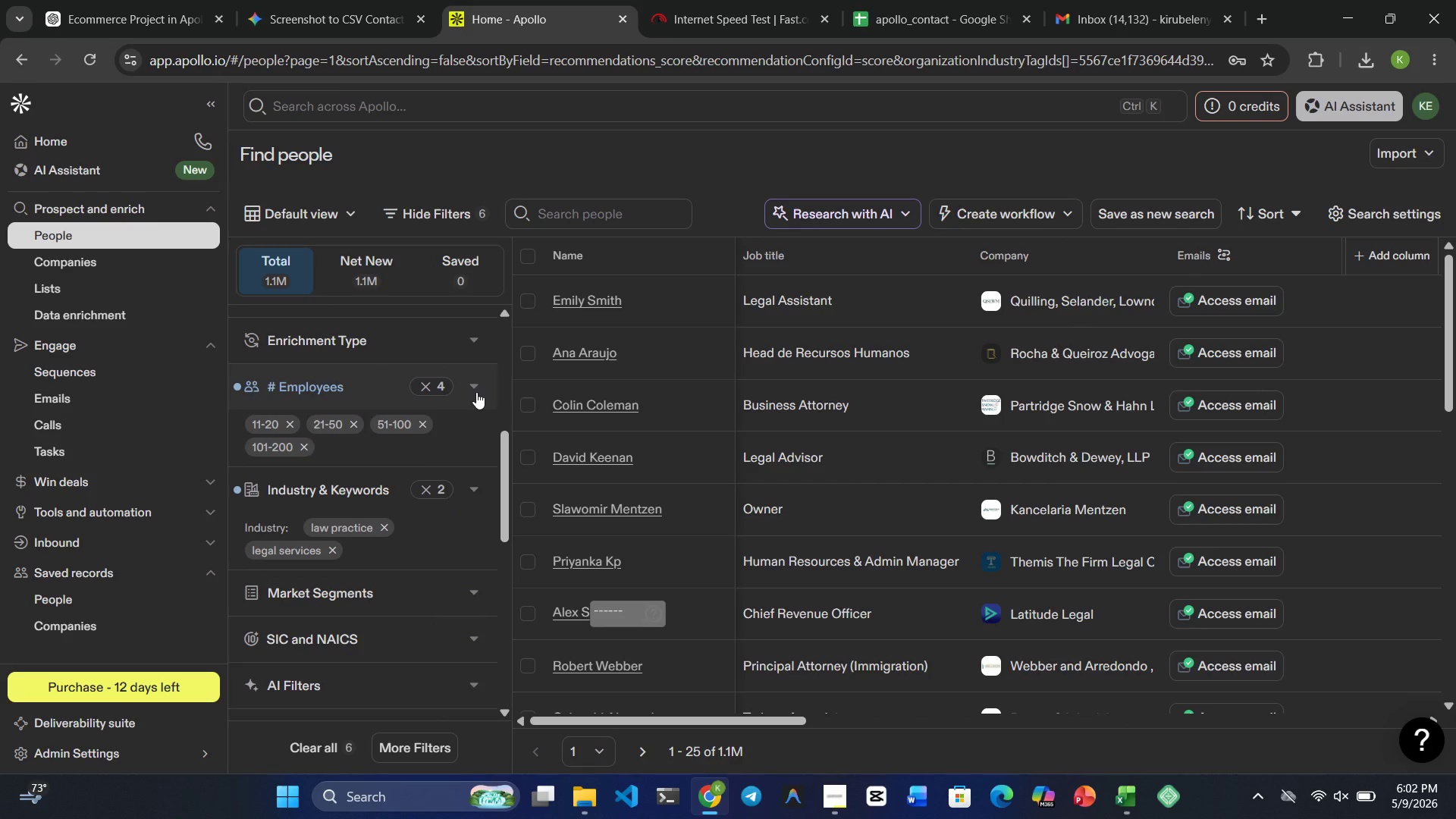 
mouse_move([369, 532])
 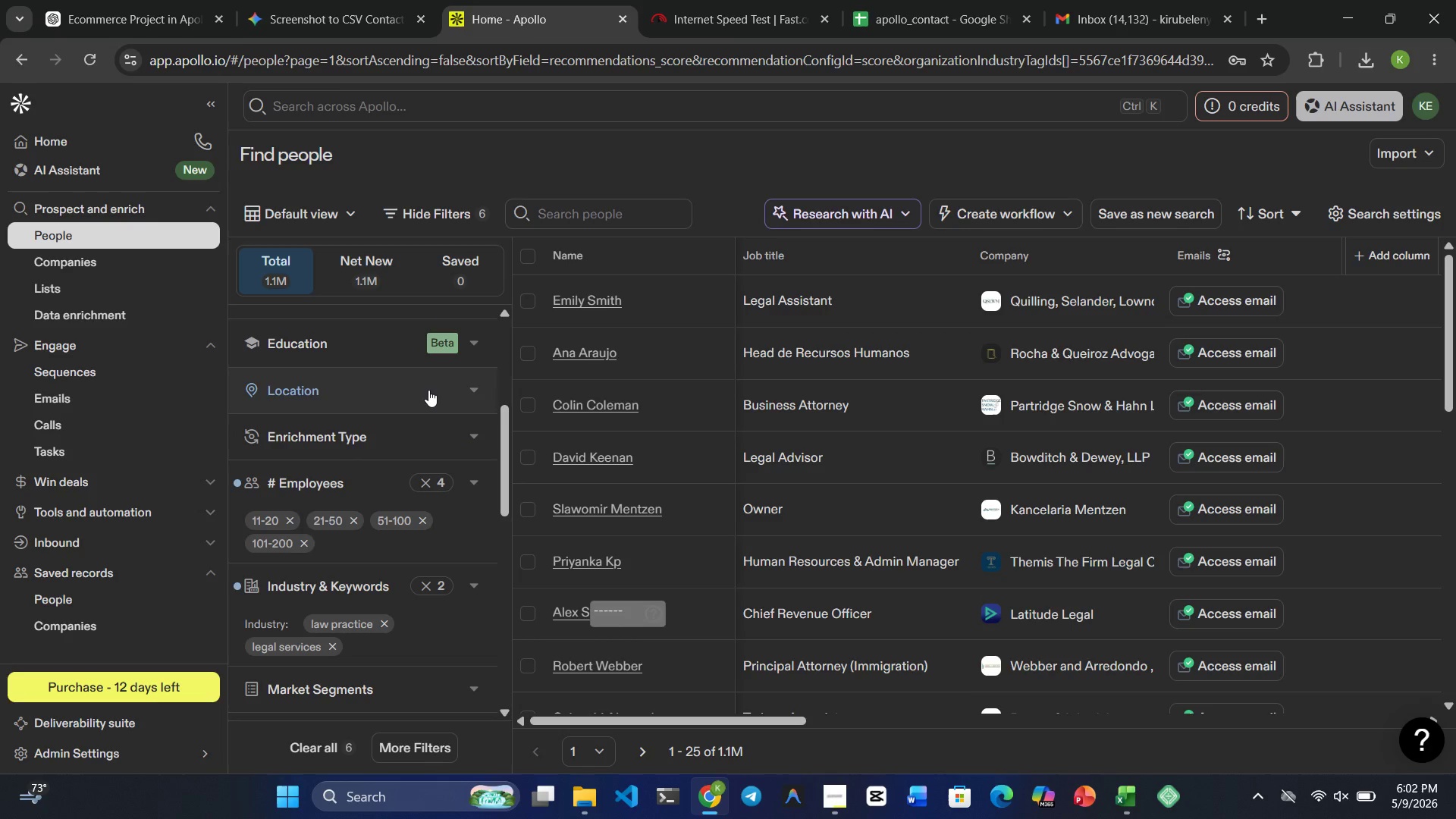 
left_click([428, 390])
 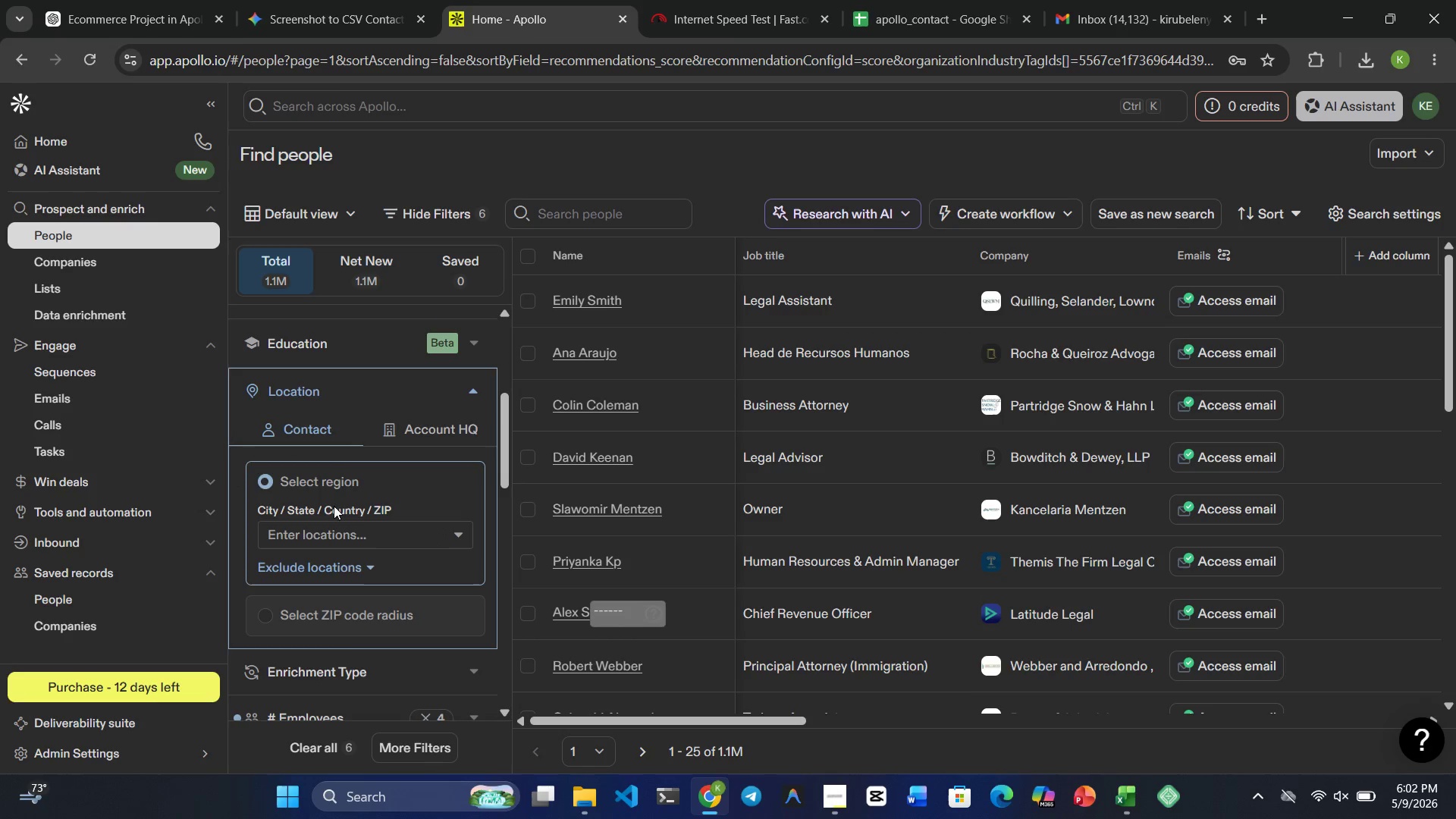 
left_click([319, 526])
 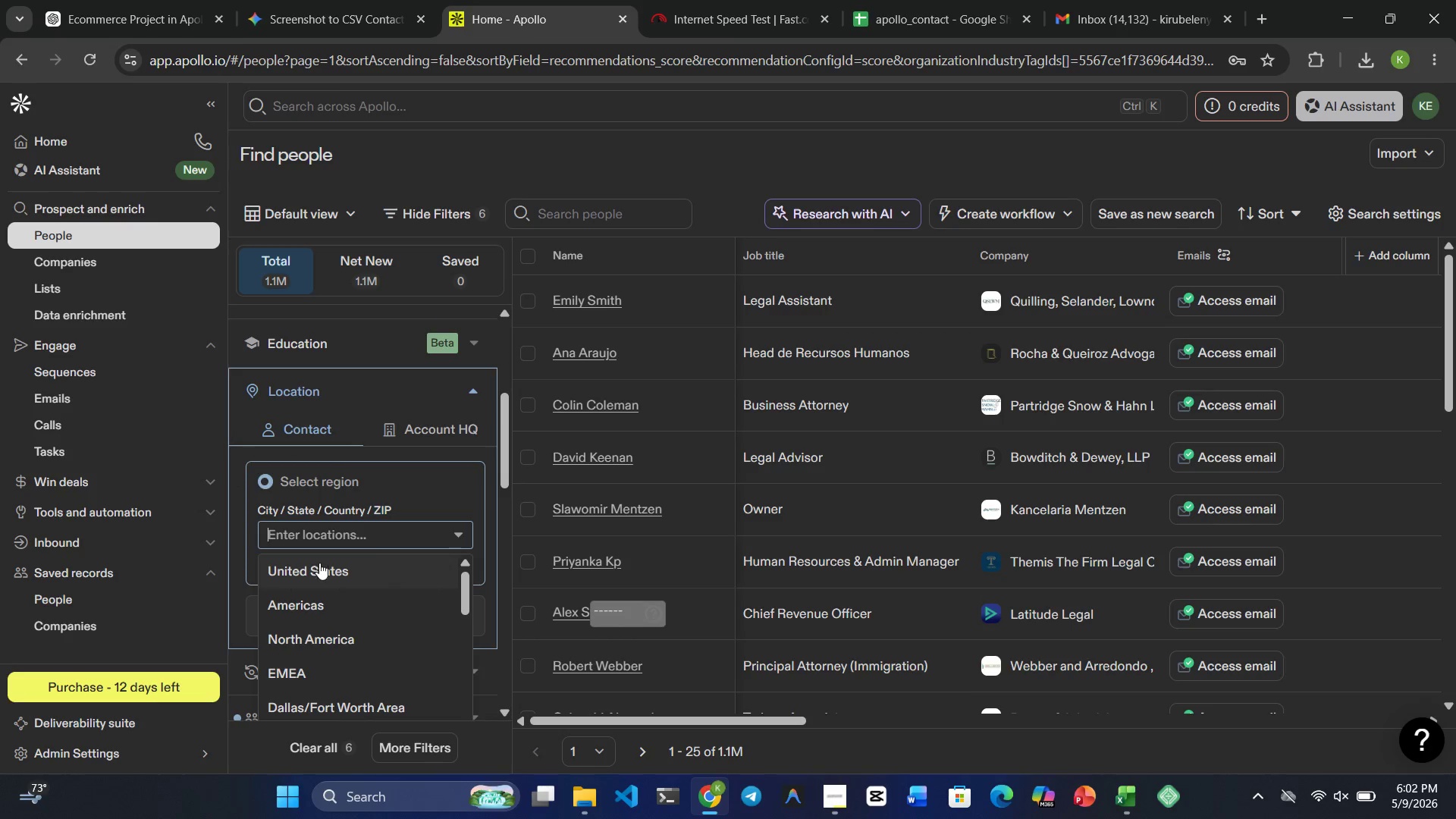 
left_click([318, 569])
 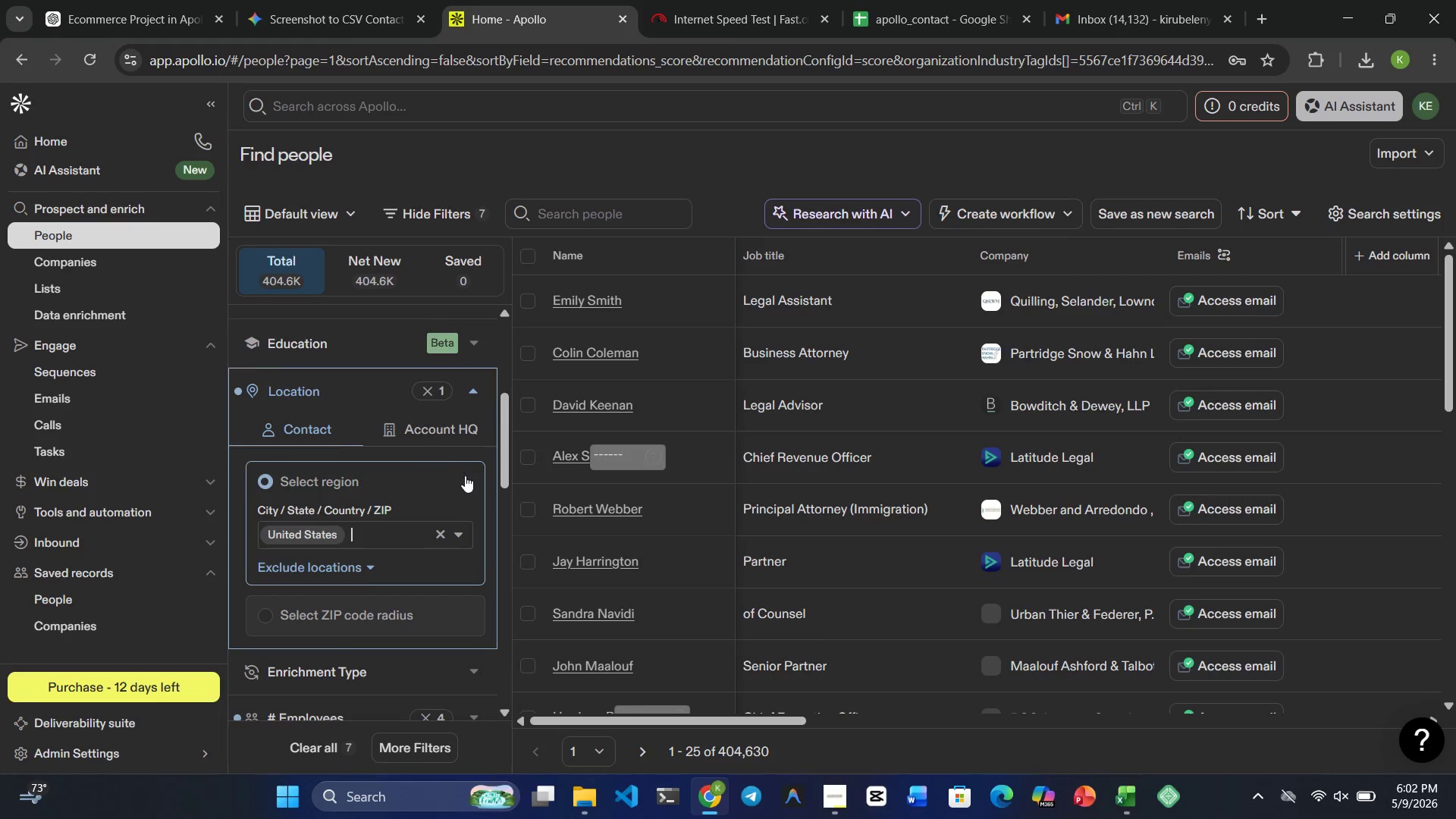 
wait(6.0)
 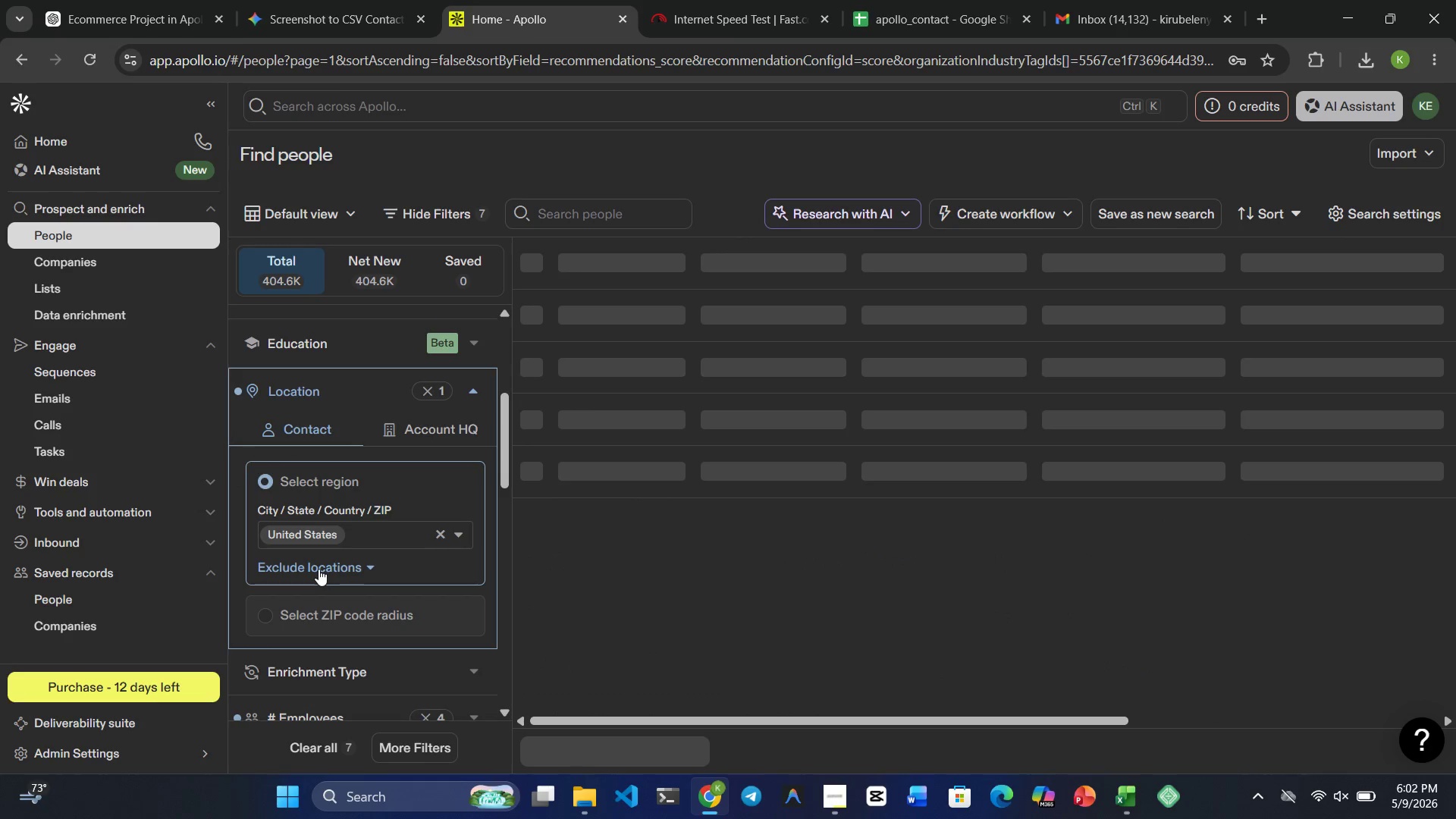 
left_click([475, 391])
 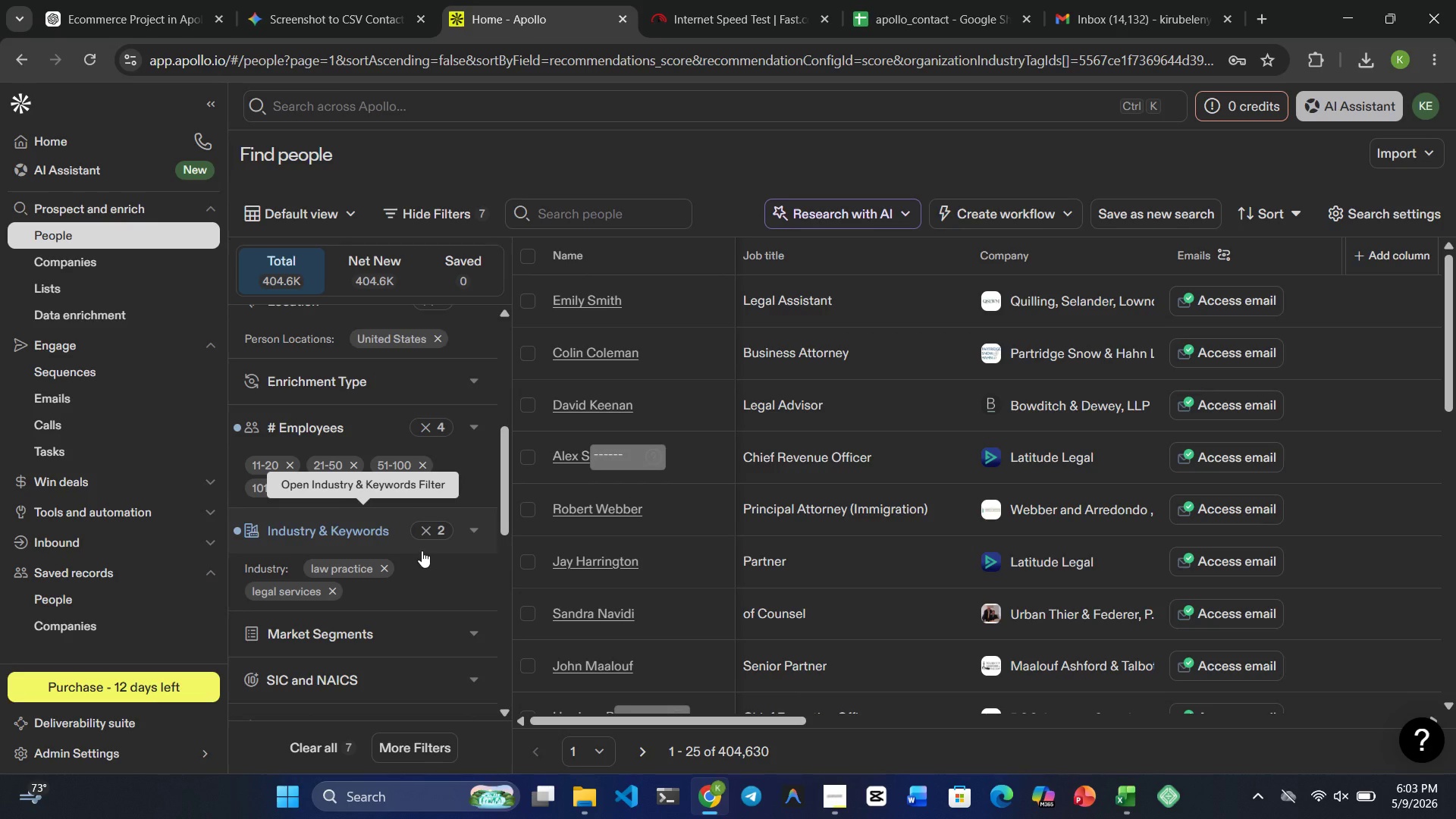 
wait(18.12)
 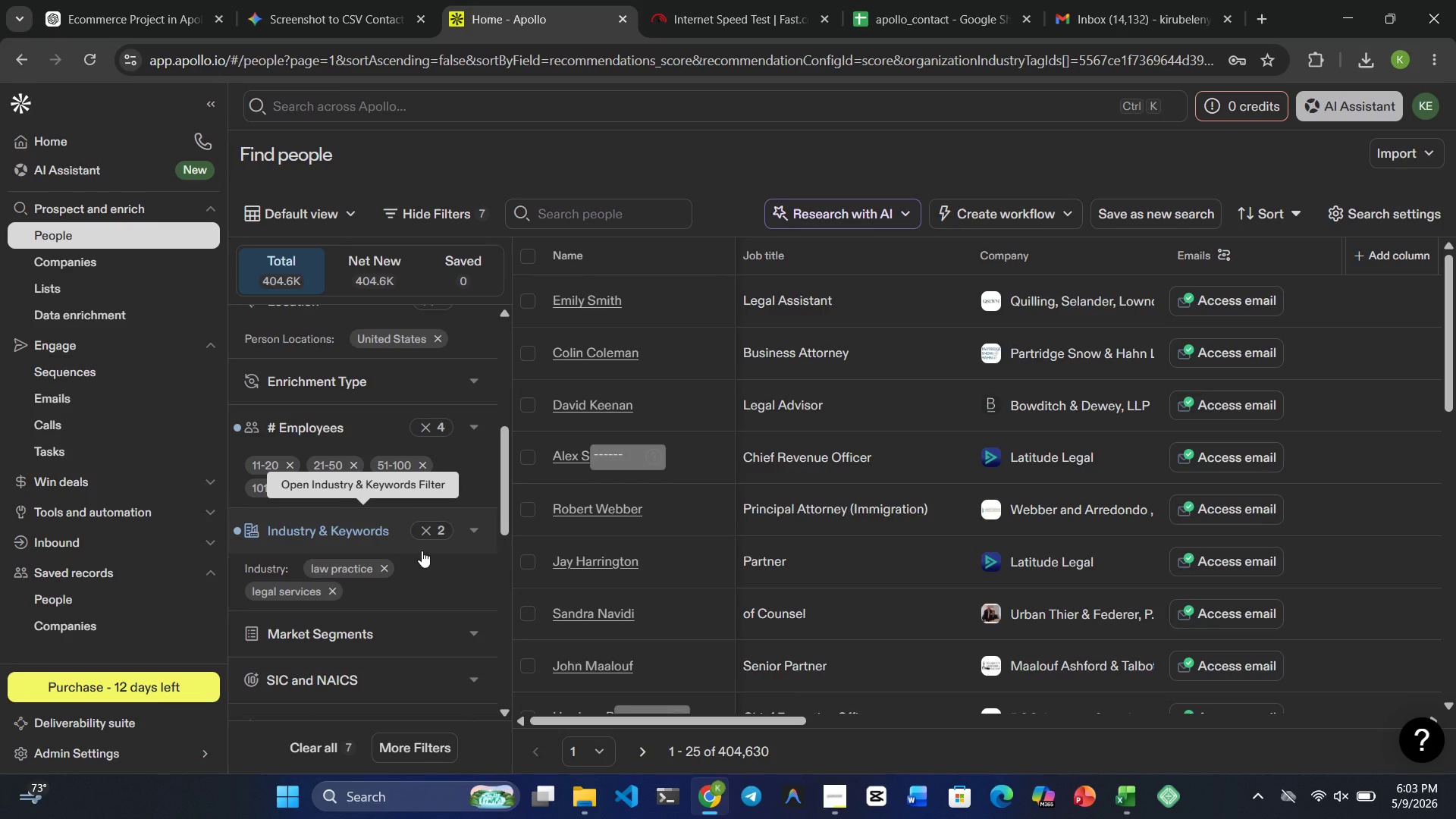 
mouse_move([392, 604])
 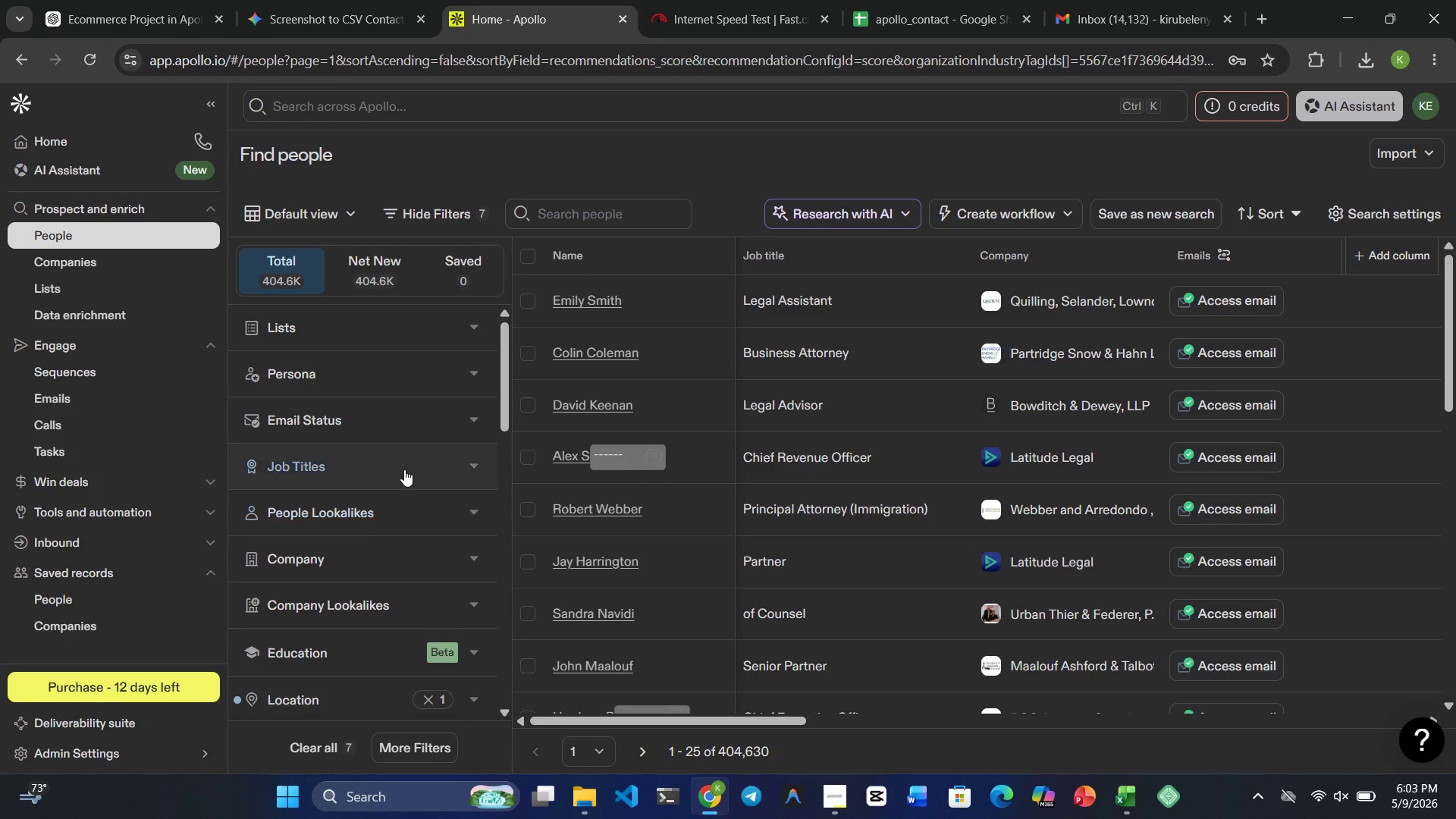 
left_click([404, 469])
 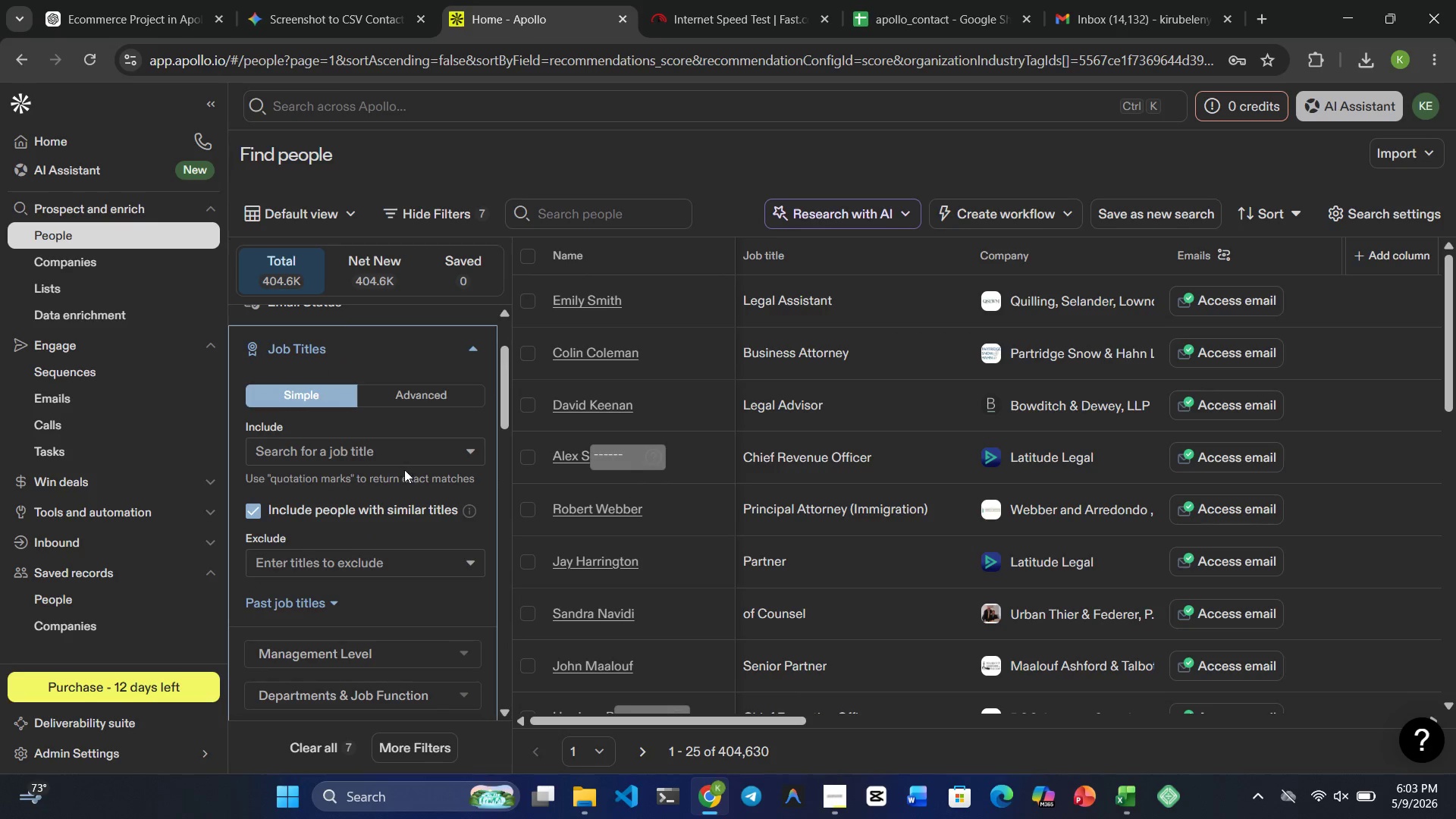 
left_click([368, 450])
 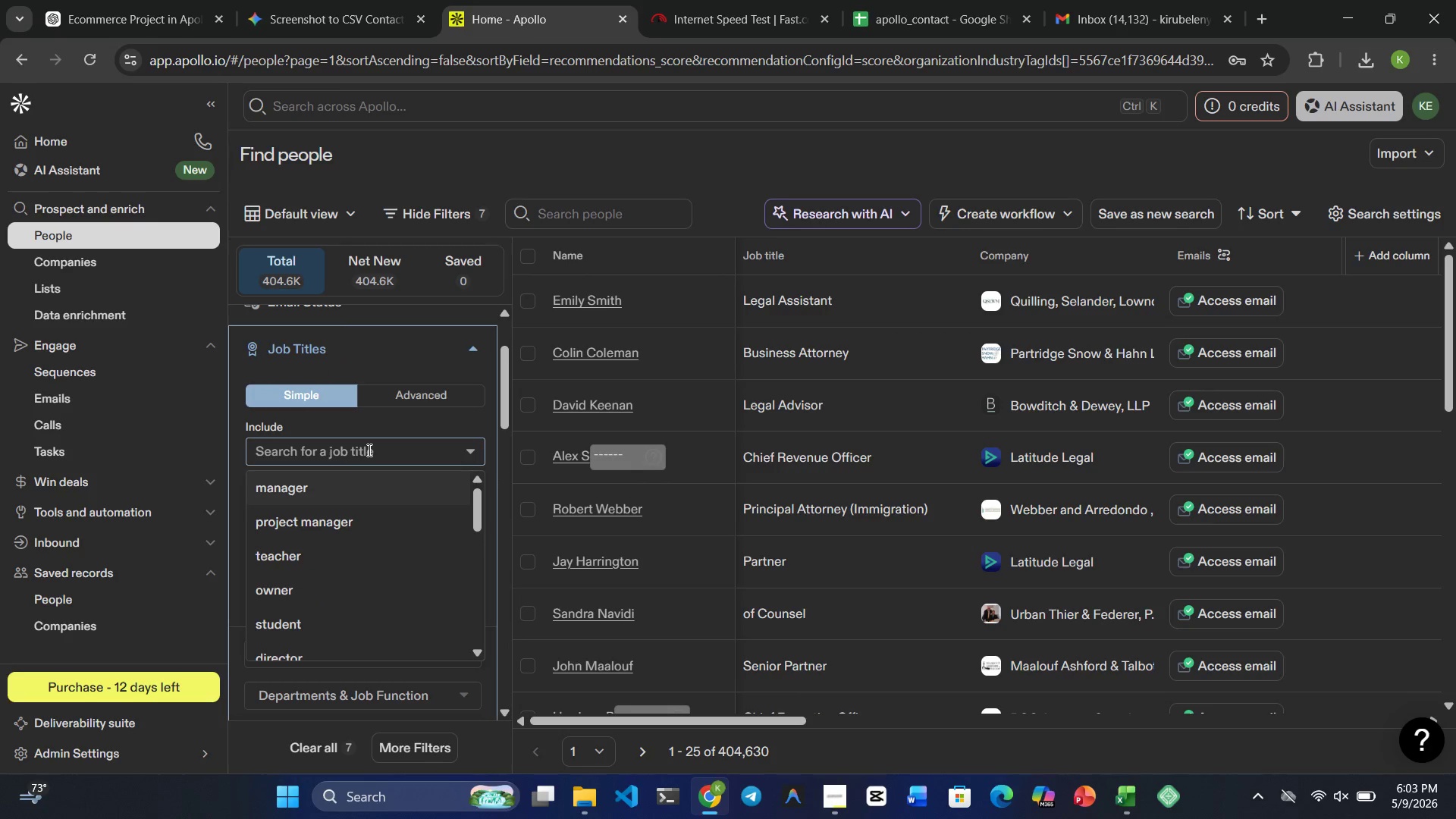 
type(Managing Partner)
 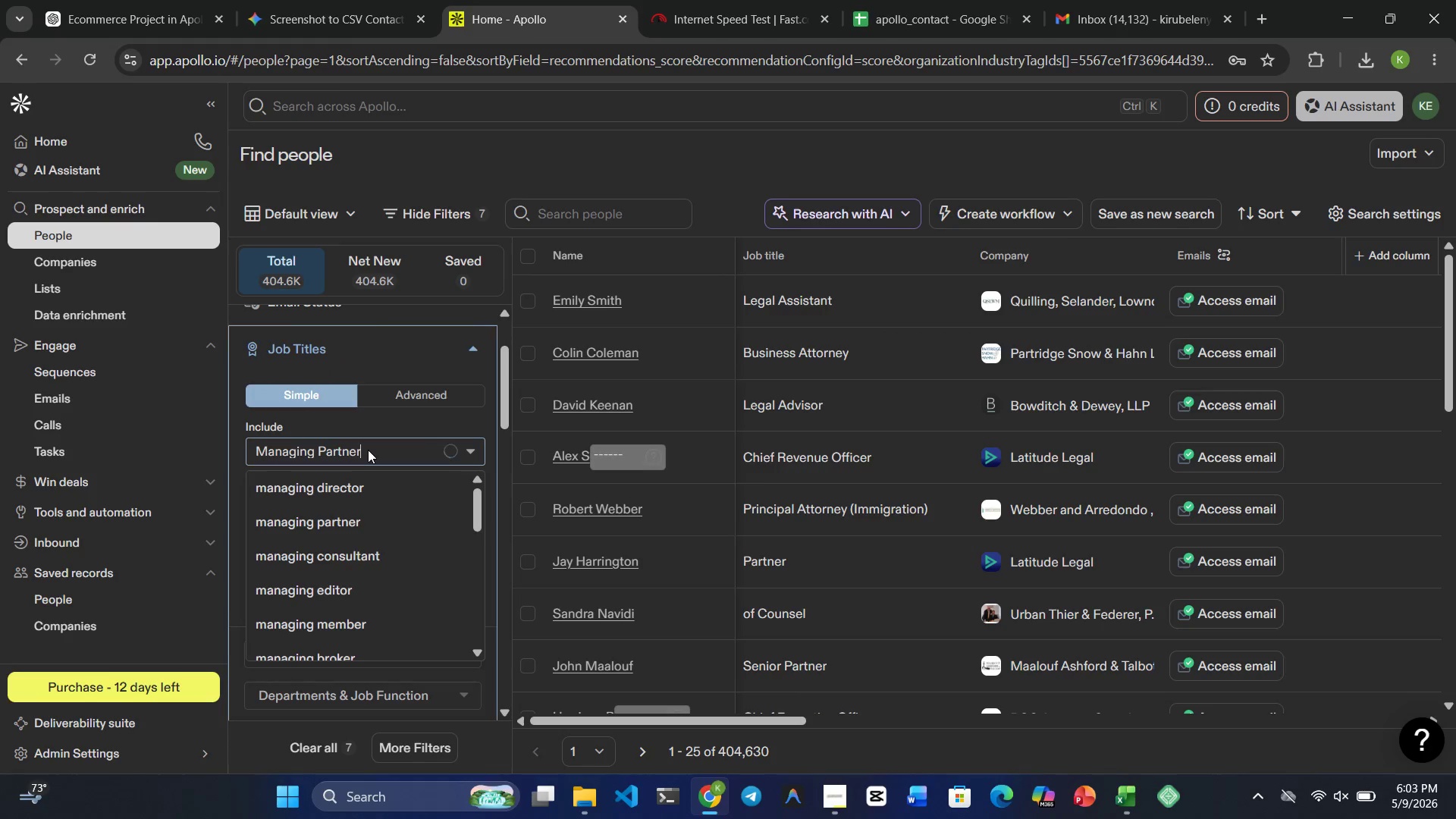 
left_click([335, 519])
 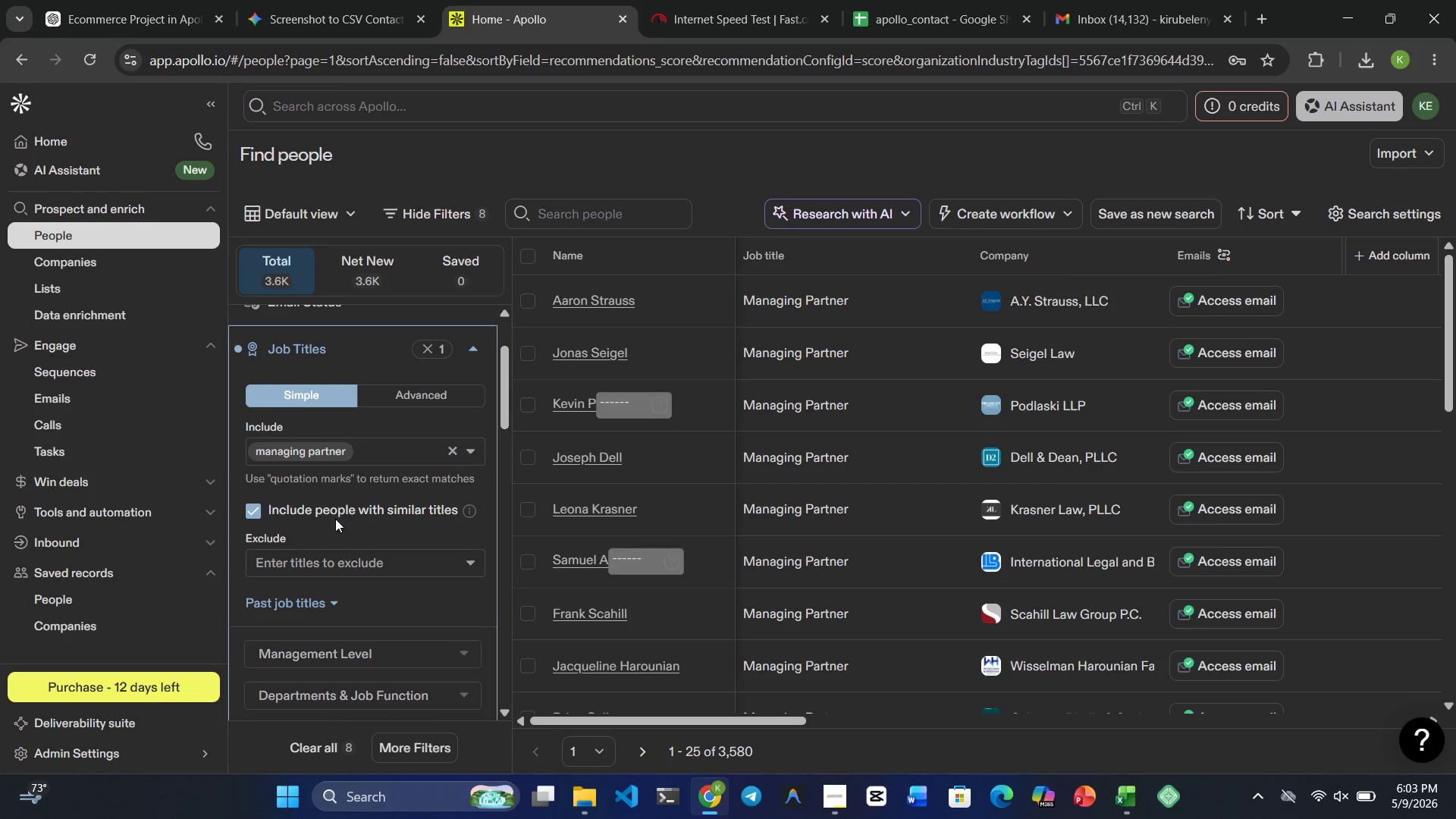 
wait(5.64)
 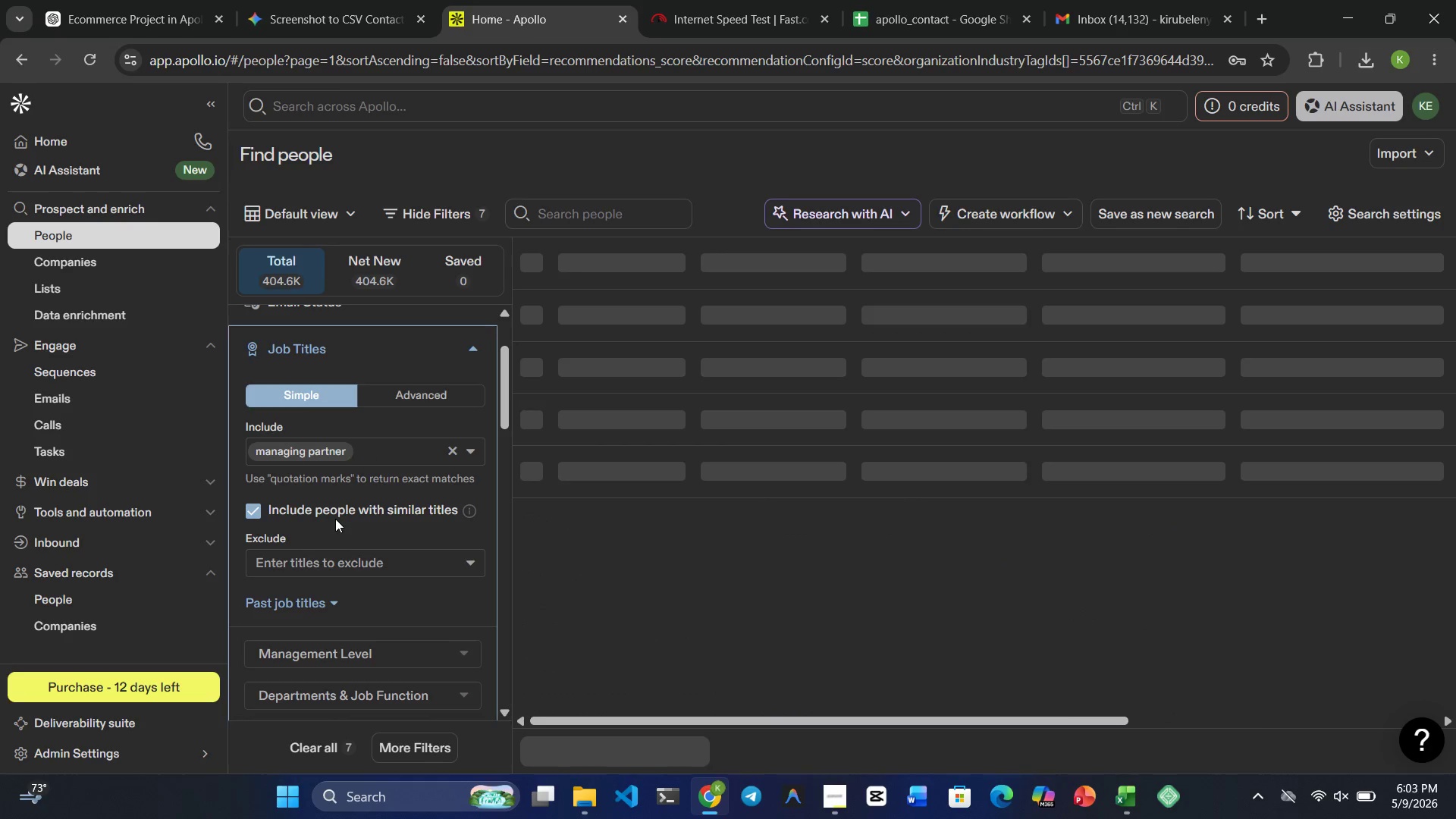 
type(Office ma)
key(Backspace)
key(Backspace)
type(Maan)
key(Backspace)
key(Backspace)
type(nager)
 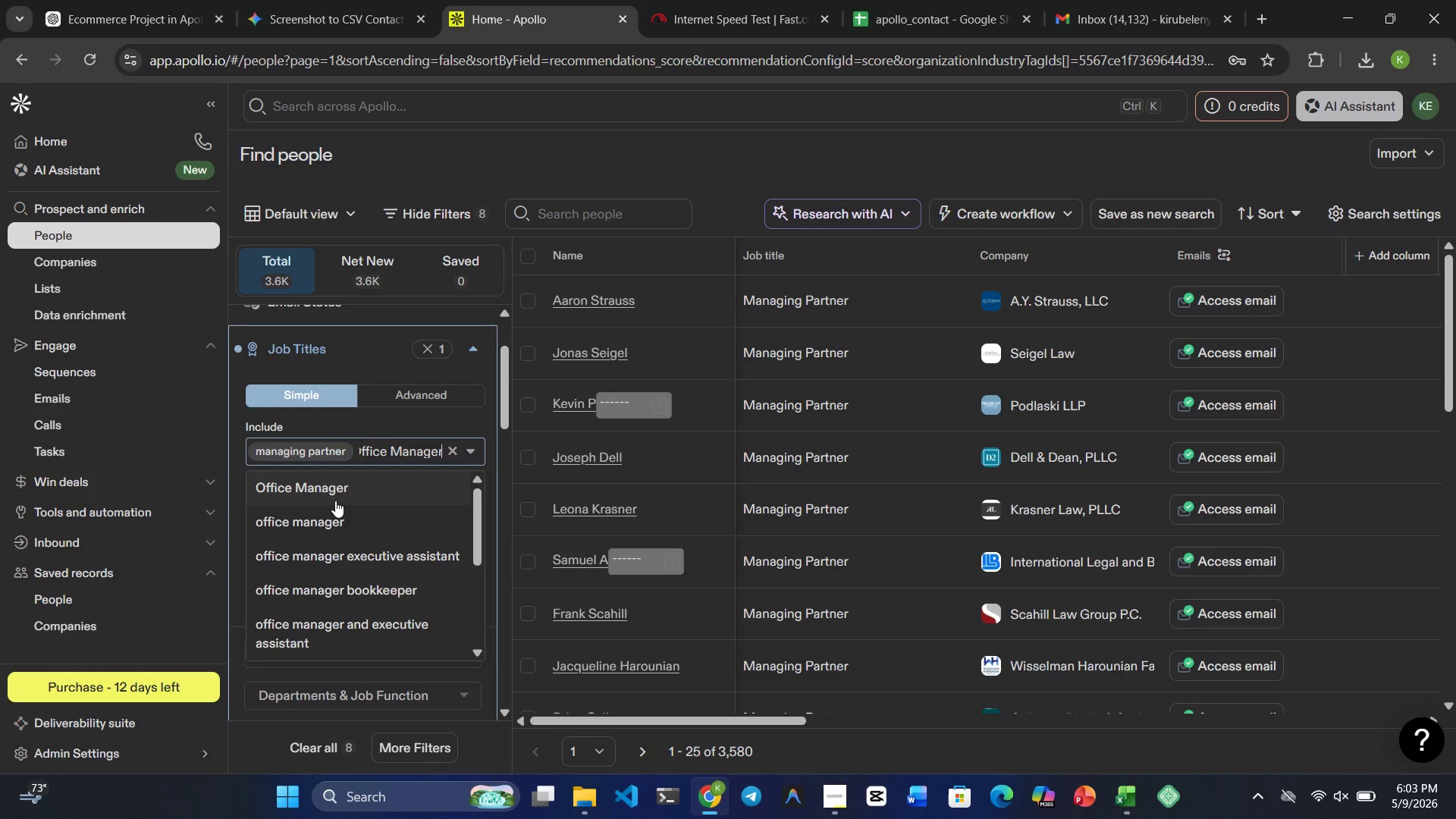 
left_click([333, 489])
 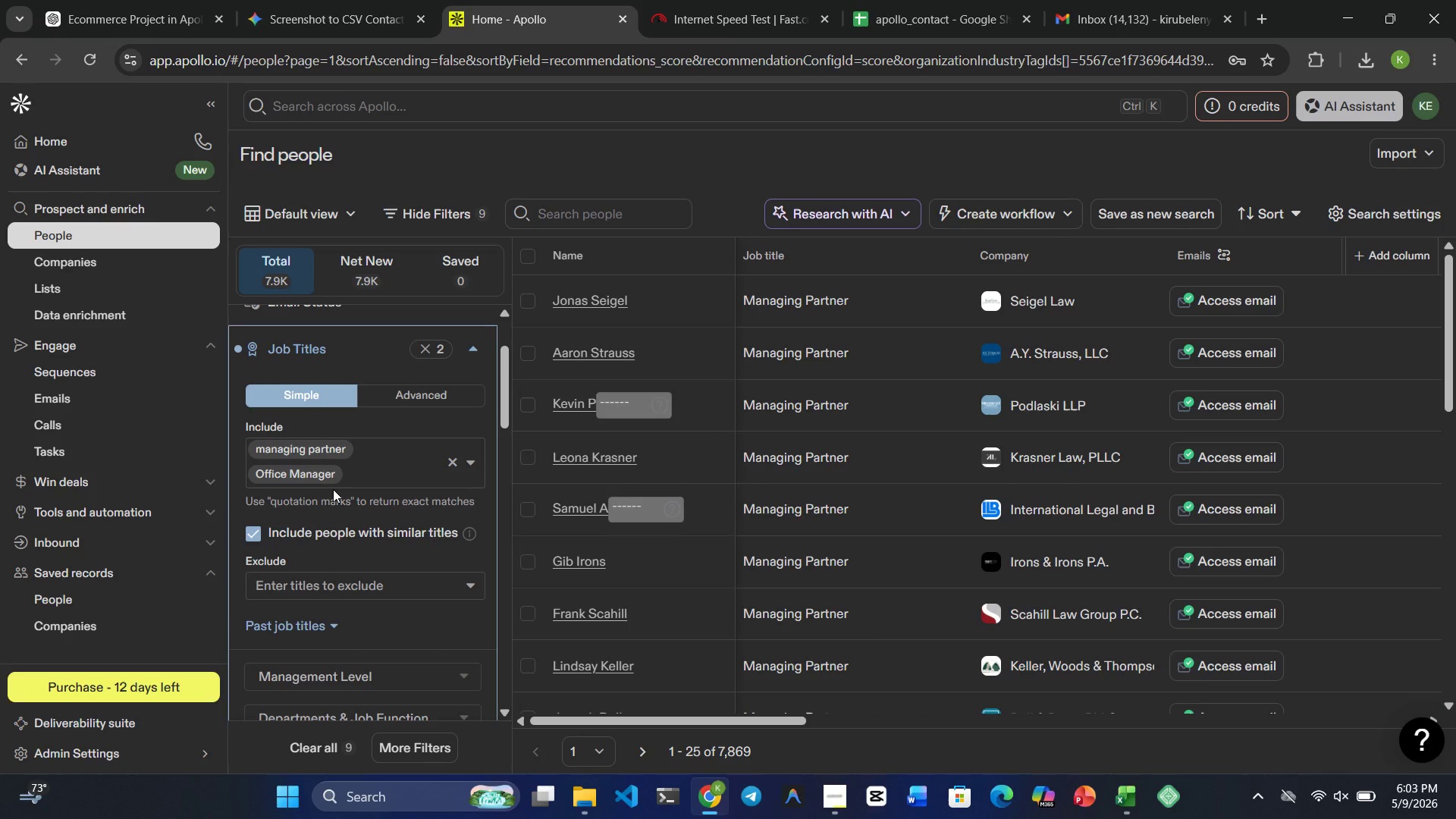 
wait(9.81)
 